 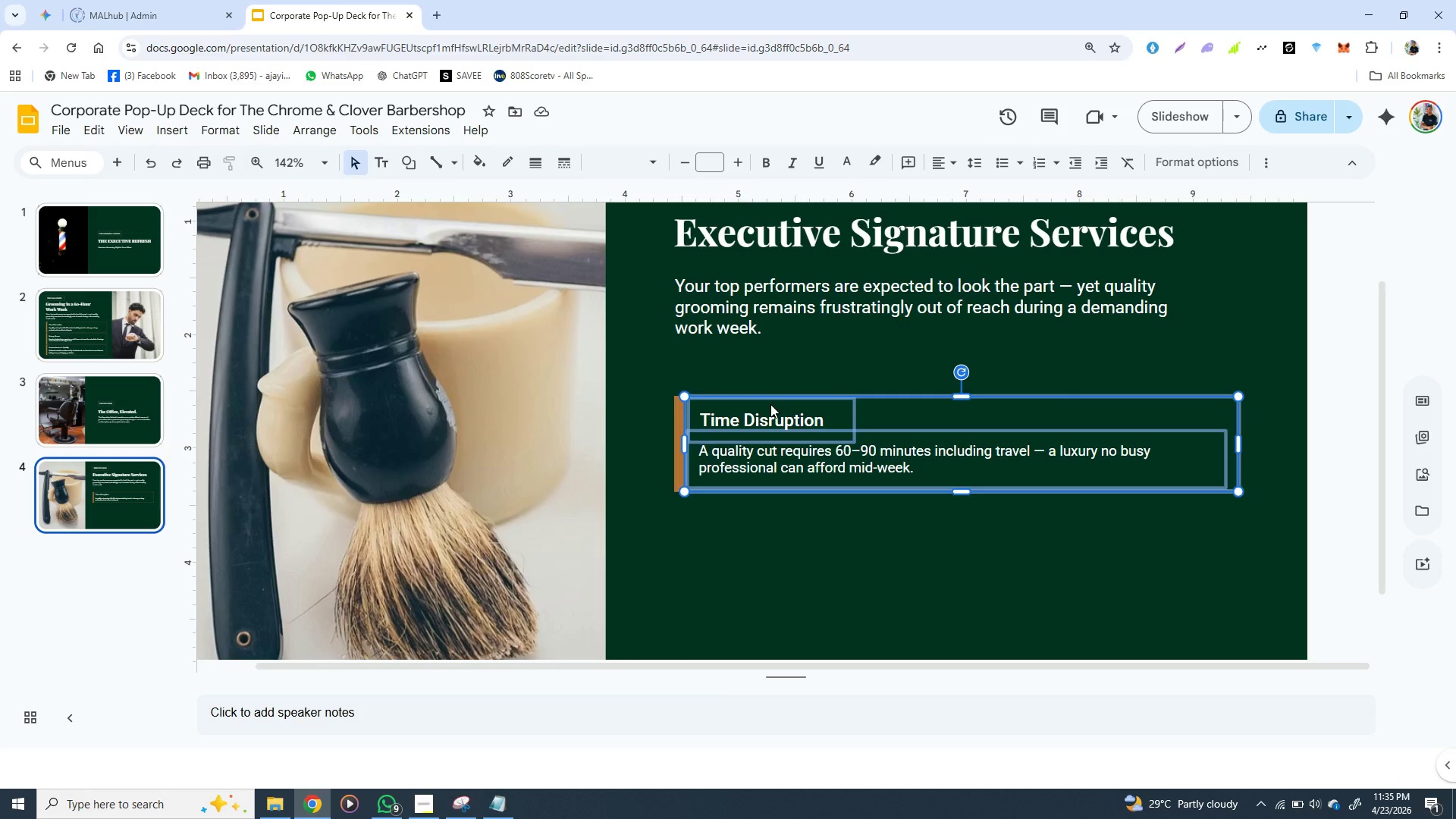 
hold_key(key=ArrowRight, duration=1.53)
 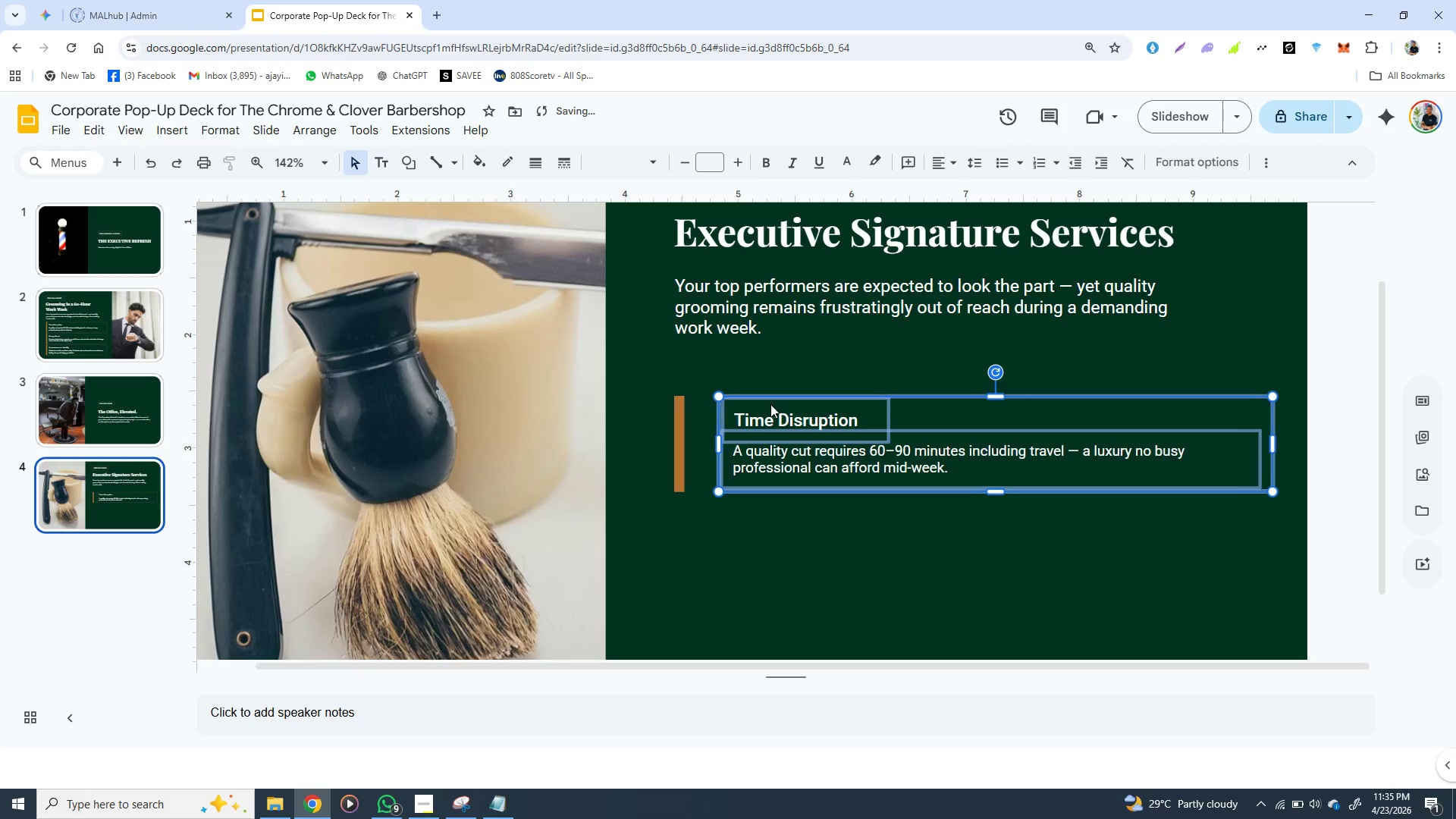 
hold_key(key=ArrowRight, duration=0.59)
 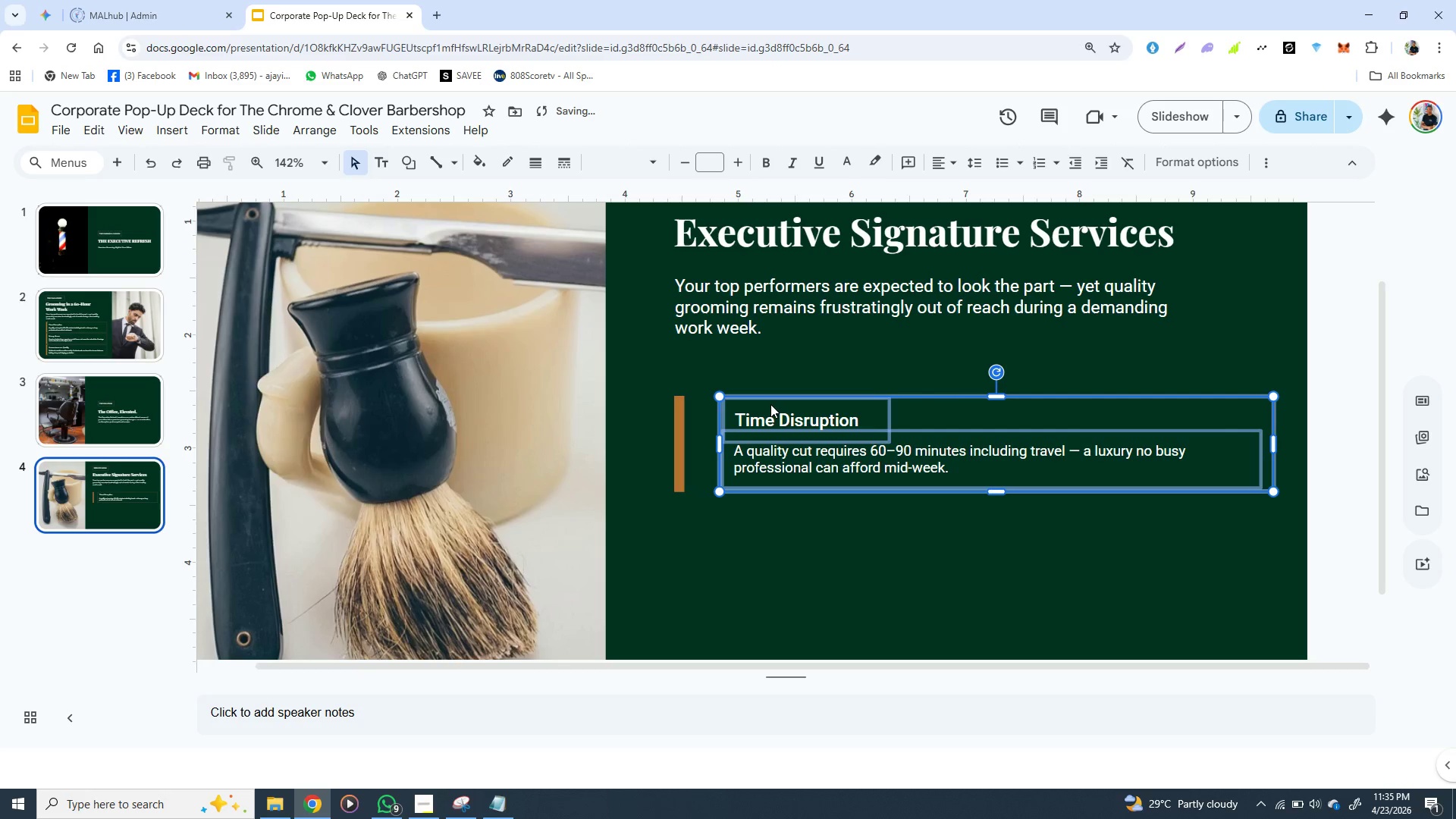 
key(ArrowRight)
 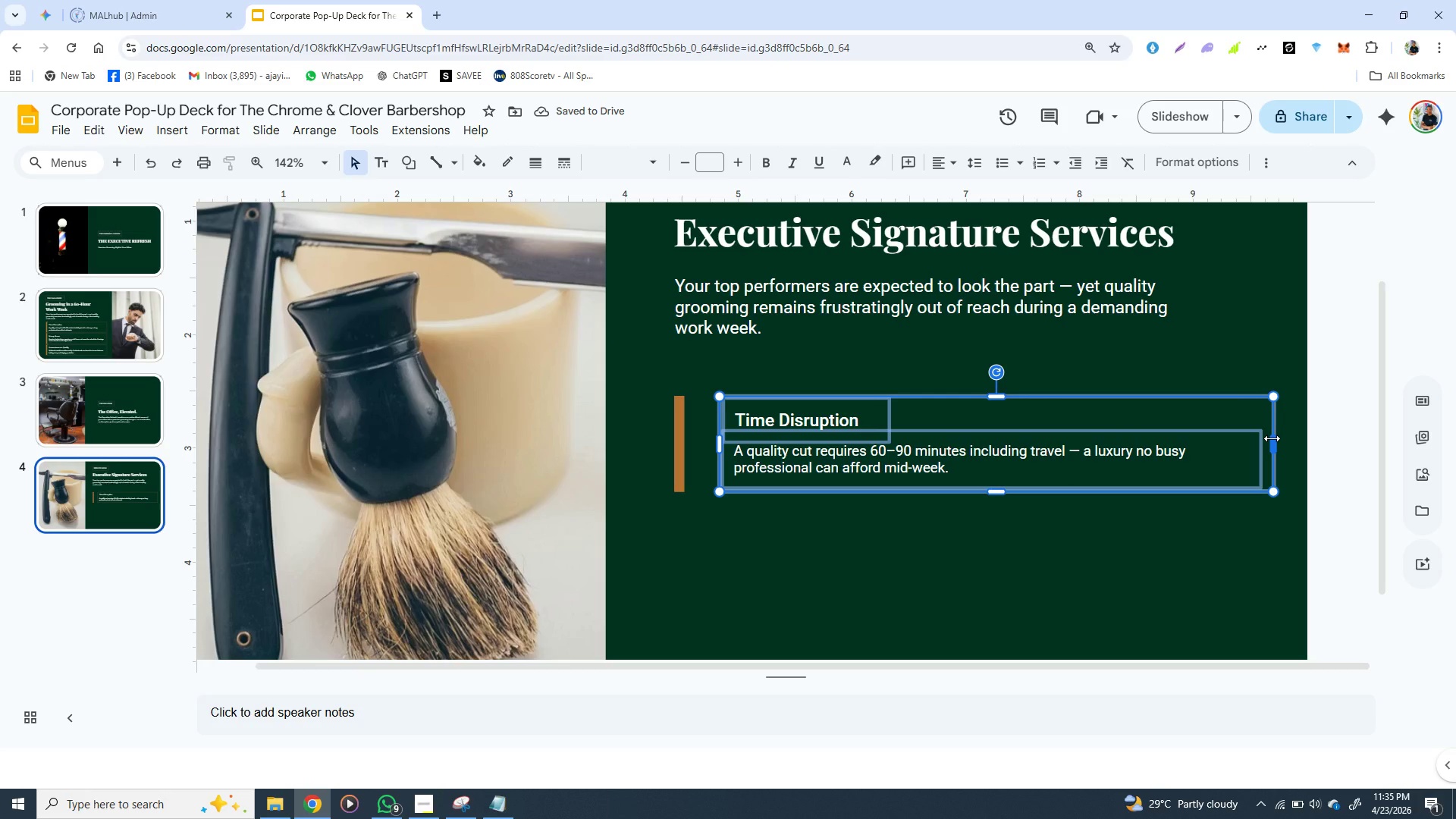 
left_click_drag(start_coordinate=[1272, 438], to_coordinate=[1244, 438])
 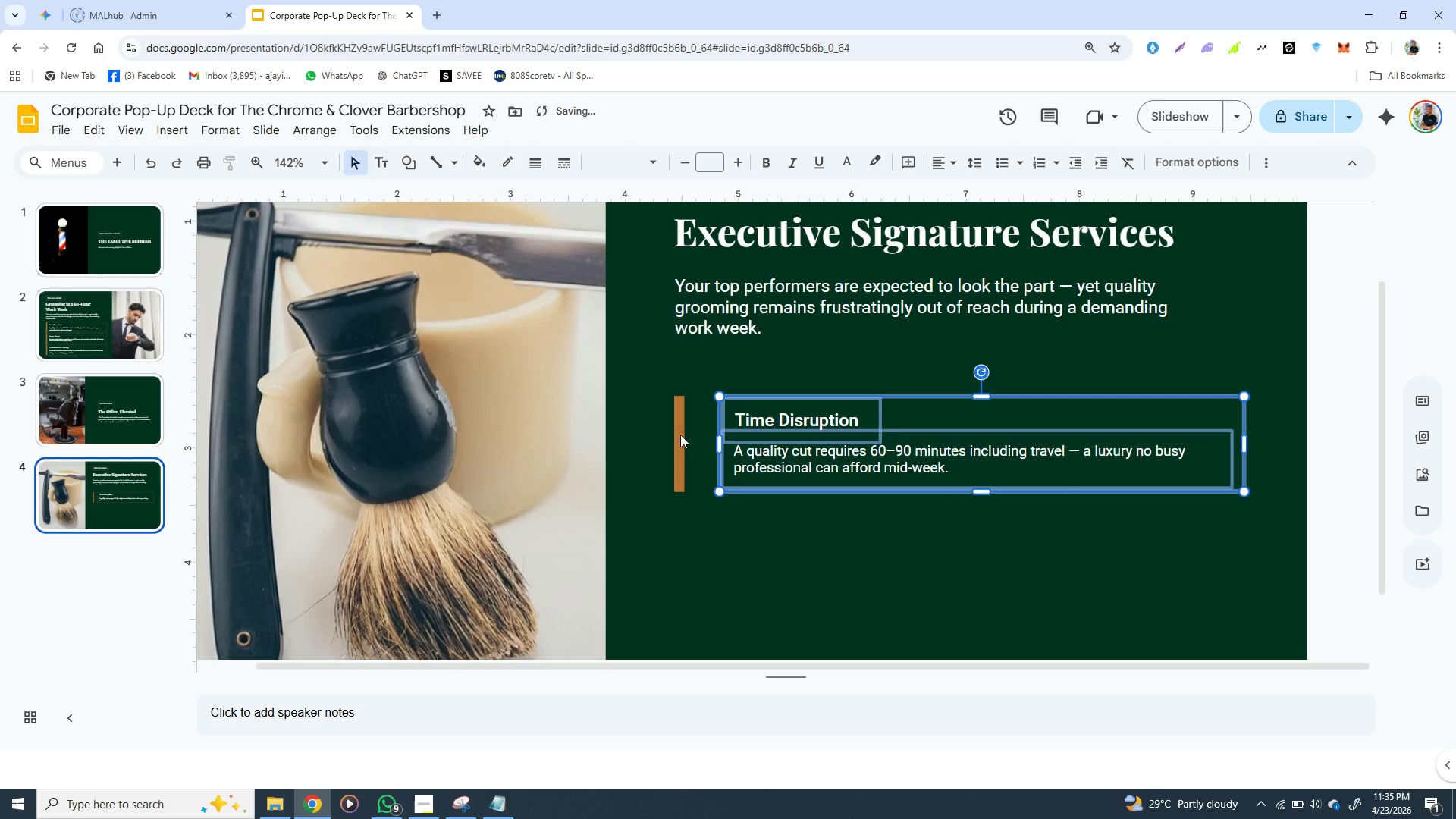 
left_click([674, 409])
 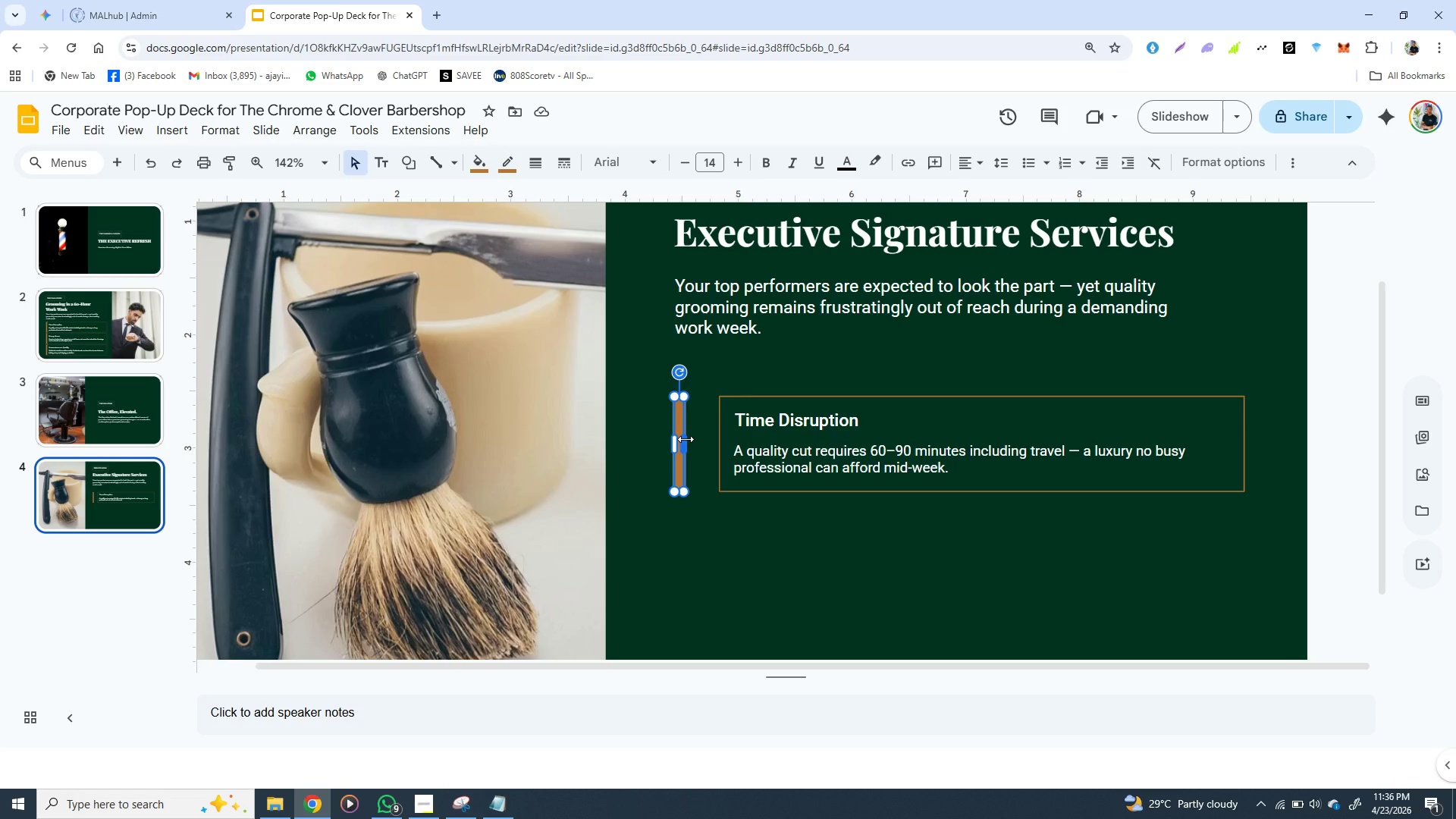 
wait(25.56)
 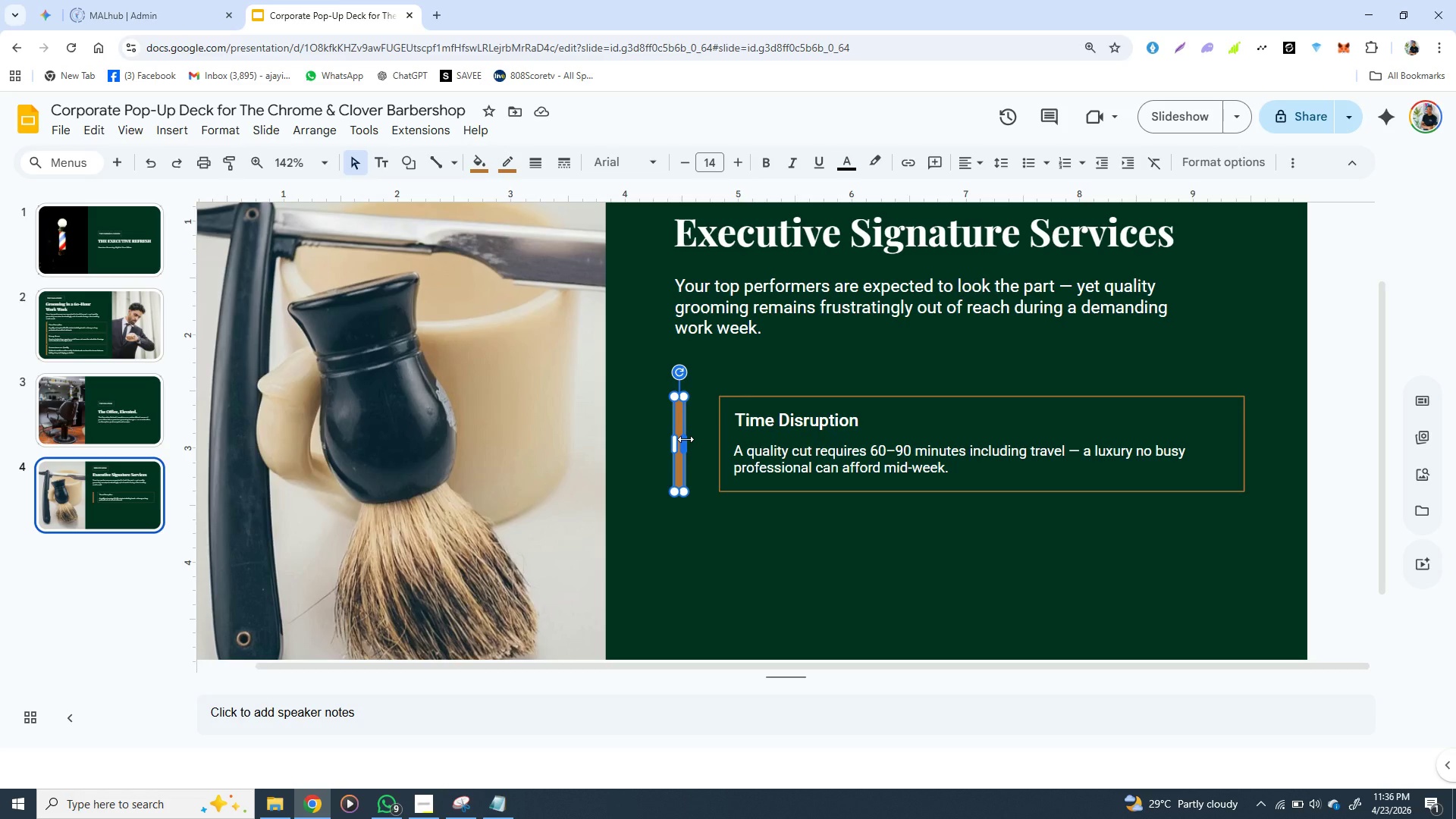 
left_click_drag(start_coordinate=[686, 447], to_coordinate=[718, 441])
 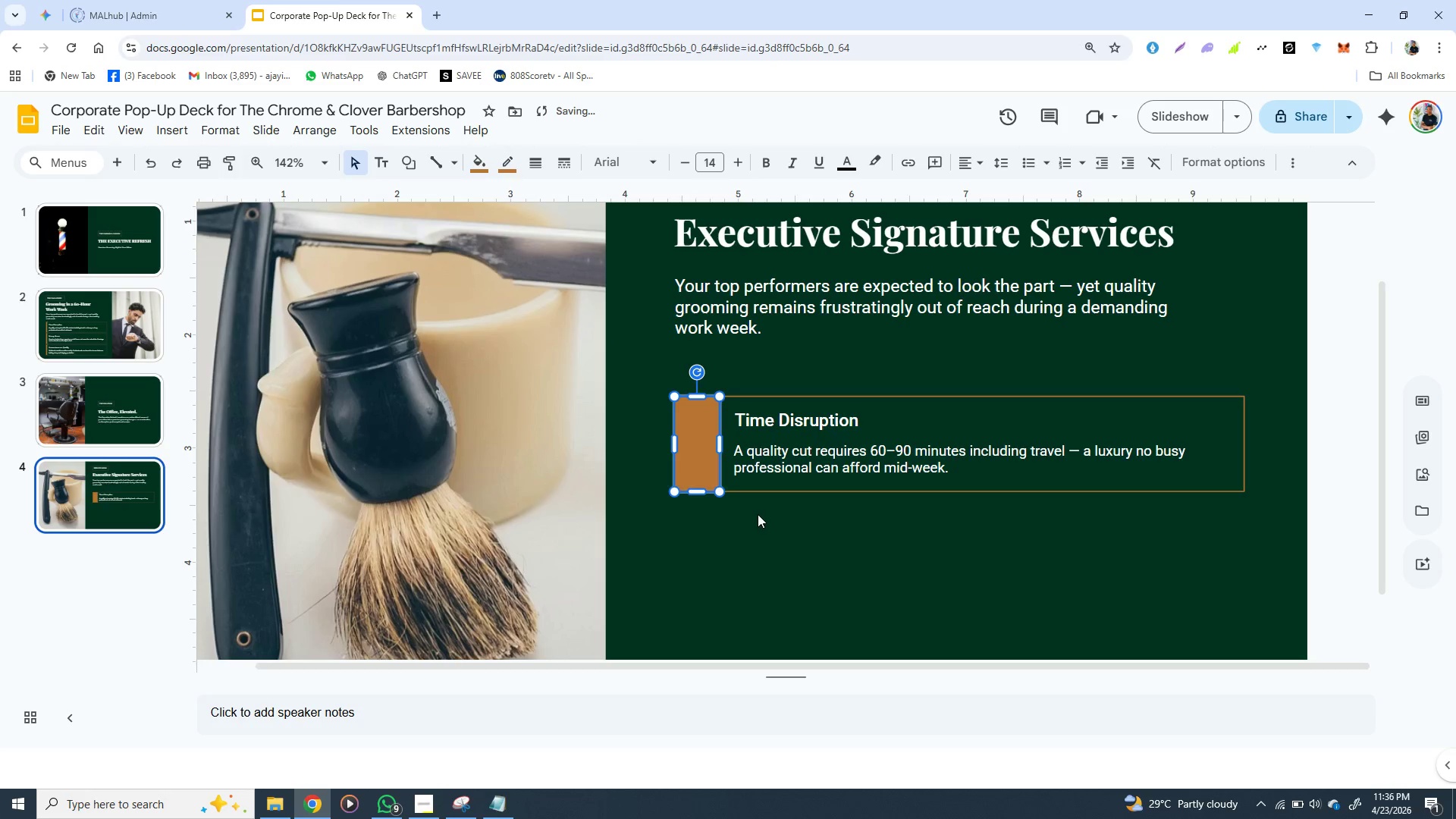 
left_click([758, 514])
 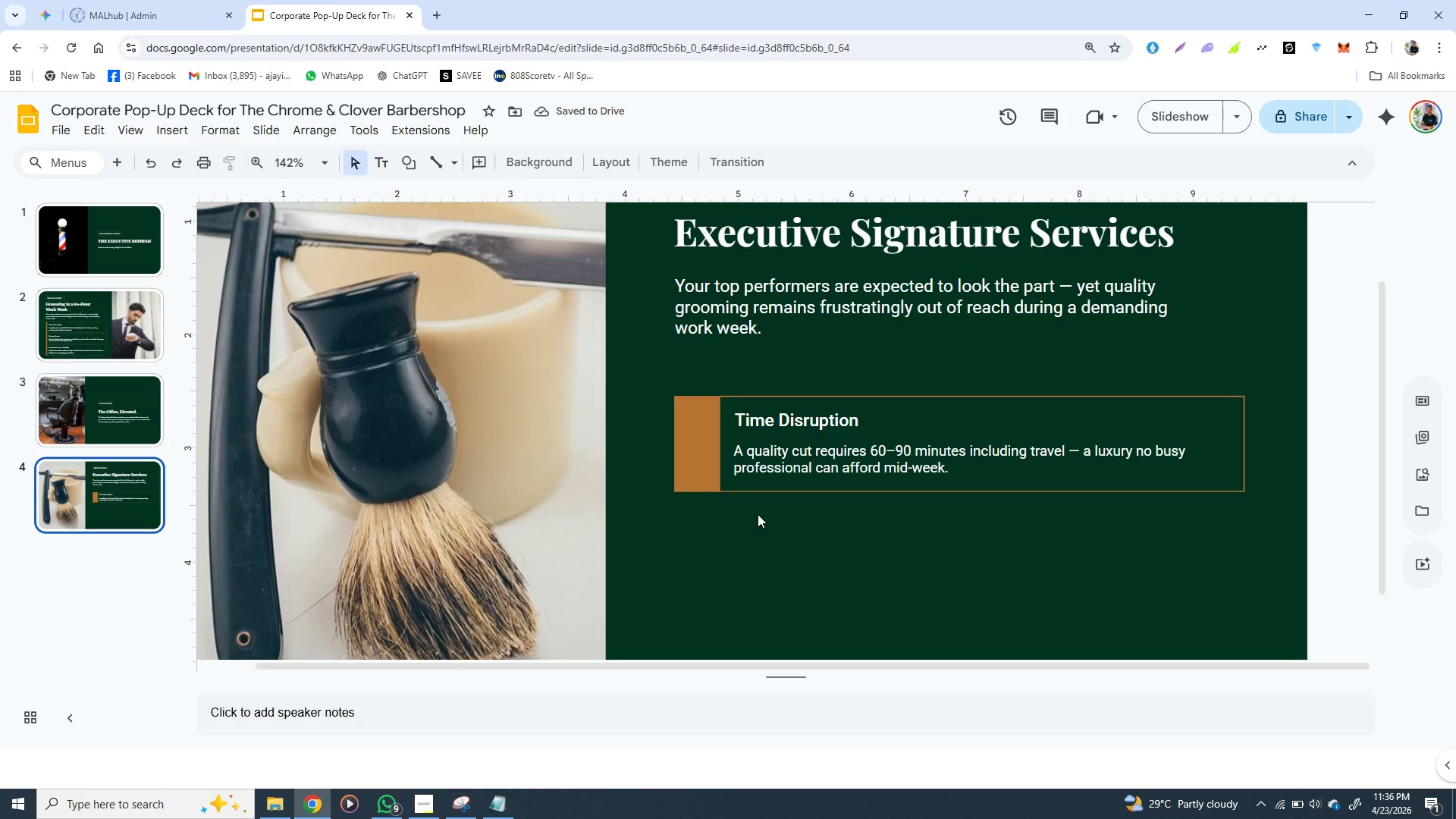 
left_click([702, 440])
 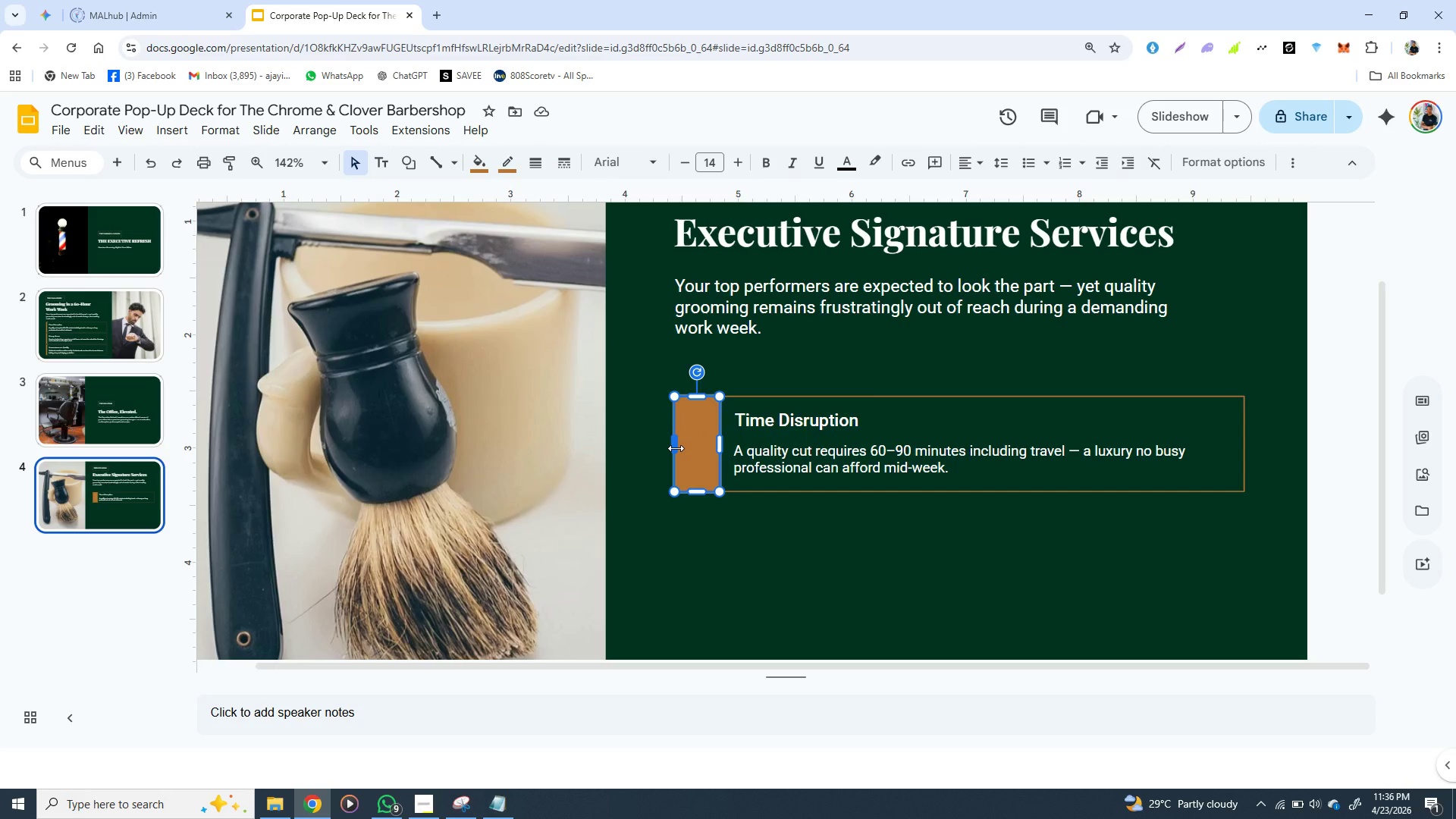 
left_click_drag(start_coordinate=[676, 448], to_coordinate=[664, 450])
 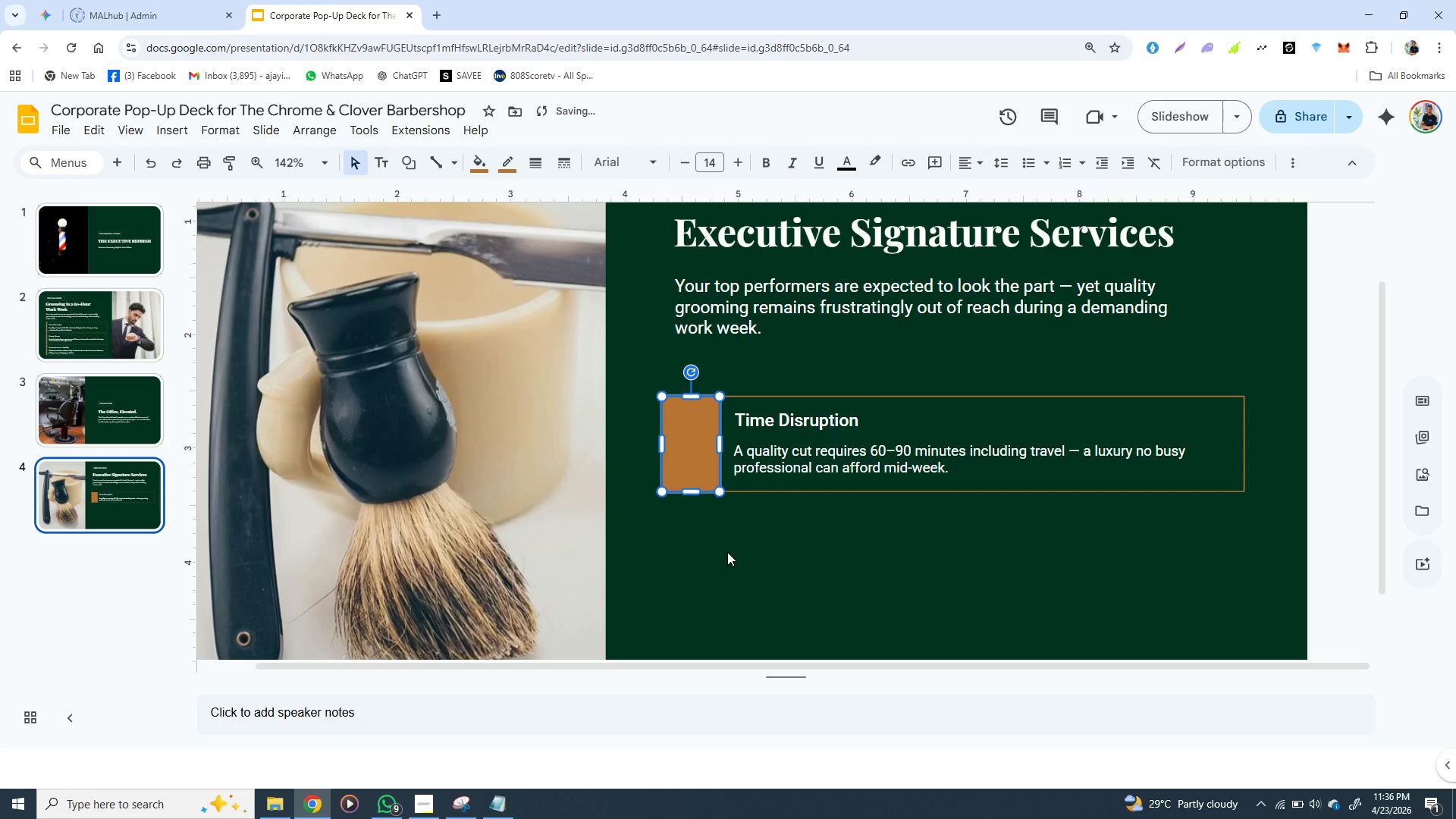 
left_click([727, 552])
 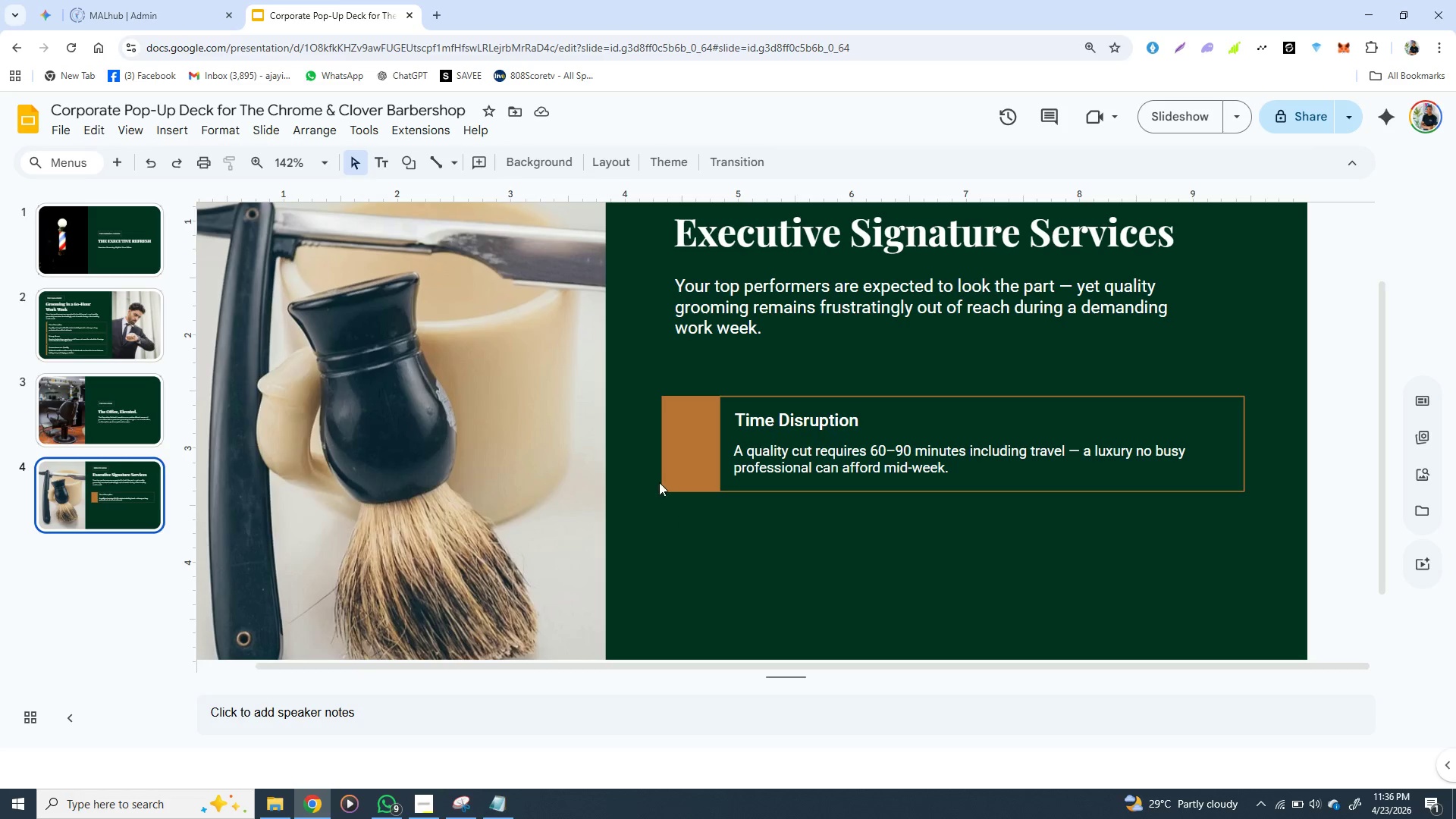 
wait(11.14)
 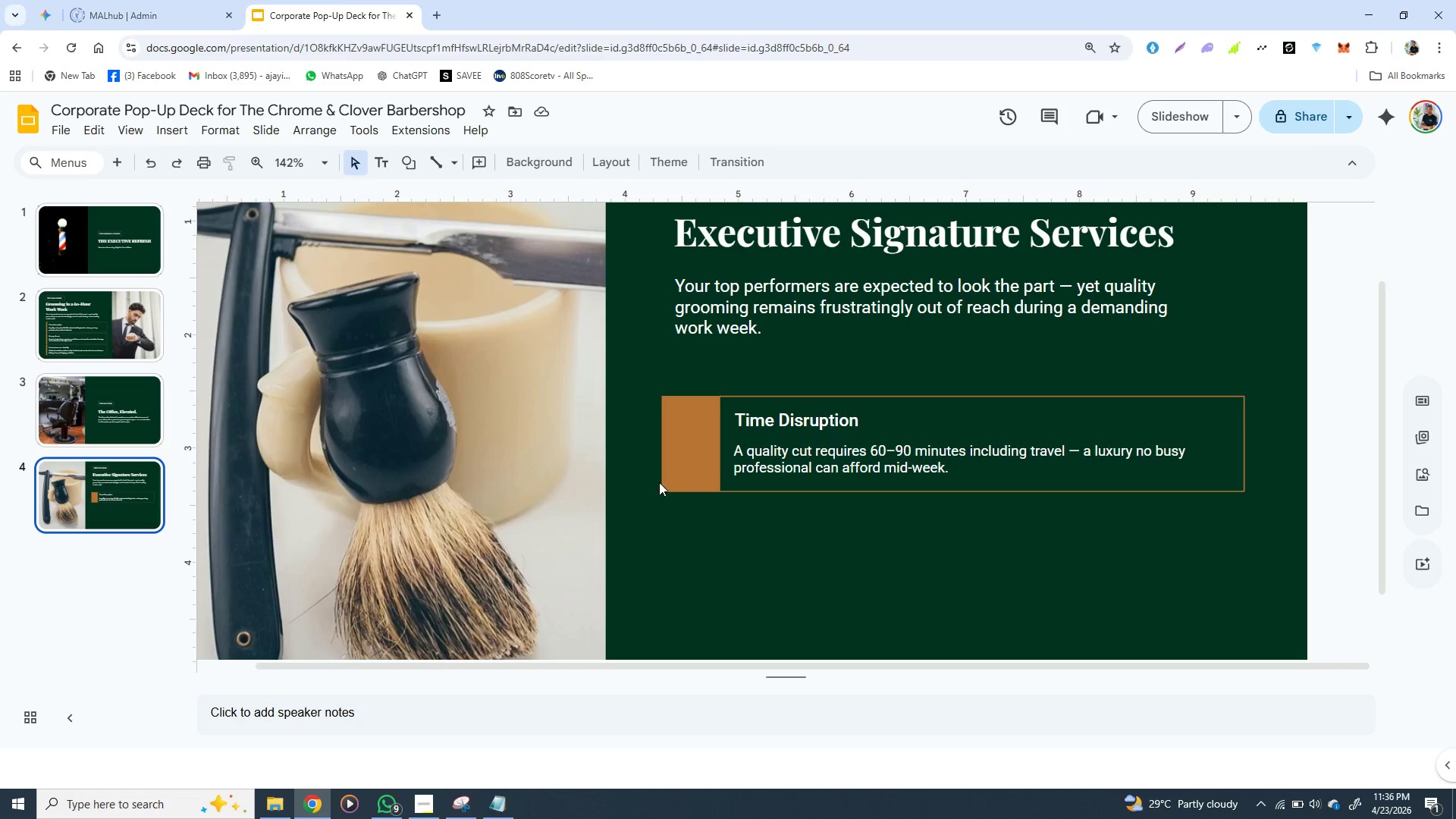 
left_click([170, 135])
 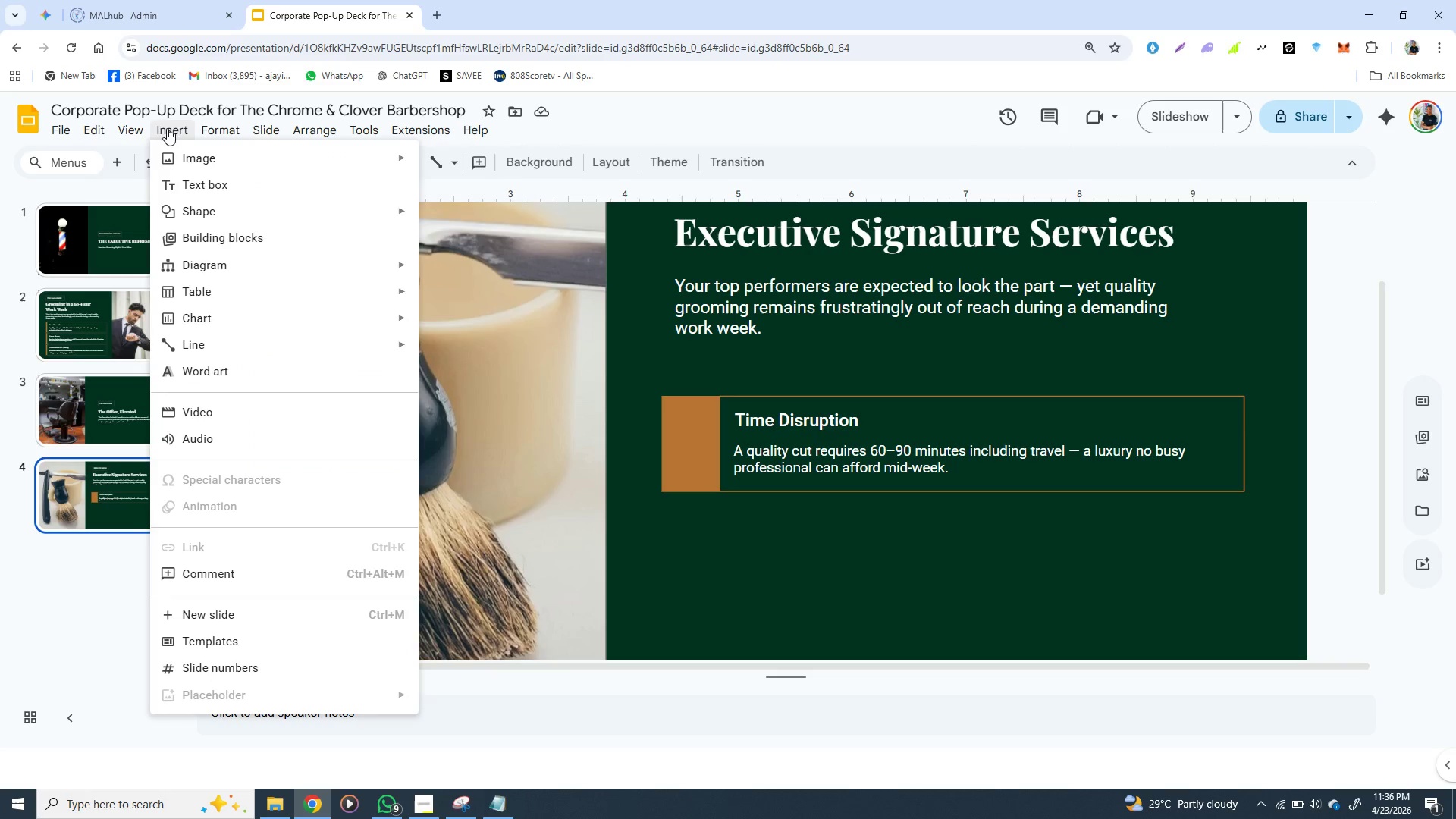 
left_click([192, 151])
 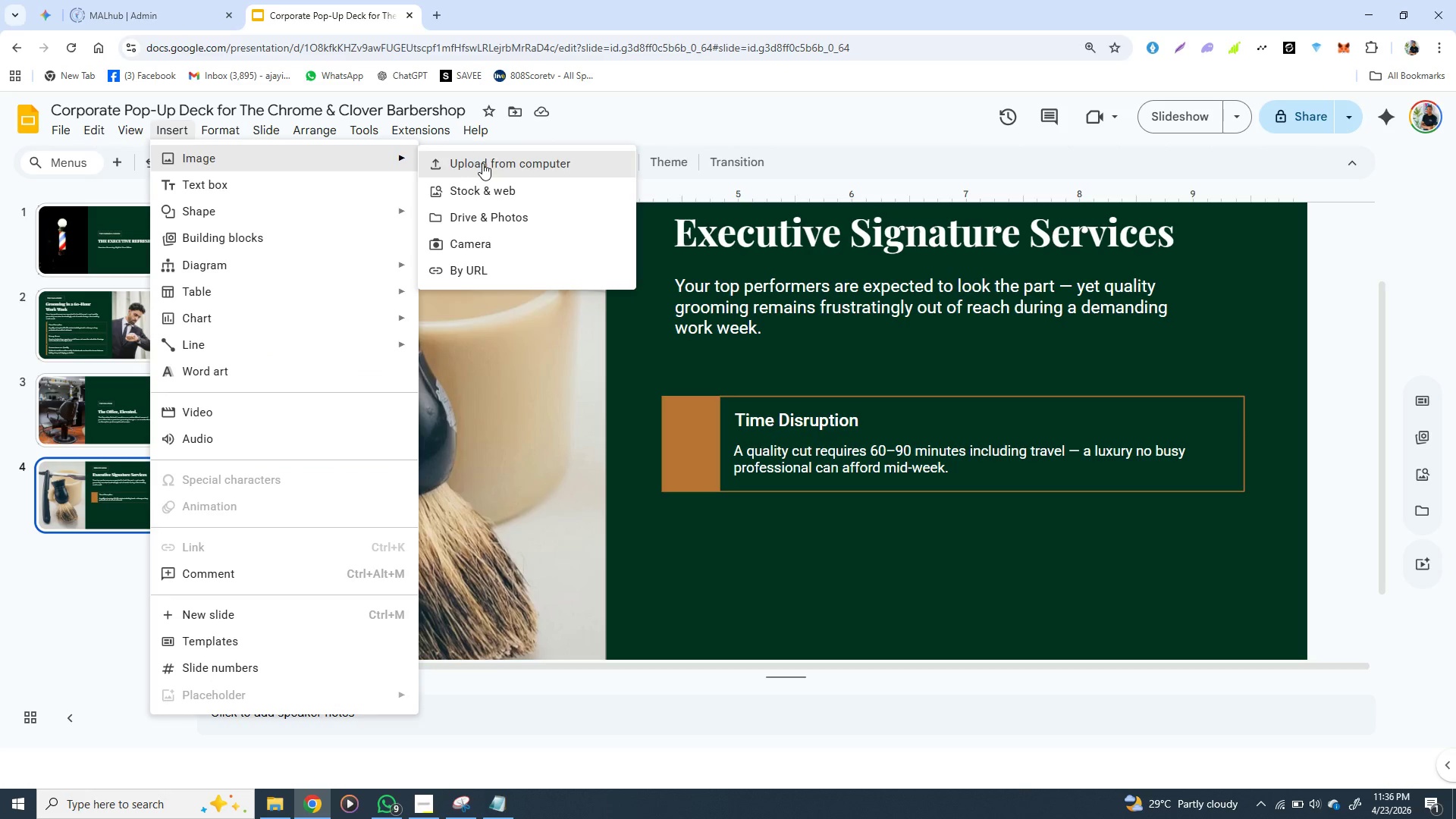 
left_click([482, 163])
 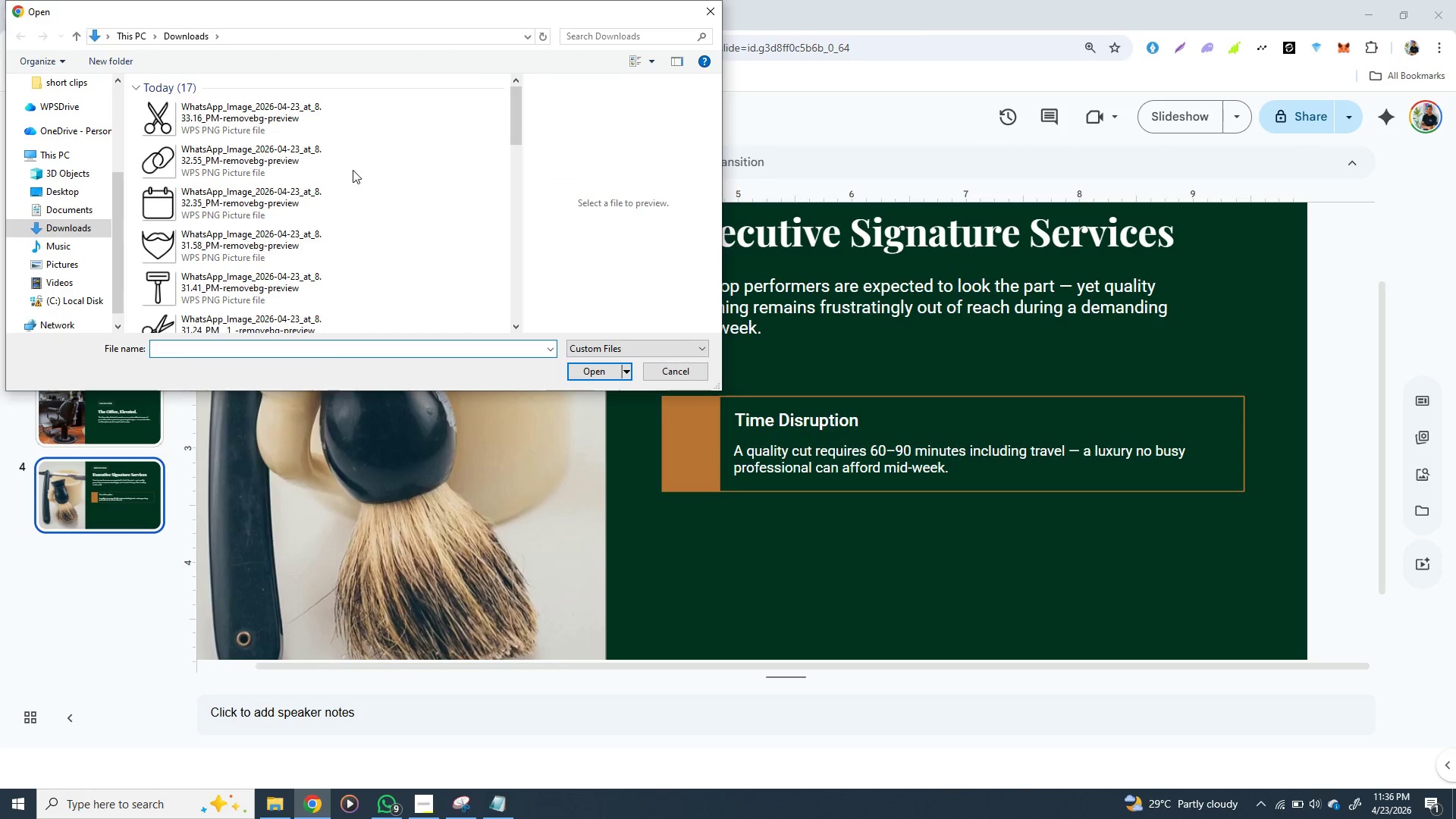 
wait(5.61)
 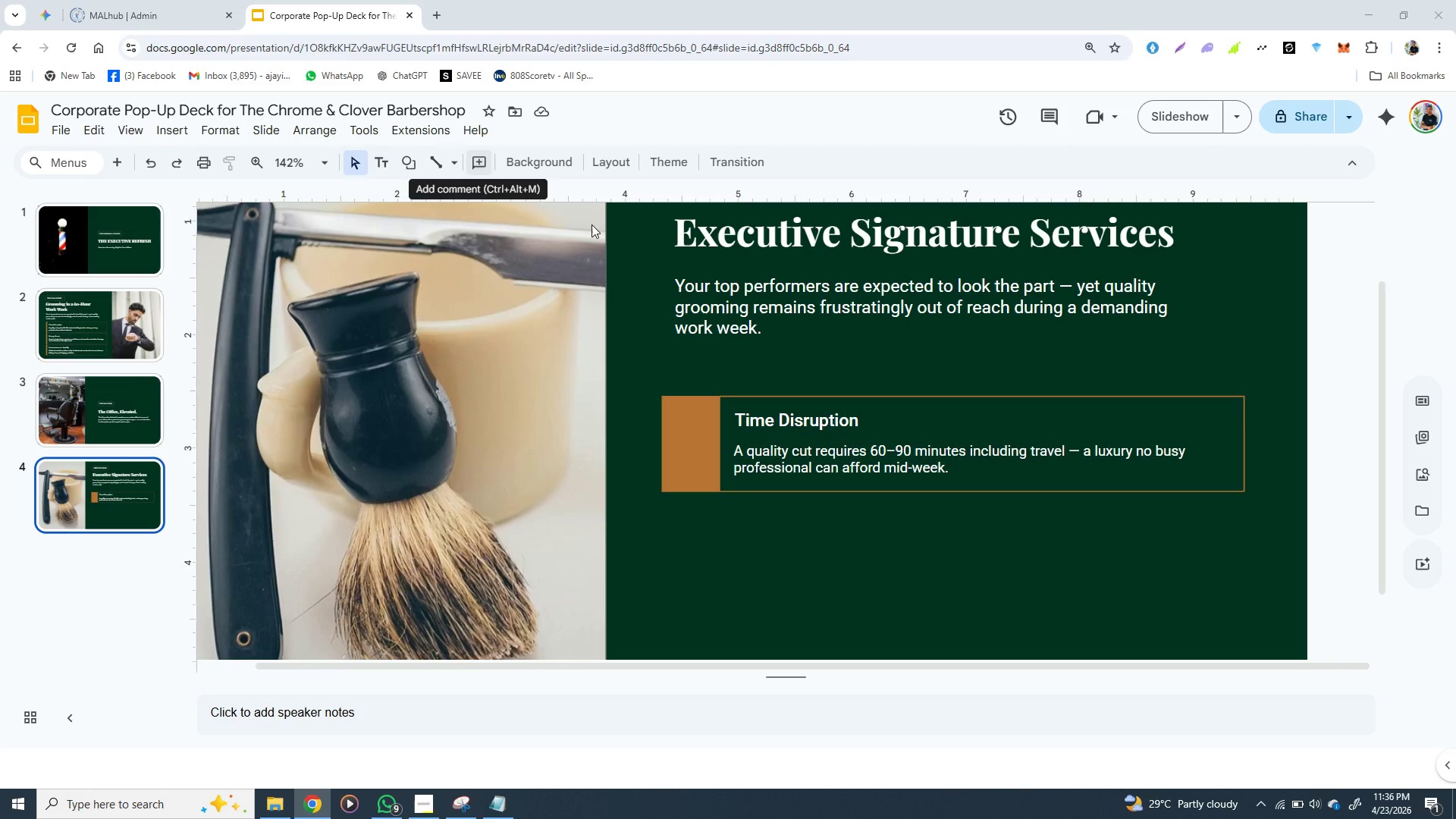 
scroll: coordinate [259, 206], scroll_direction: none, amount: 0.0
 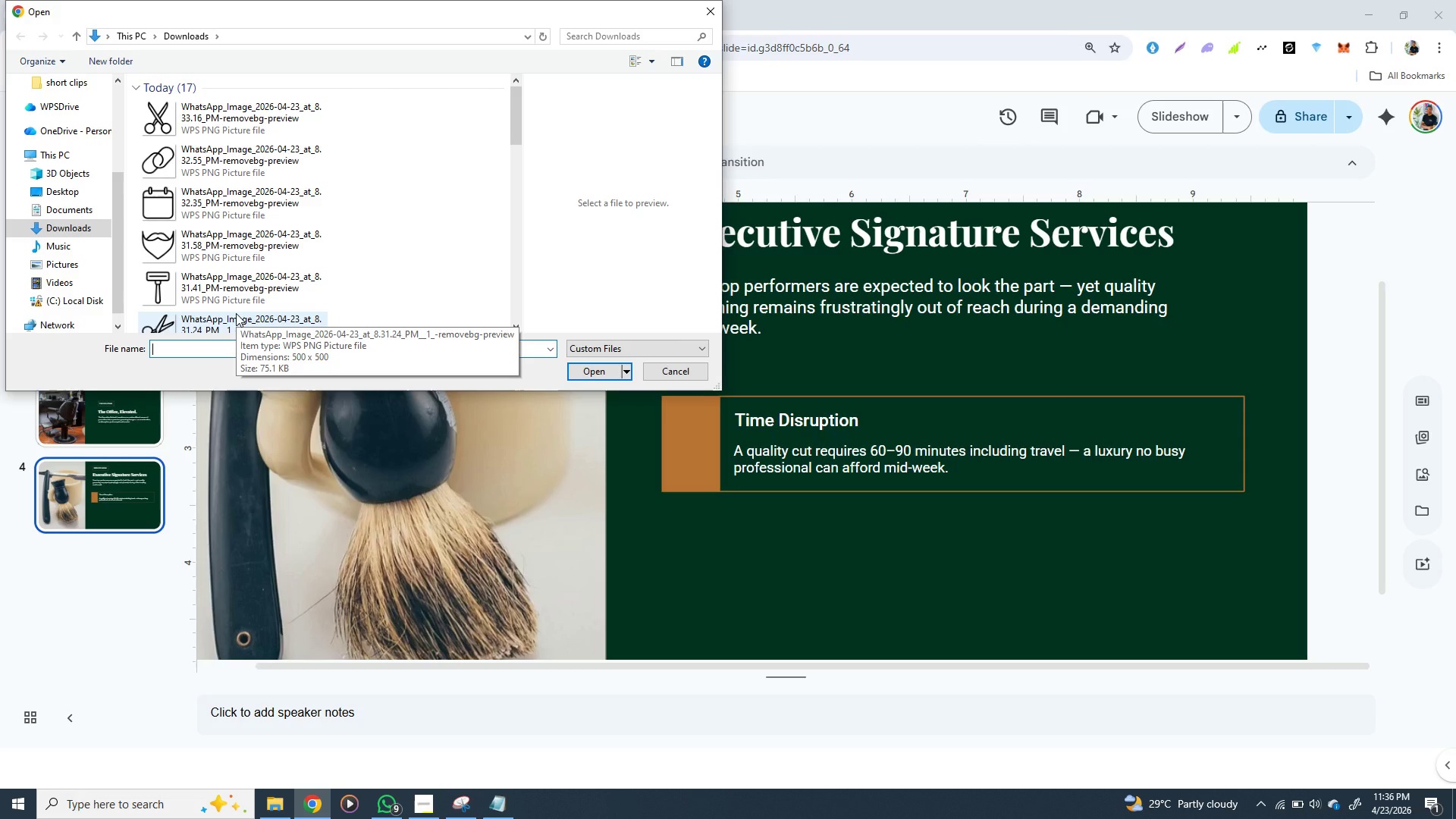 
left_click([236, 313])
 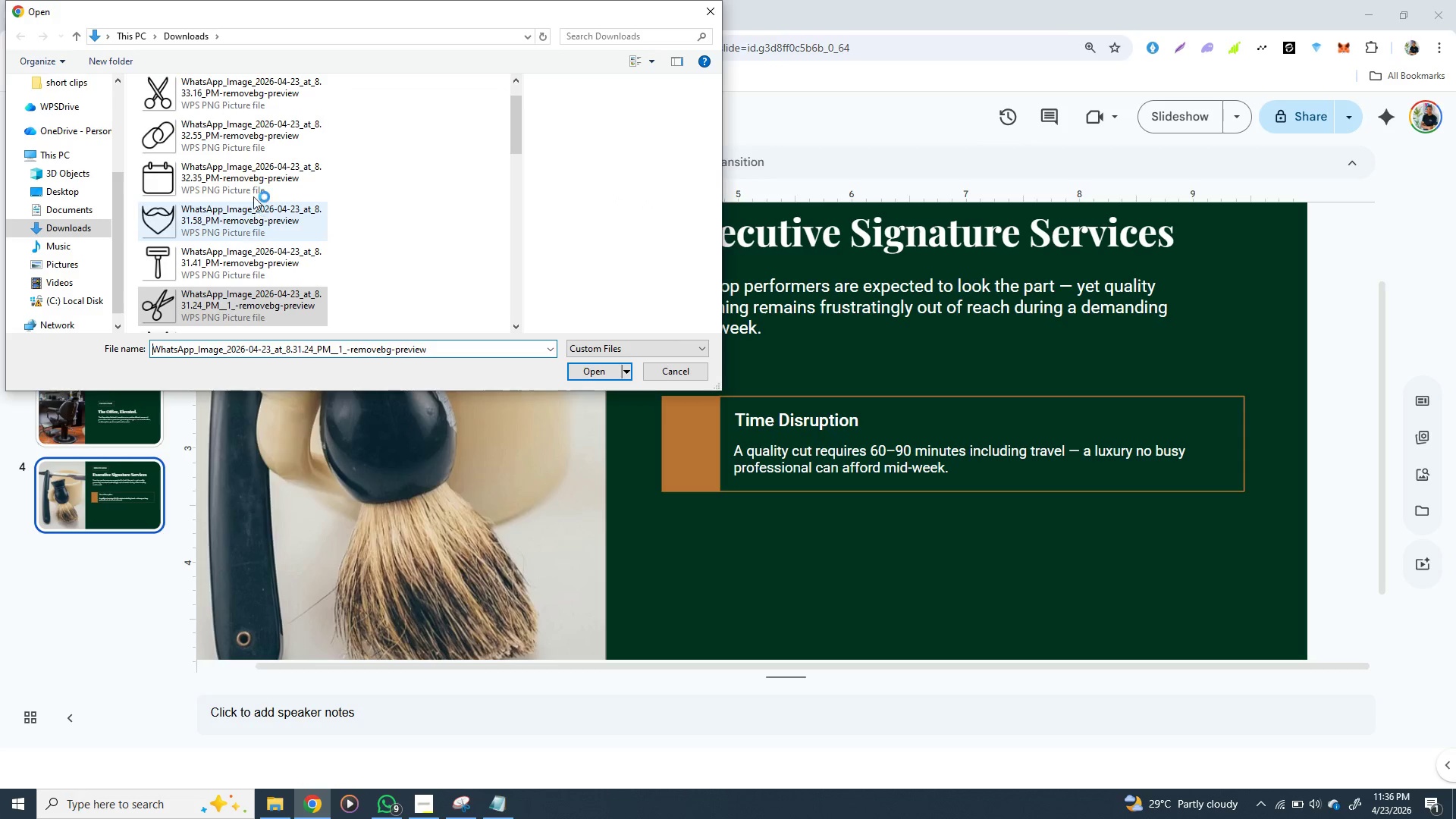 
scroll: coordinate [253, 196], scroll_direction: up, amount: 7.0
 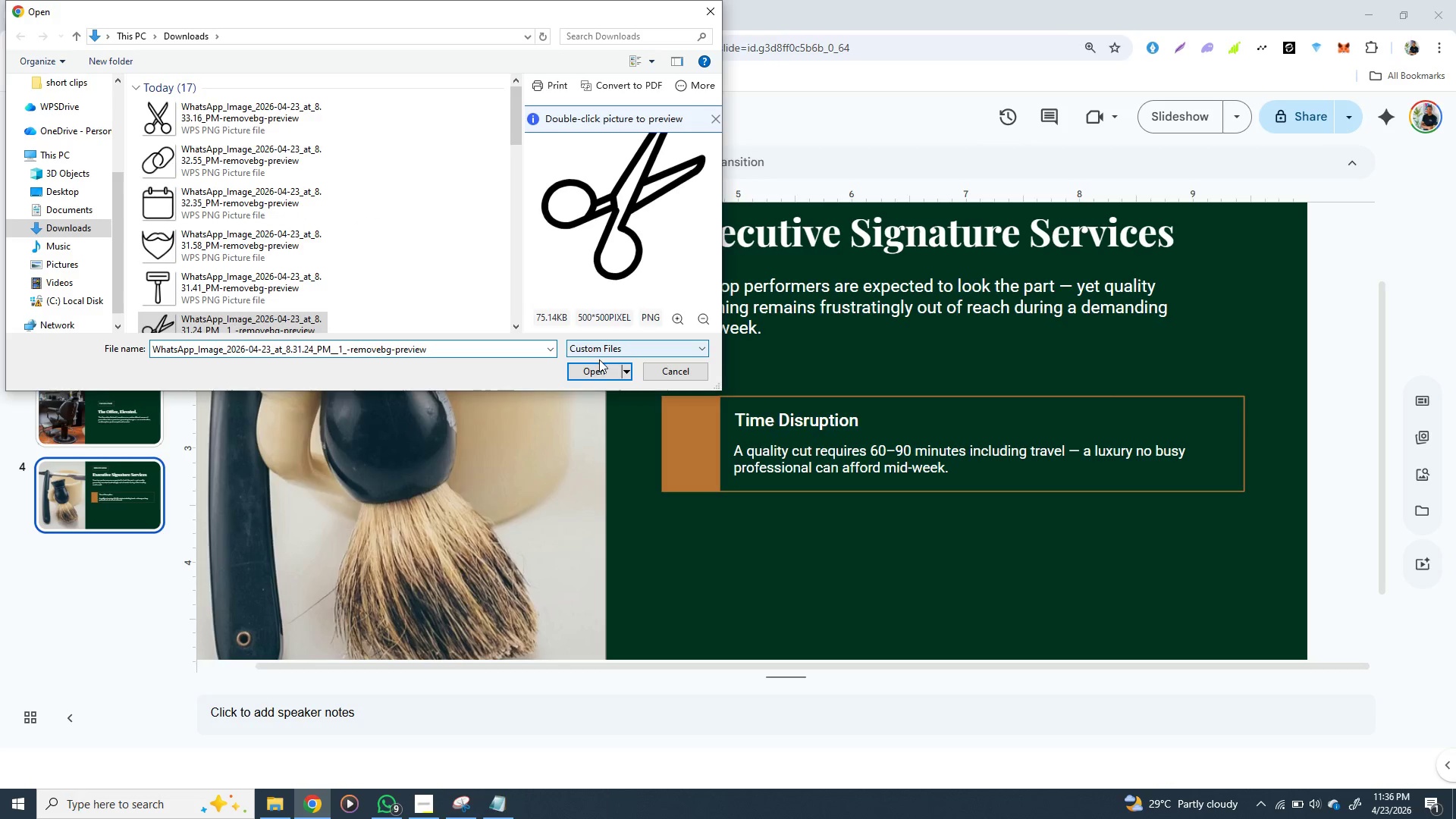 
left_click([601, 369])
 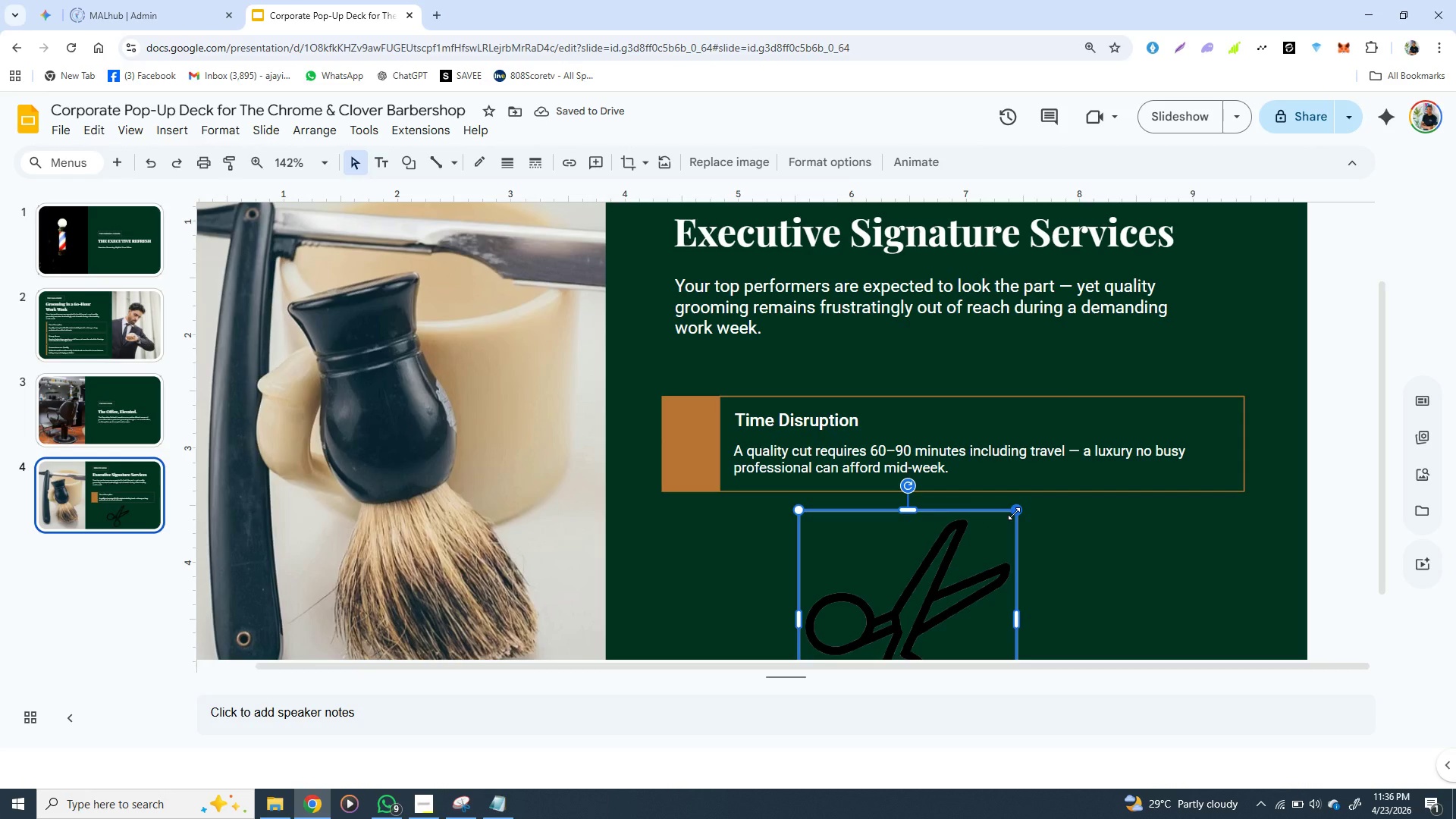 
hold_key(key=ShiftLeft, duration=1.52)
left_click_drag(start_coordinate=[1014, 513], to_coordinate=[855, 622])
 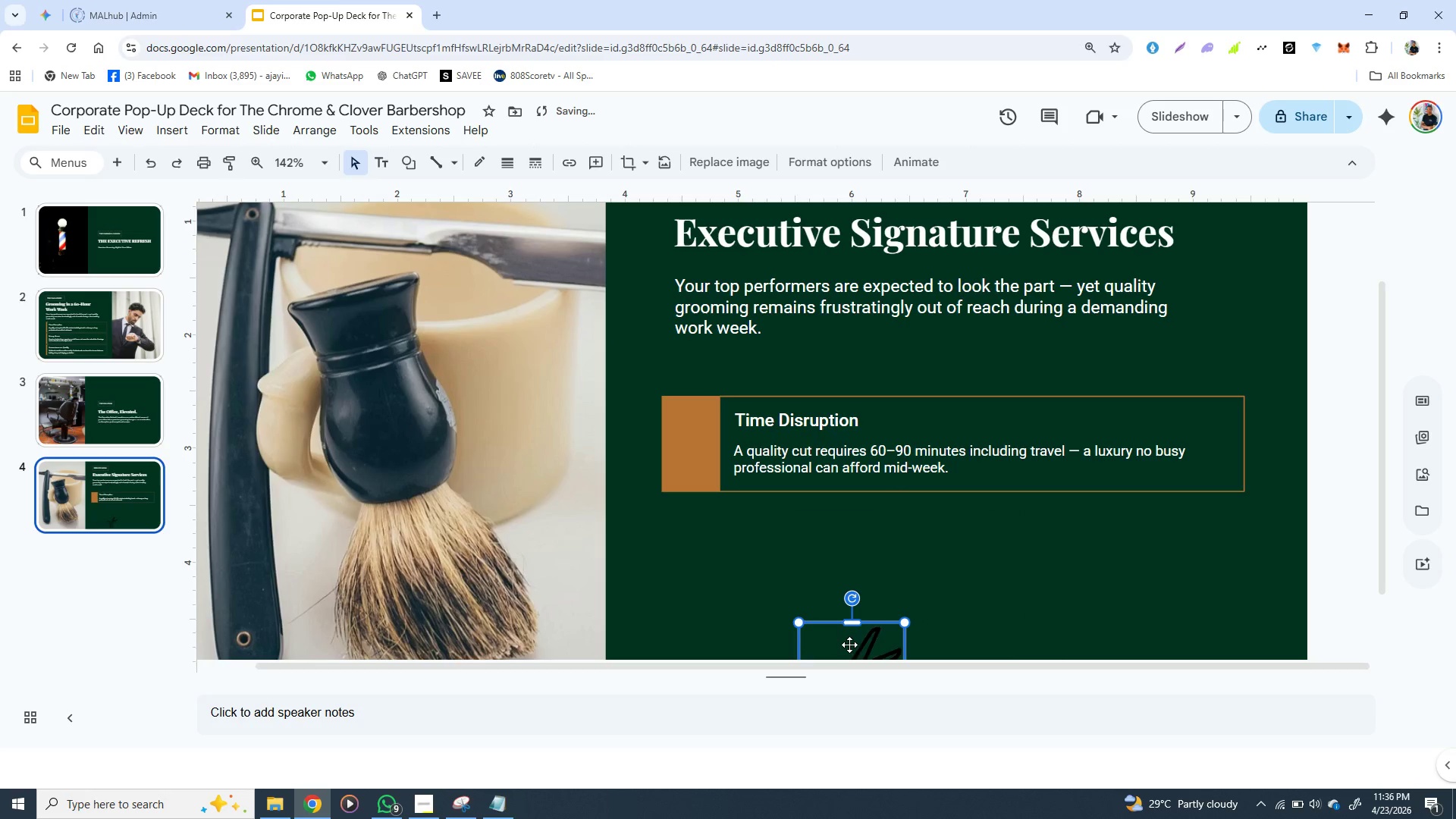 
hold_key(key=ShiftLeft, duration=0.91)
 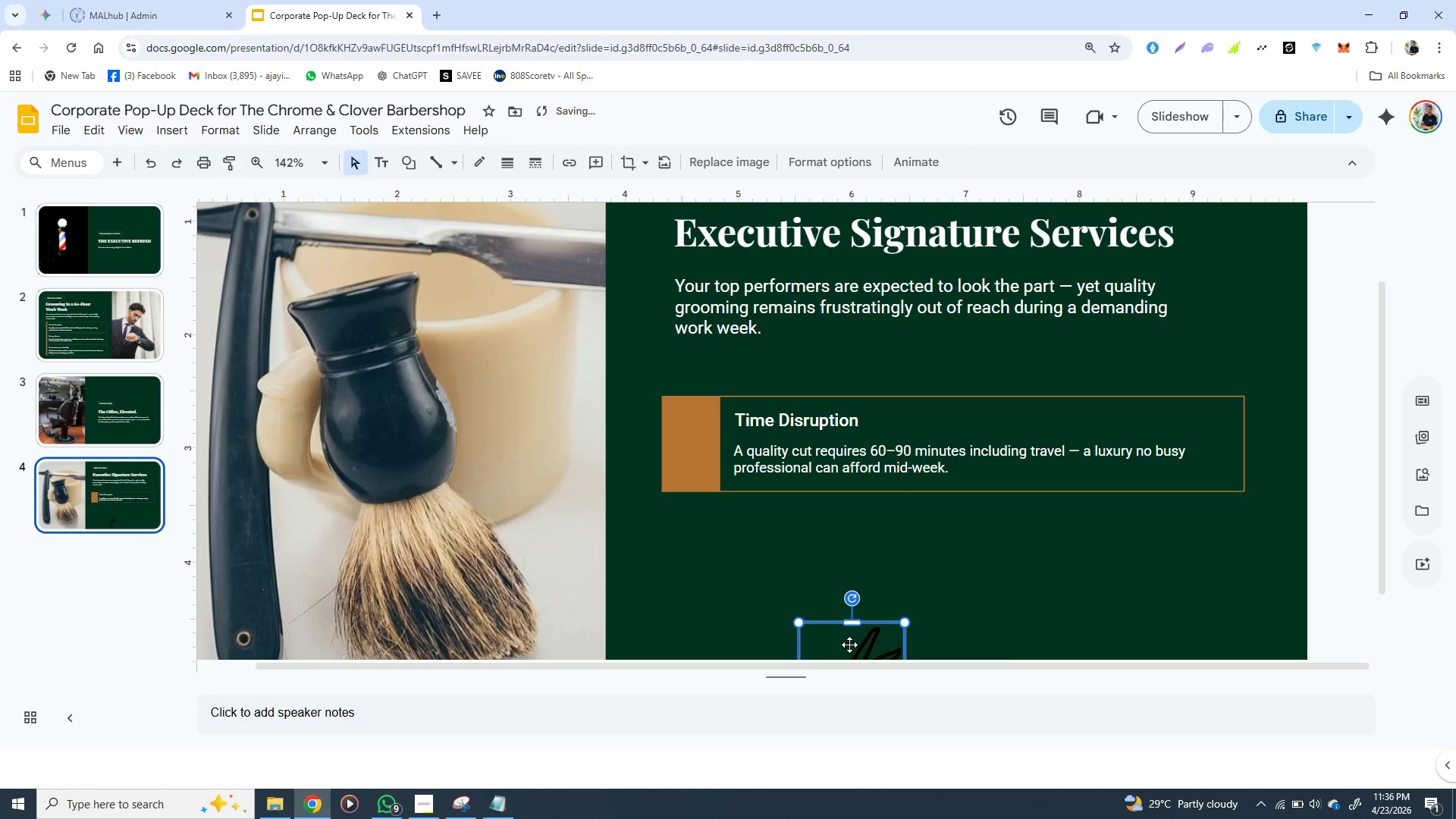 
left_click_drag(start_coordinate=[849, 645], to_coordinate=[817, 541])
 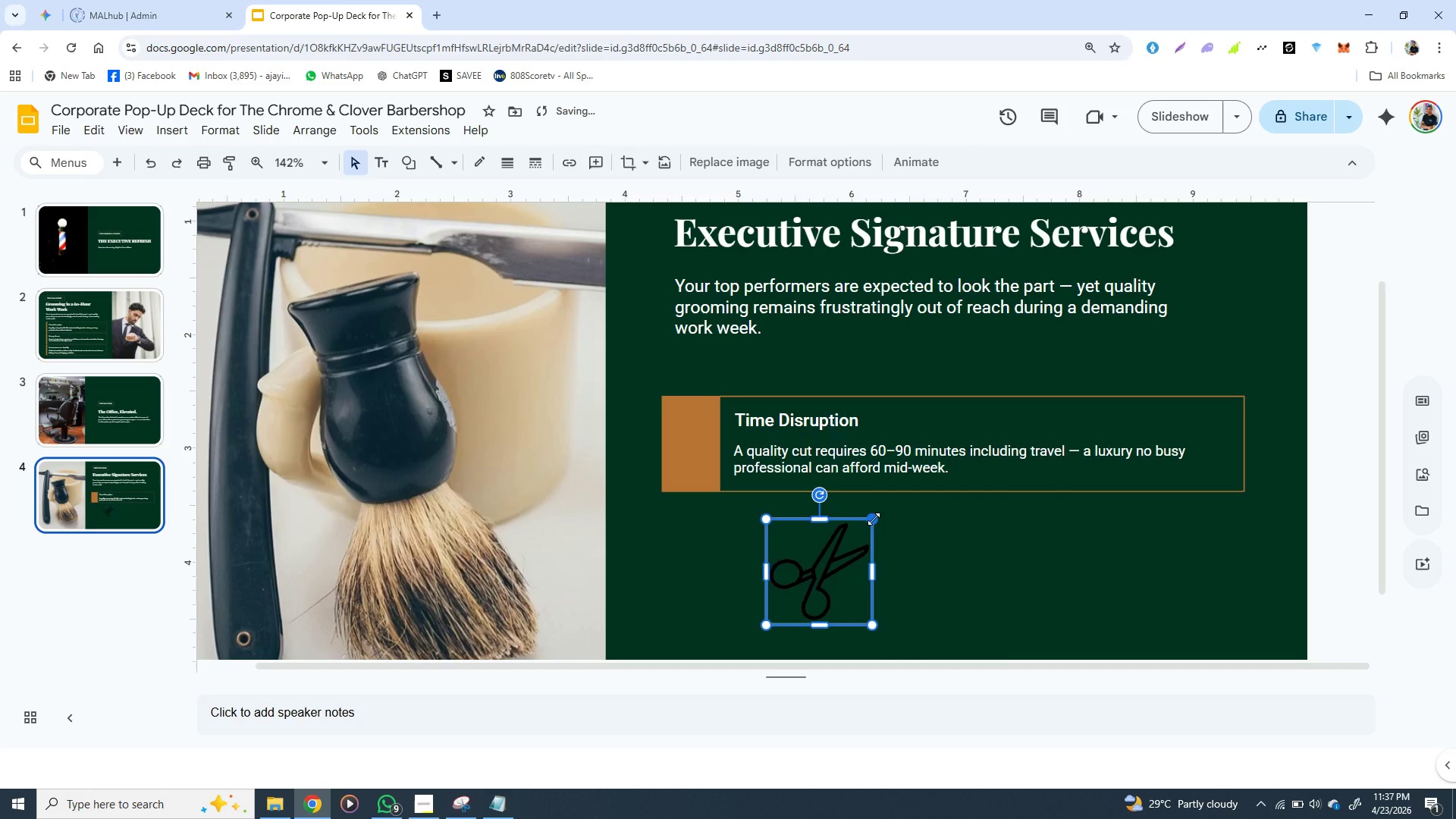 
hold_key(key=ShiftLeft, duration=1.51)
left_click_drag(start_coordinate=[874, 519], to_coordinate=[789, 582])
 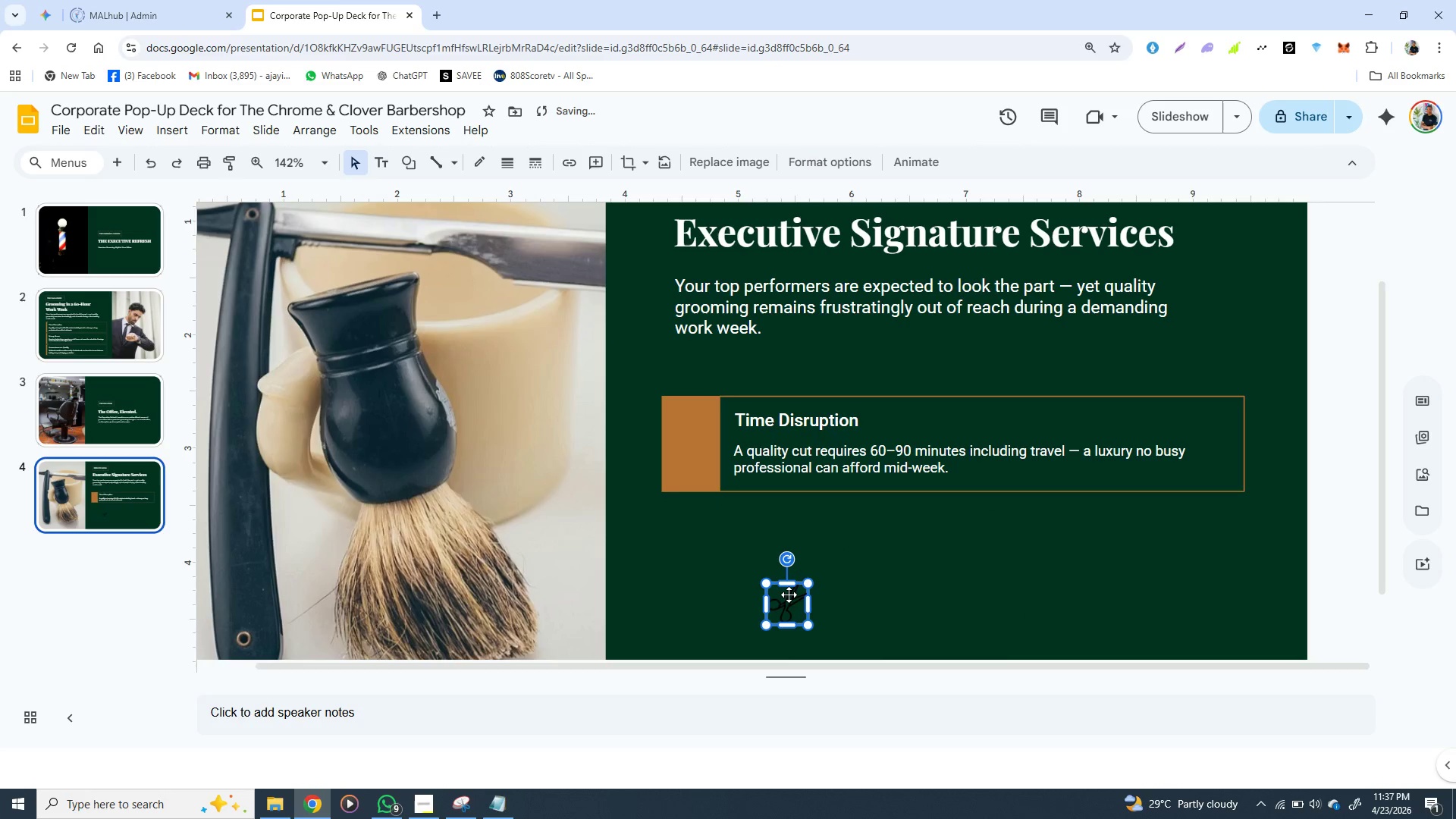 
hold_key(key=ShiftLeft, duration=1.06)
 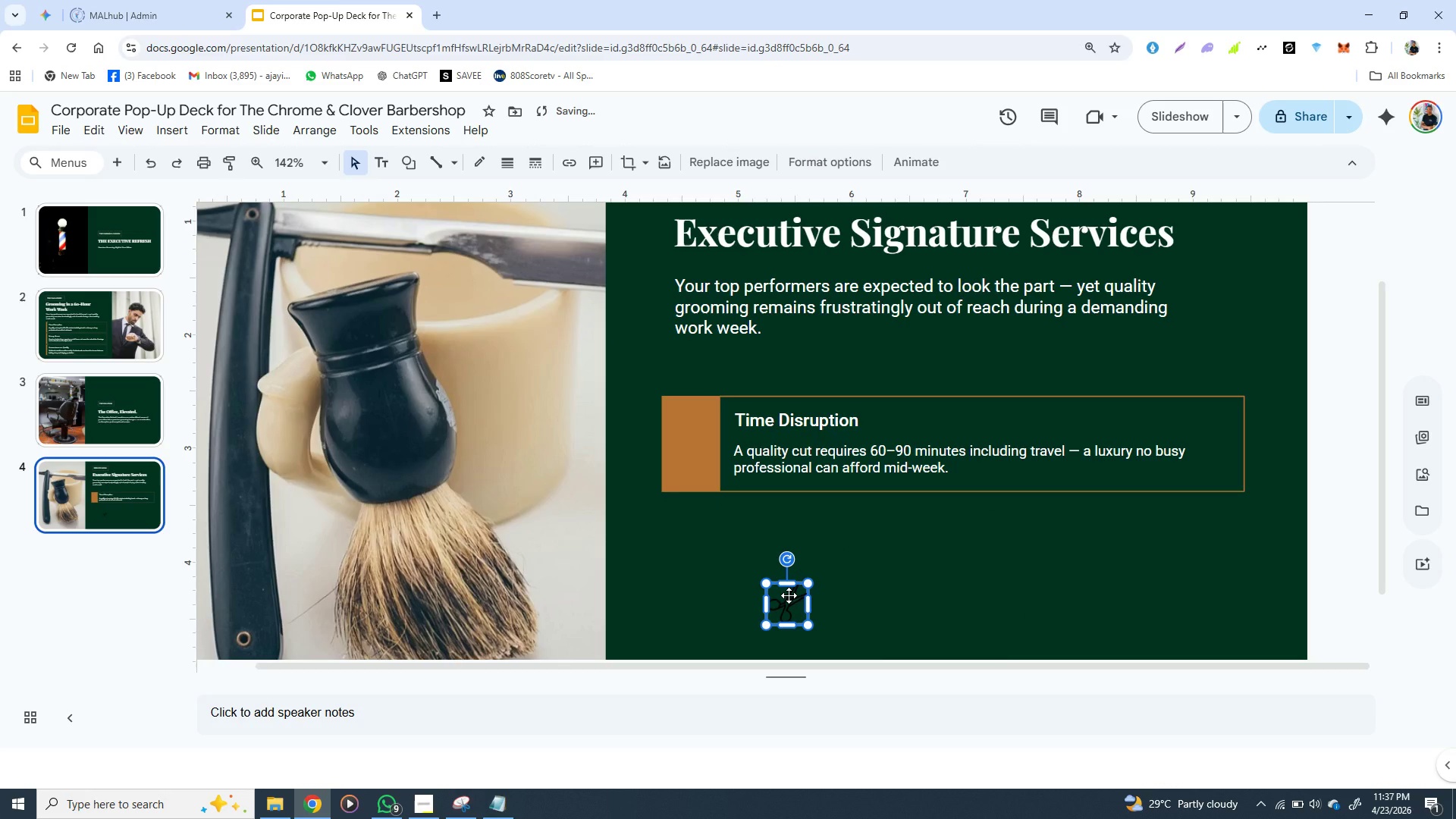 
left_click_drag(start_coordinate=[789, 595], to_coordinate=[694, 438])
 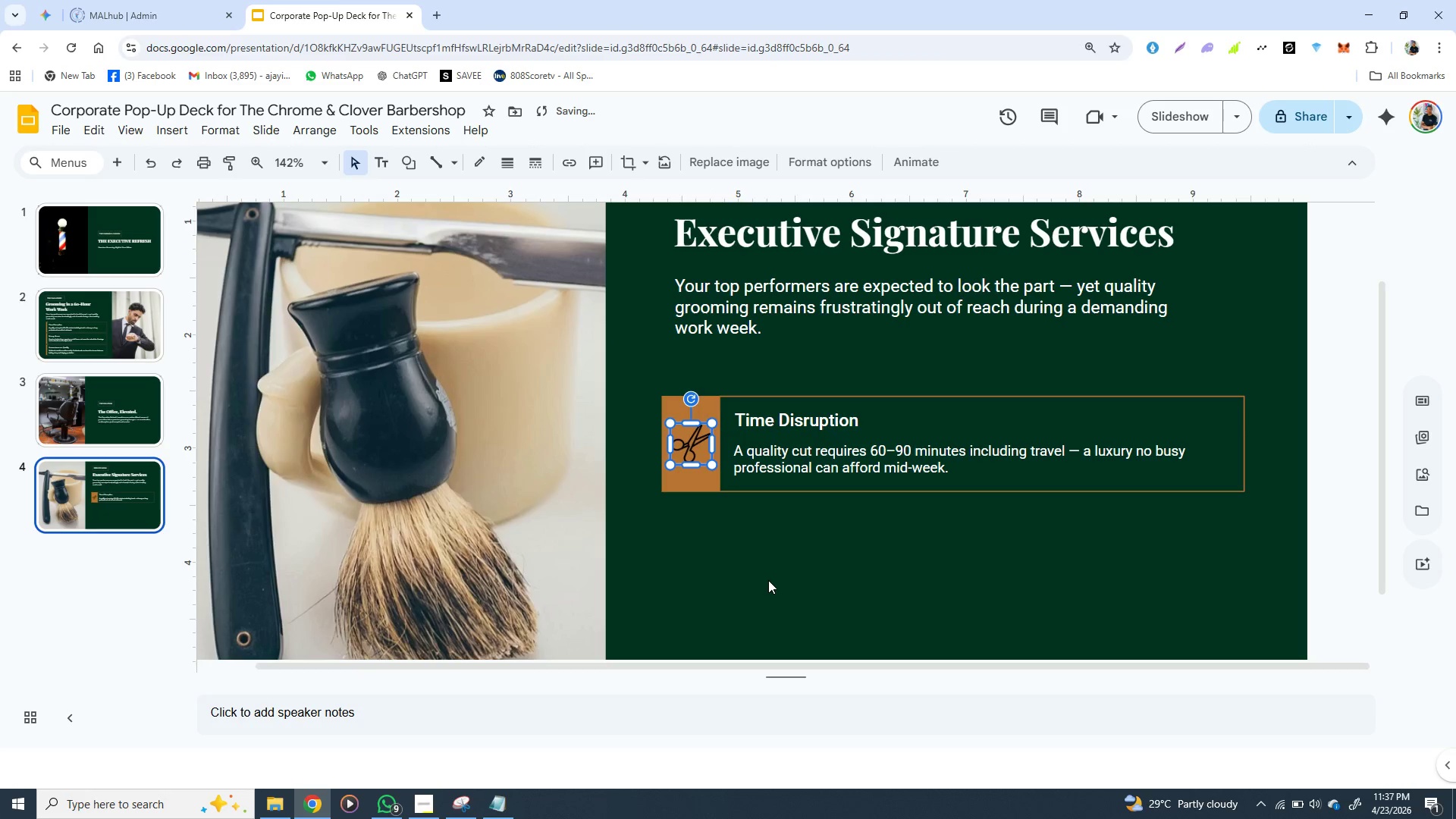 
left_click([768, 580])
 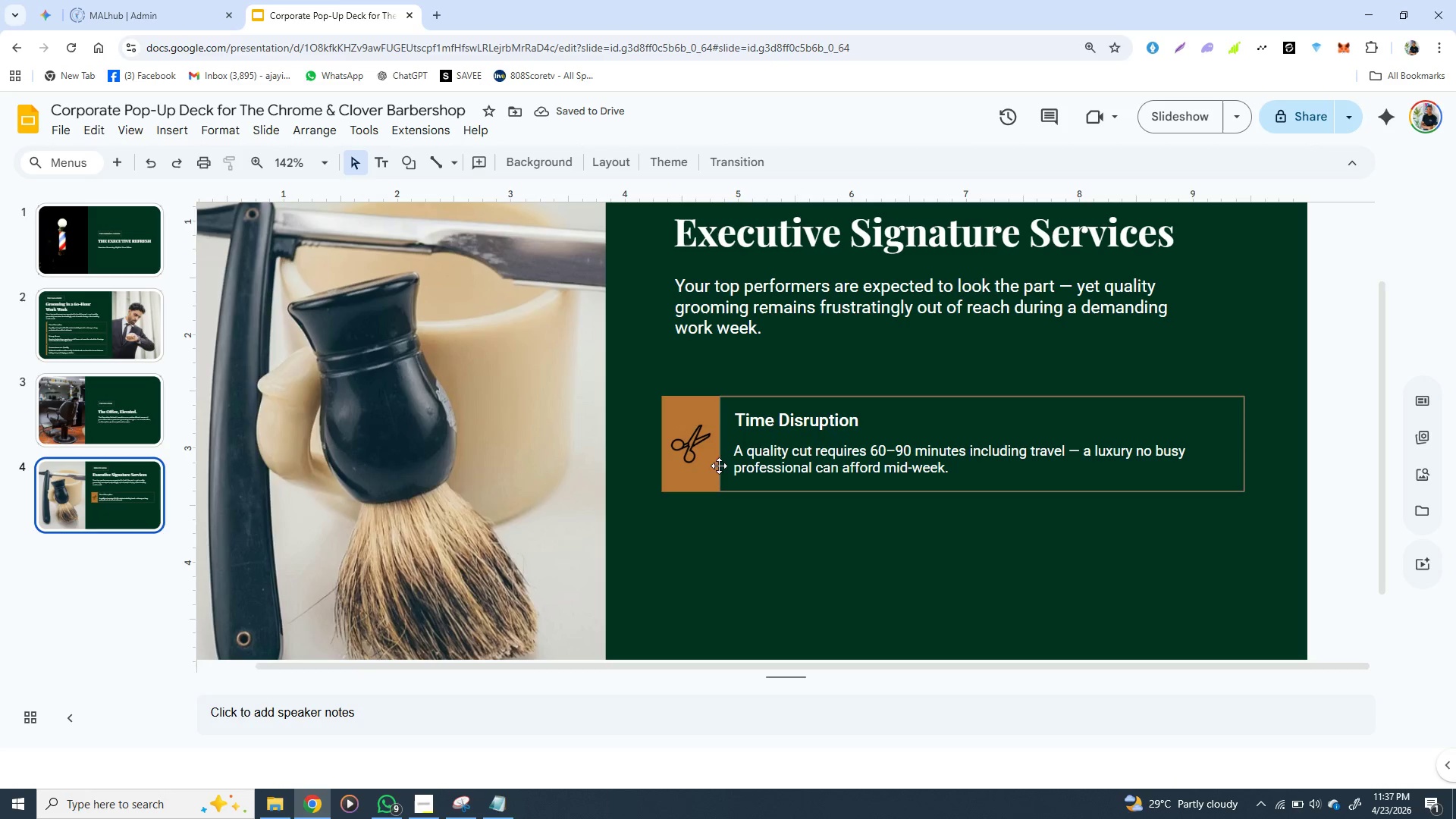 
double_click([689, 450])
 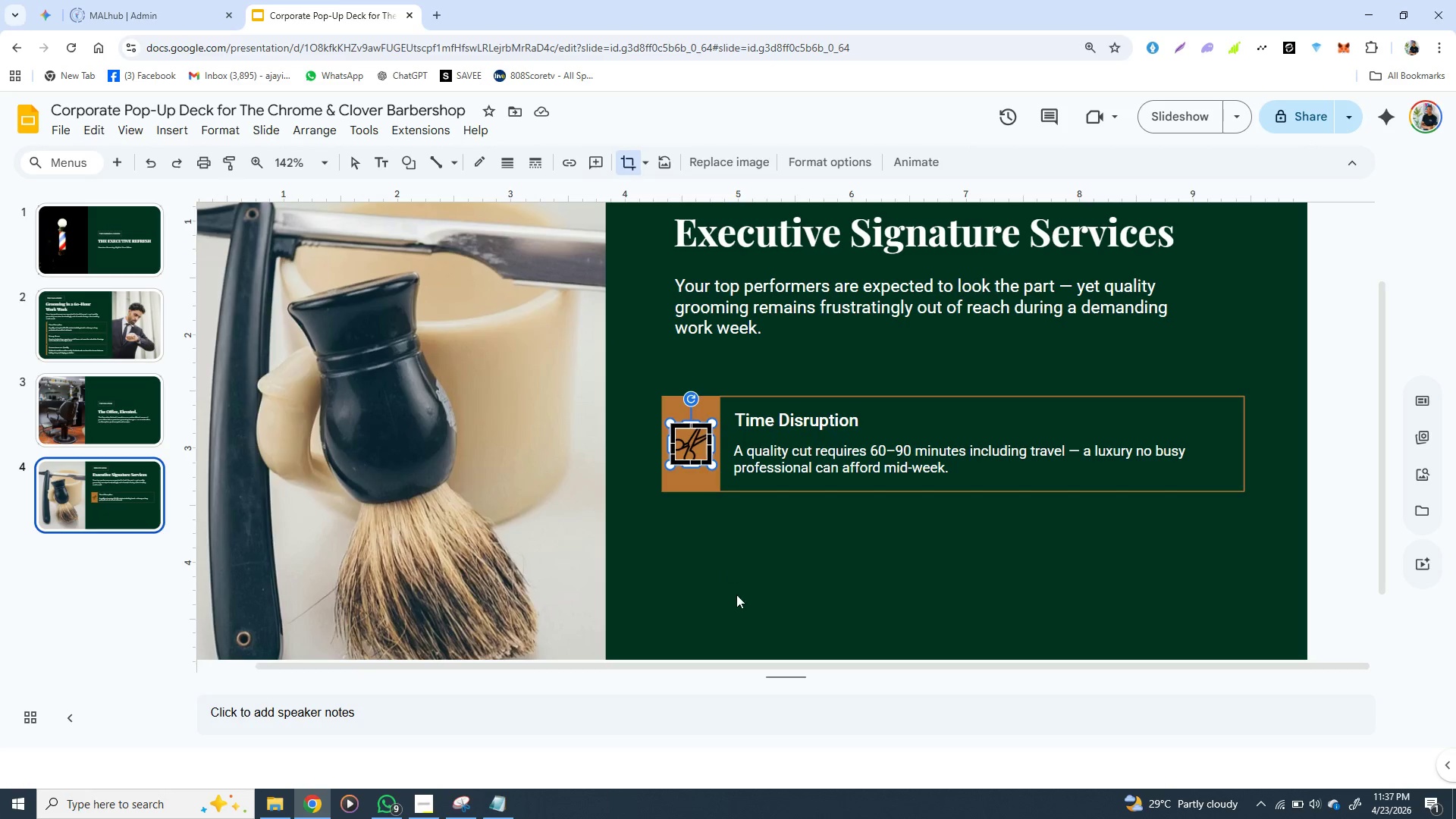 
left_click([736, 595])
 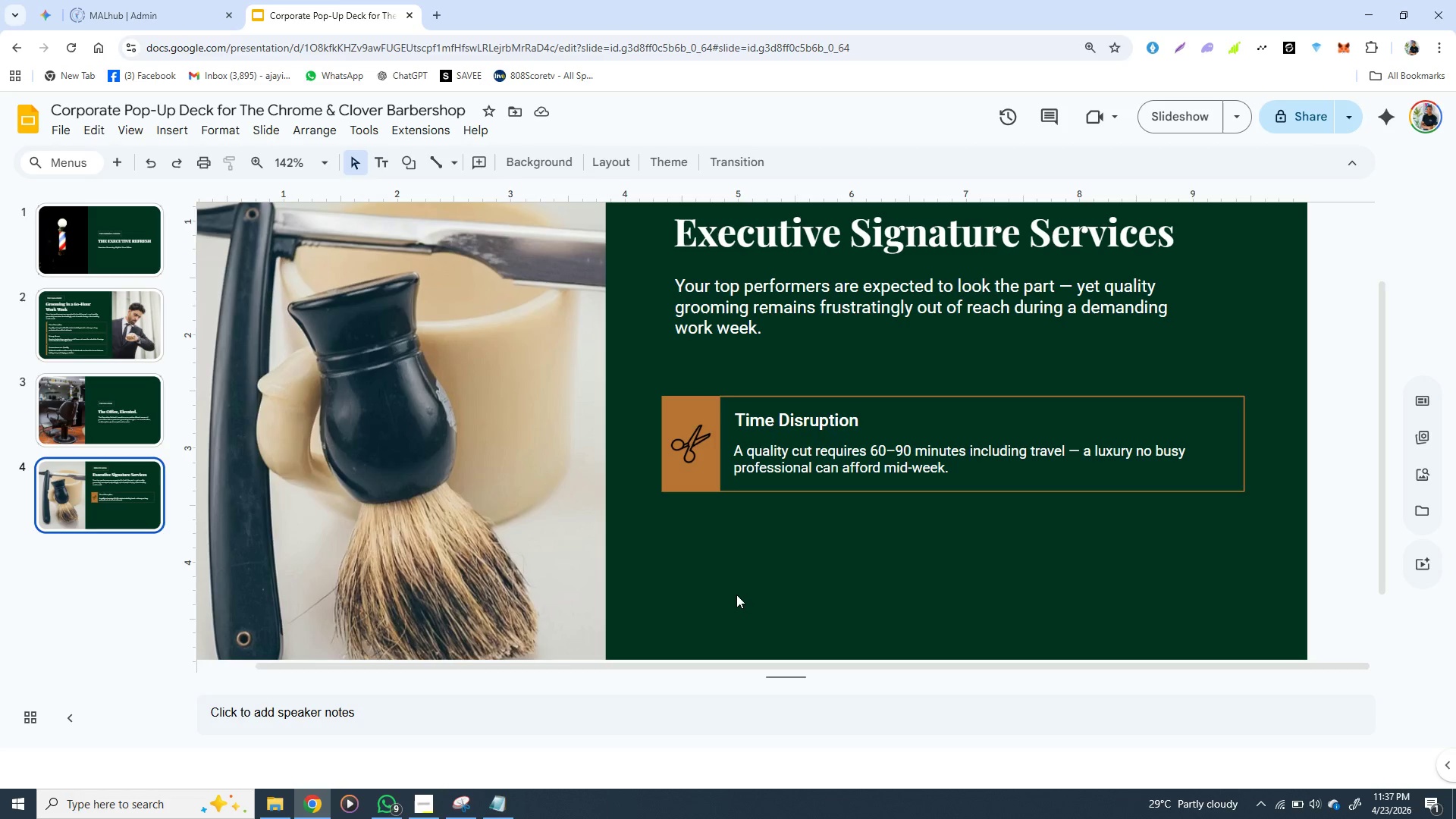 
double_click([736, 595])
 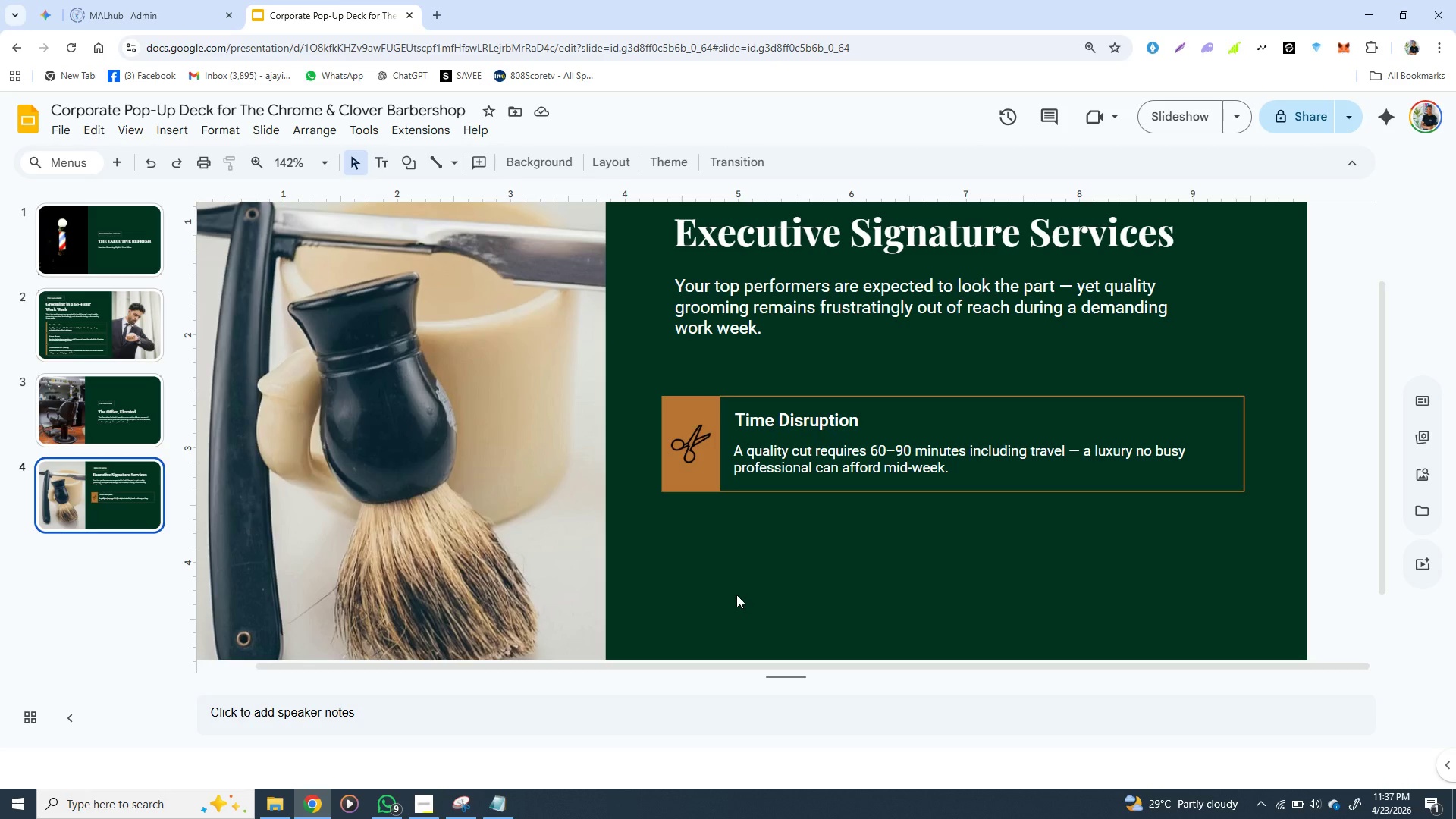 
wait(7.77)
 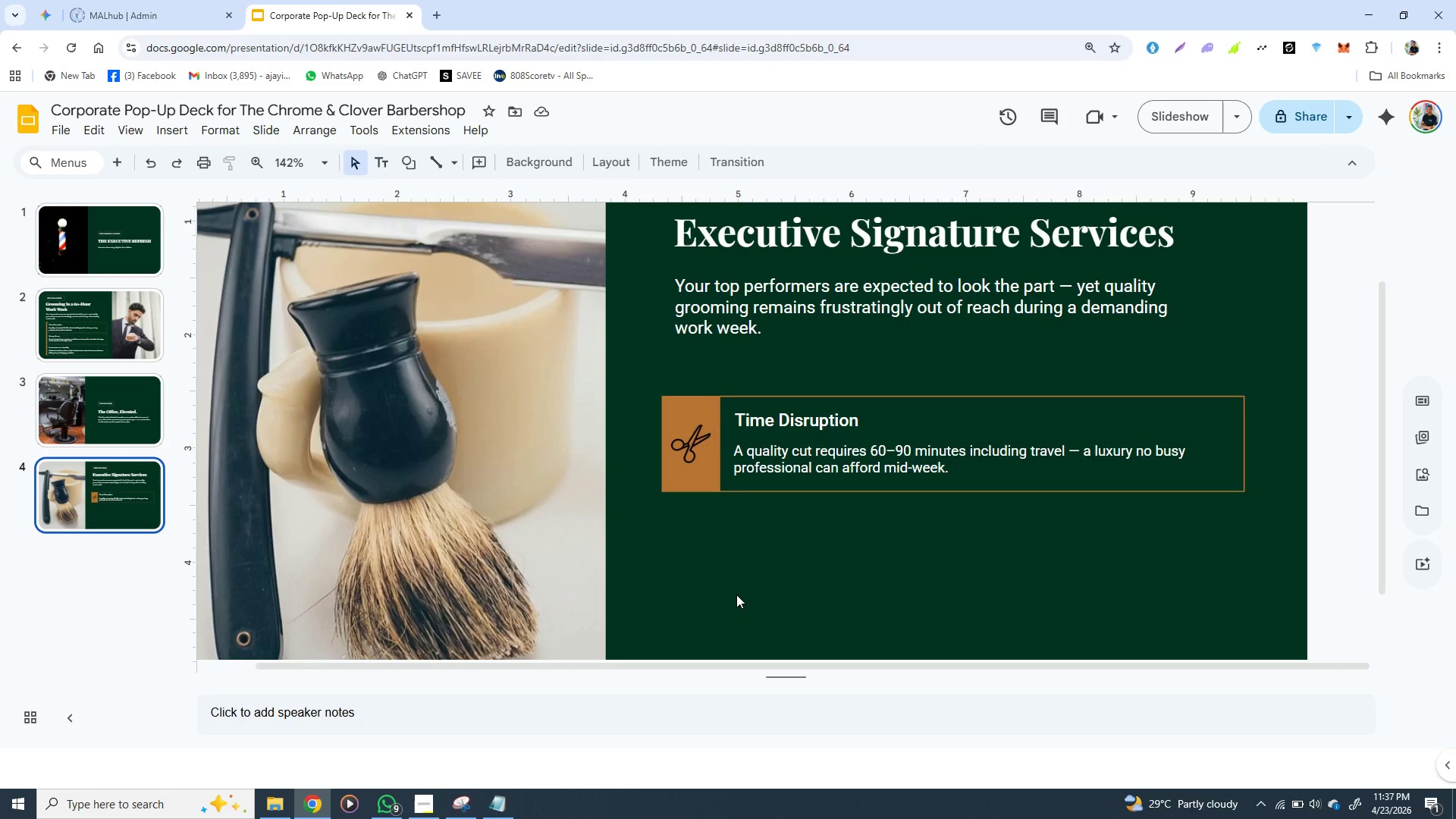 
left_click([694, 450])
 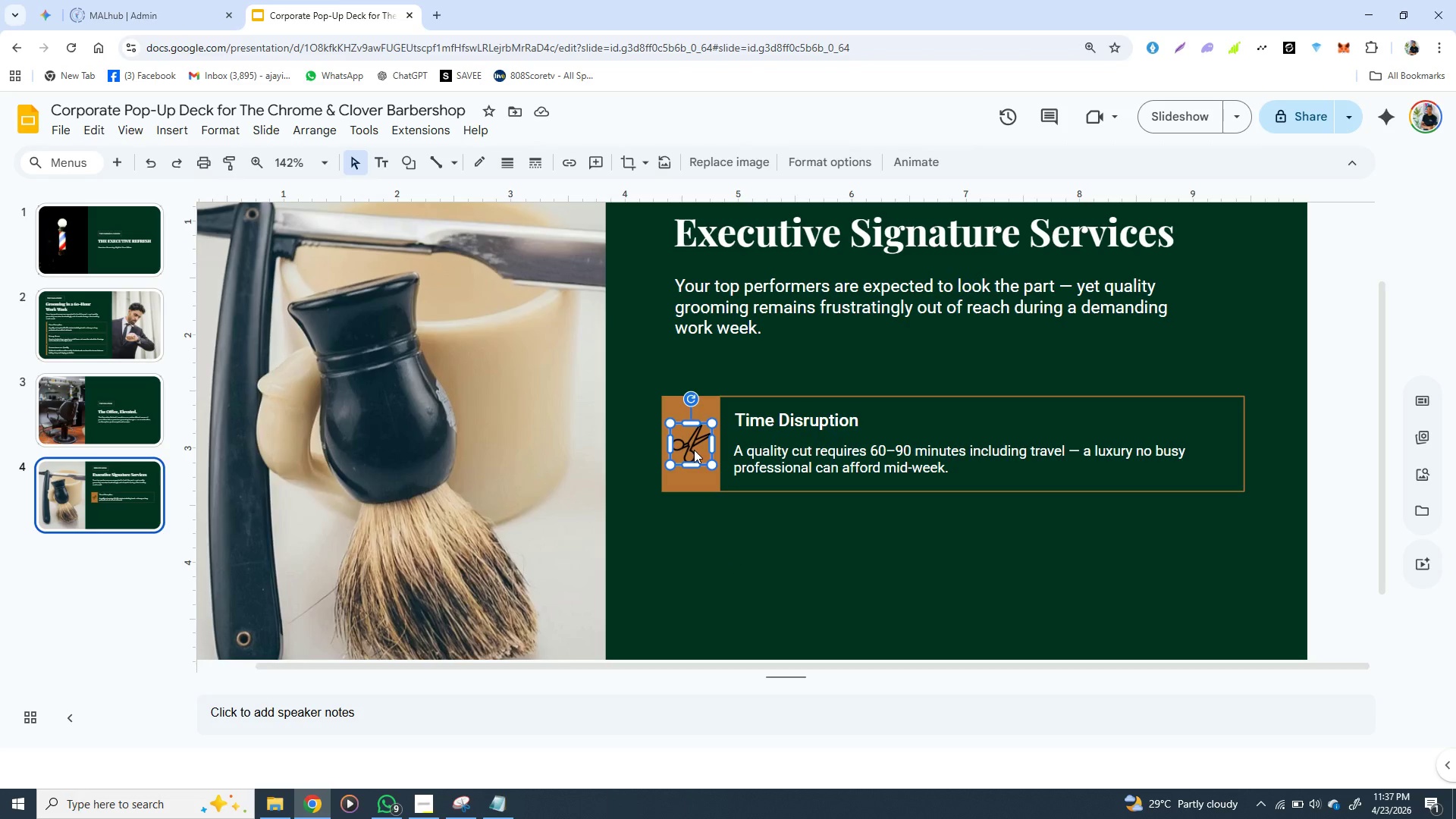 
left_click_drag(start_coordinate=[694, 447], to_coordinate=[802, 563])
 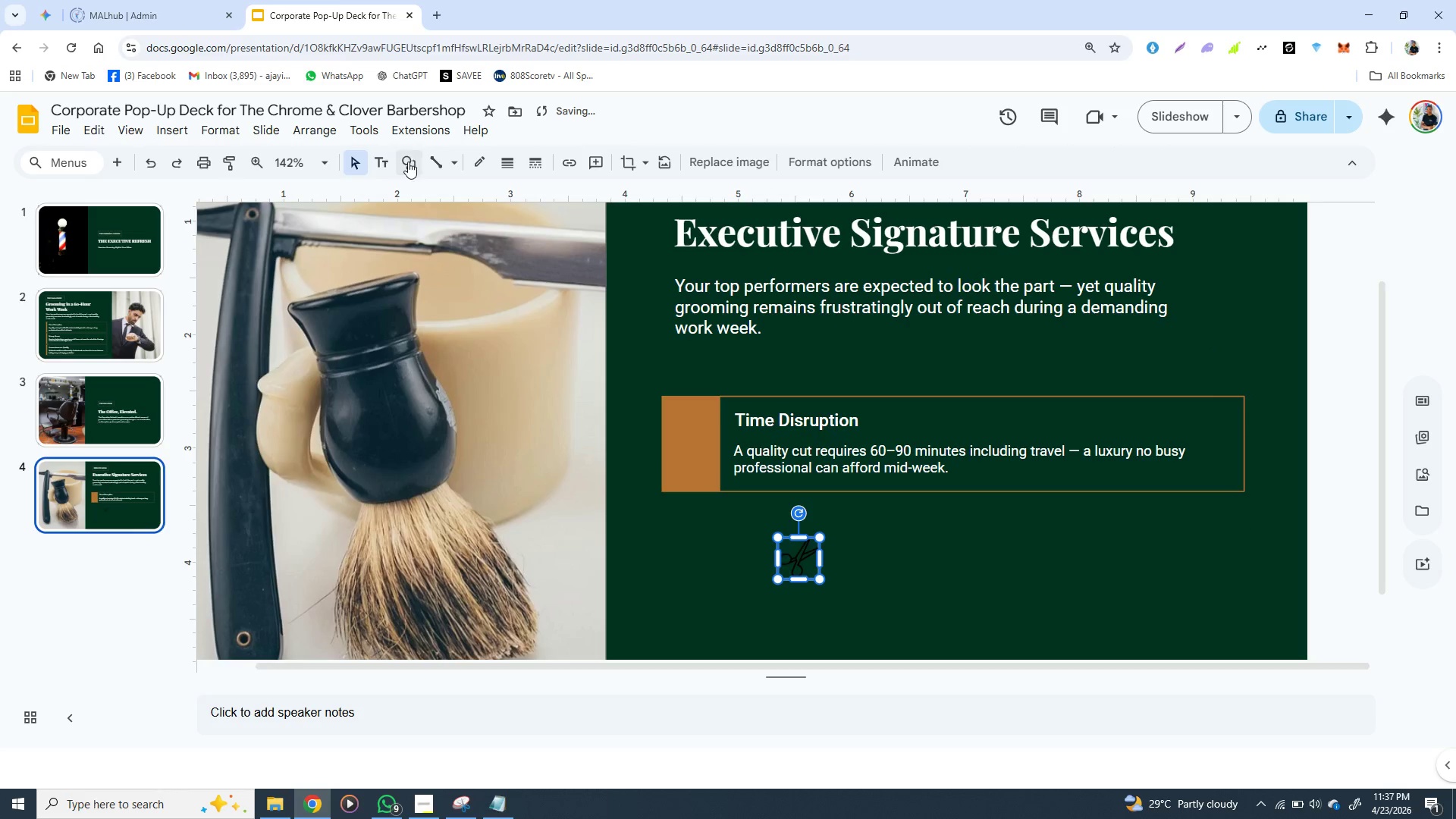 
left_click([408, 160])
 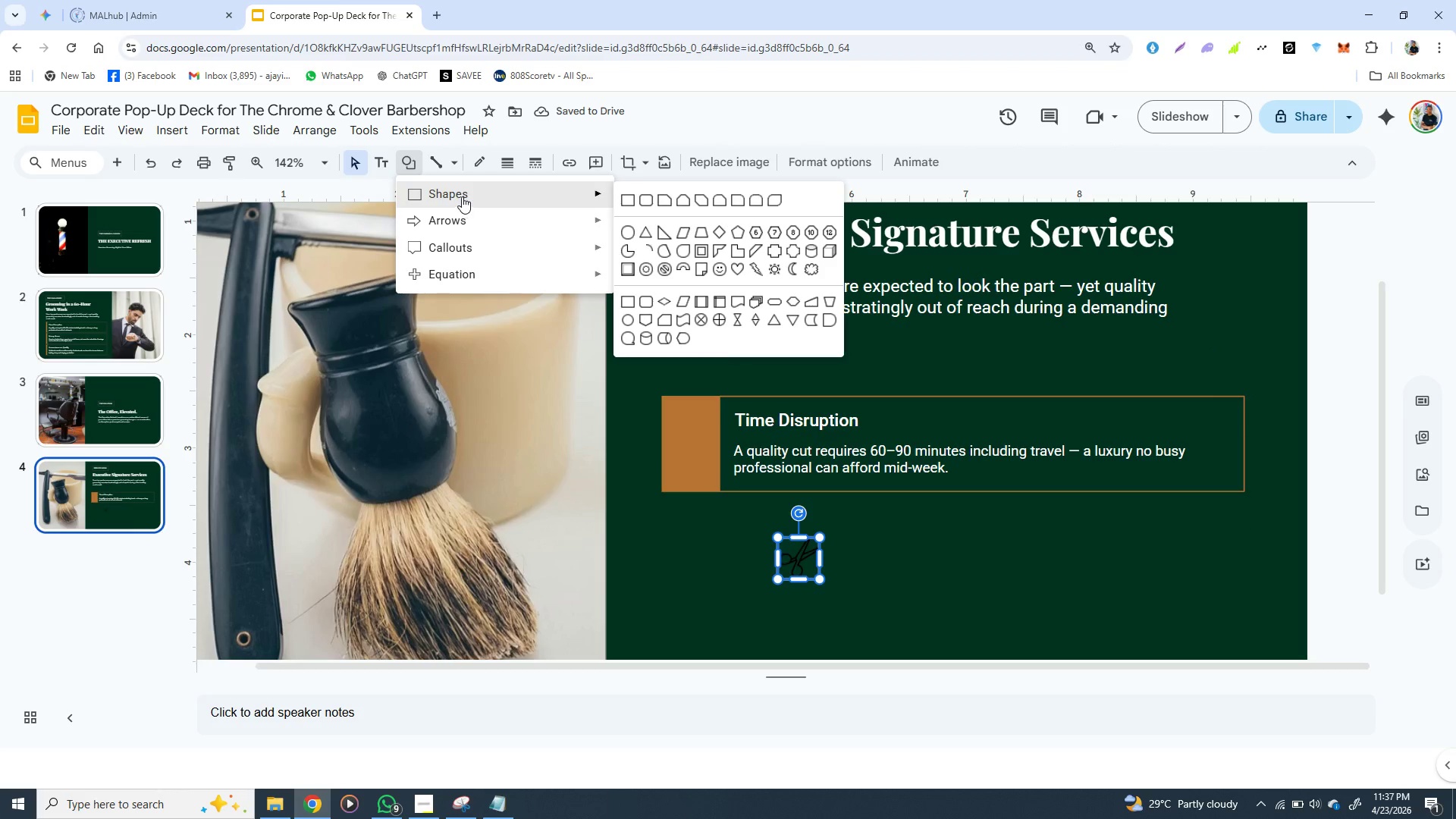 
left_click([463, 196])
 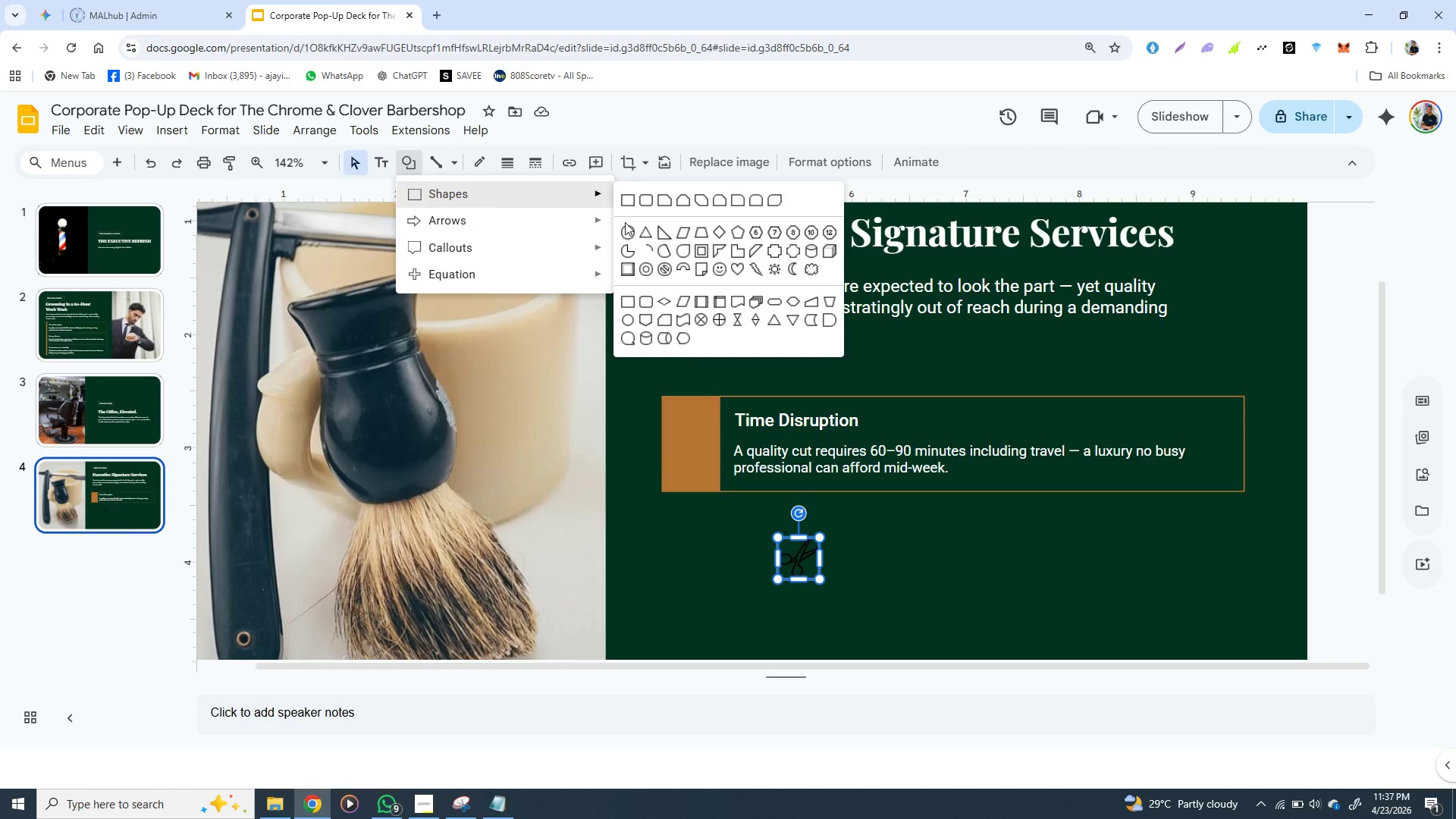 
left_click([626, 237])
 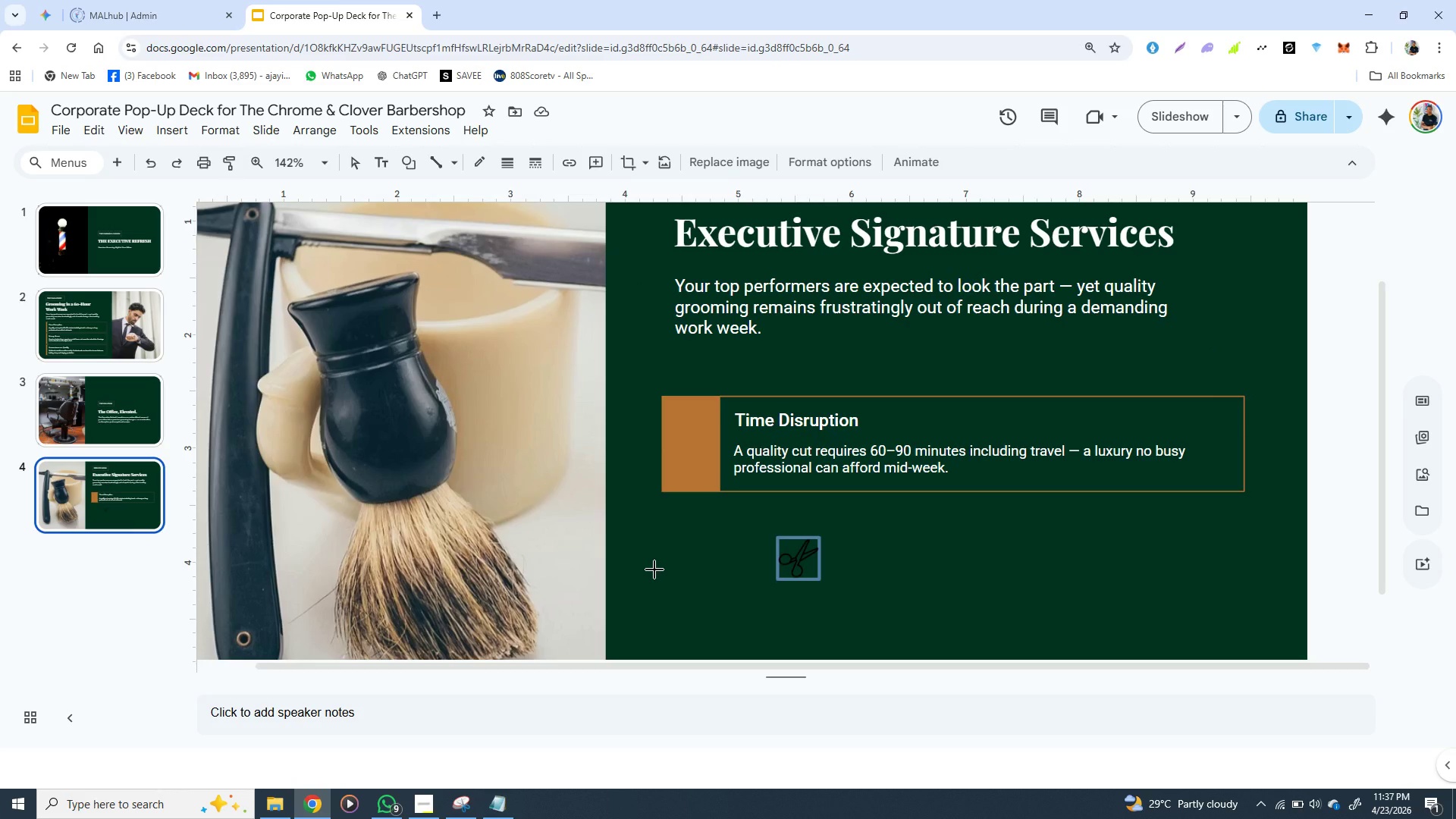 
hold_key(key=ShiftLeft, duration=1.53)
left_click_drag(start_coordinate=[654, 563], to_coordinate=[705, 613])
 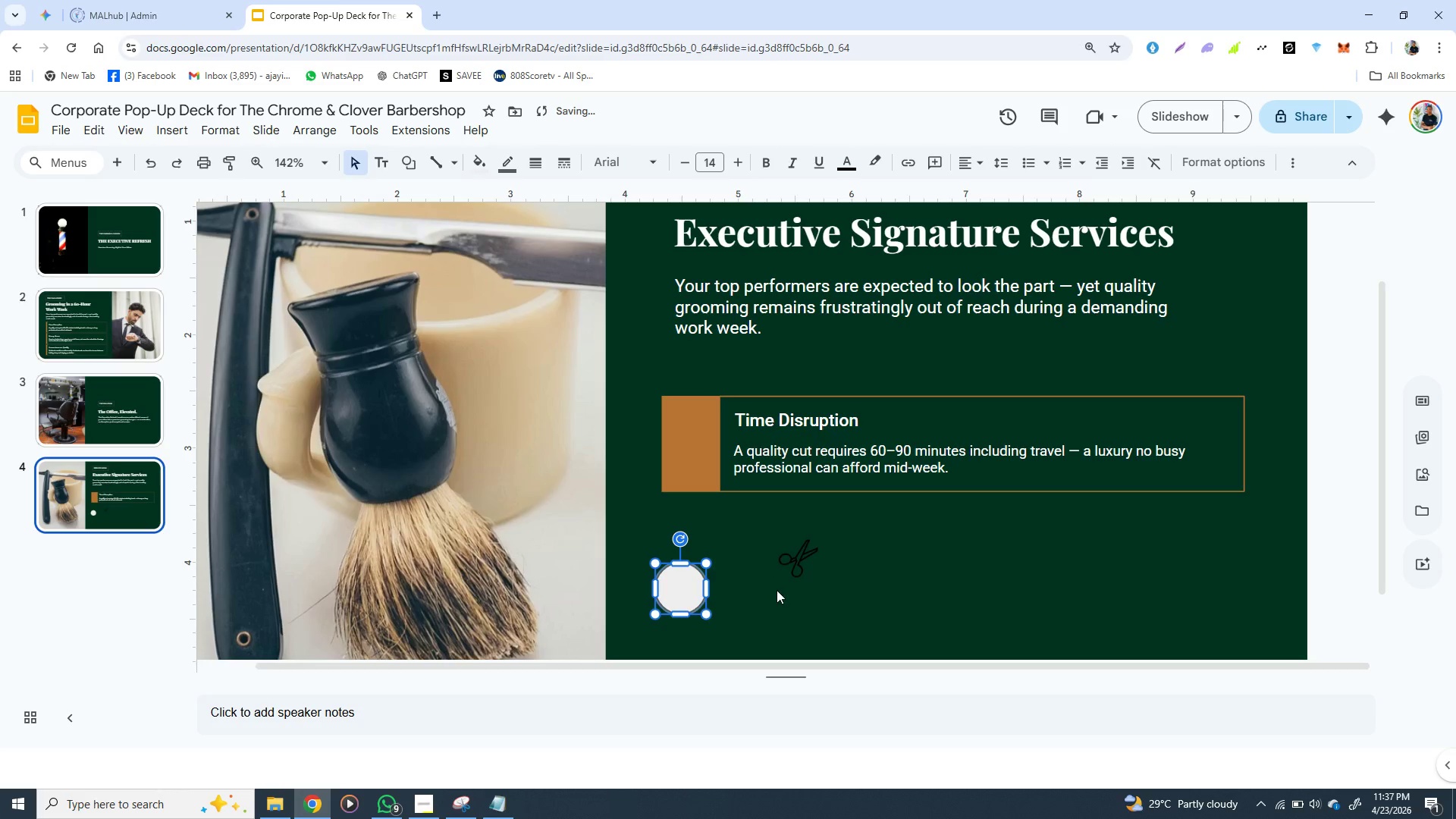 
hold_key(key=ShiftLeft, duration=1.5)
 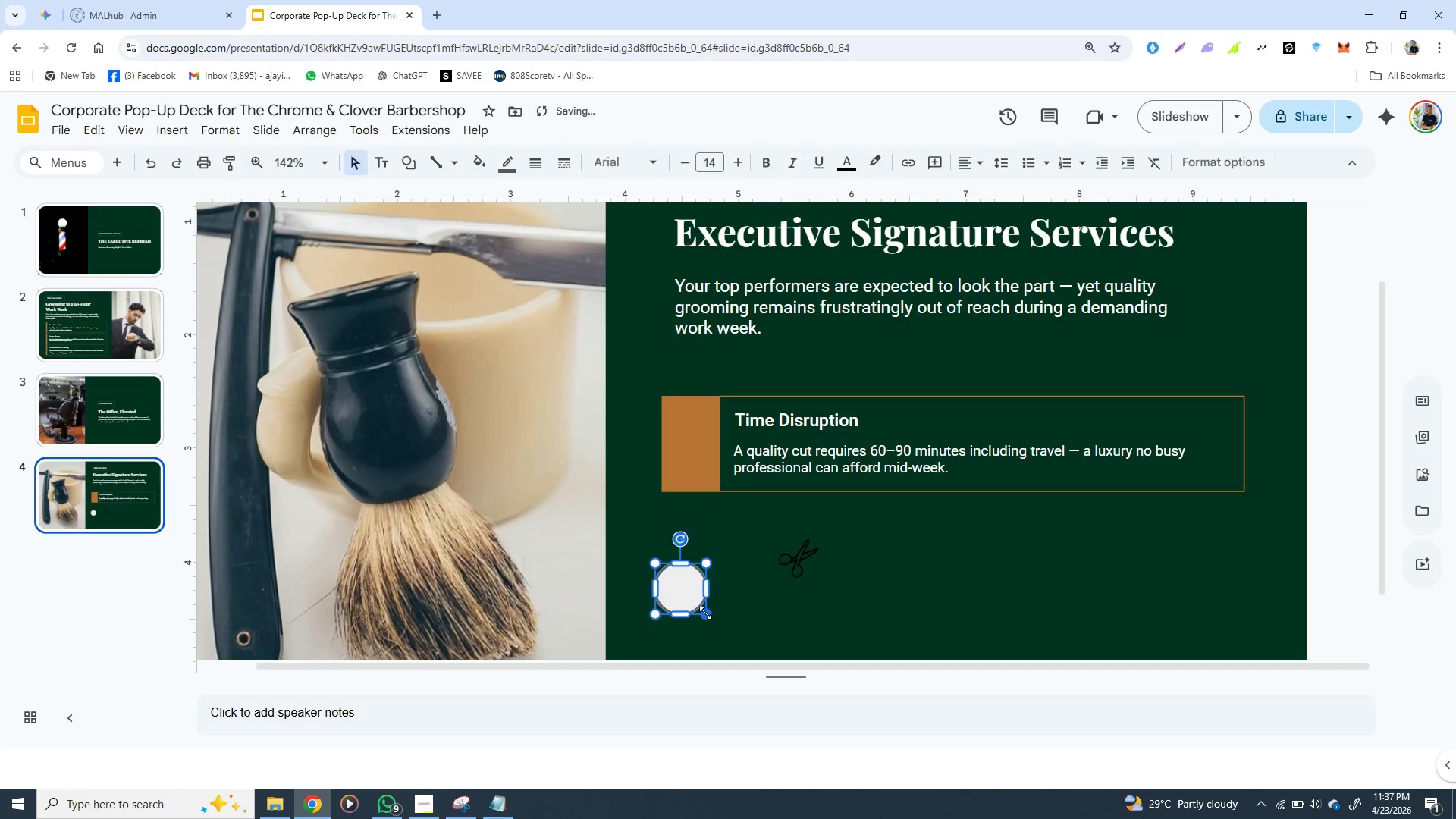 
hold_key(key=ShiftLeft, duration=0.67)
 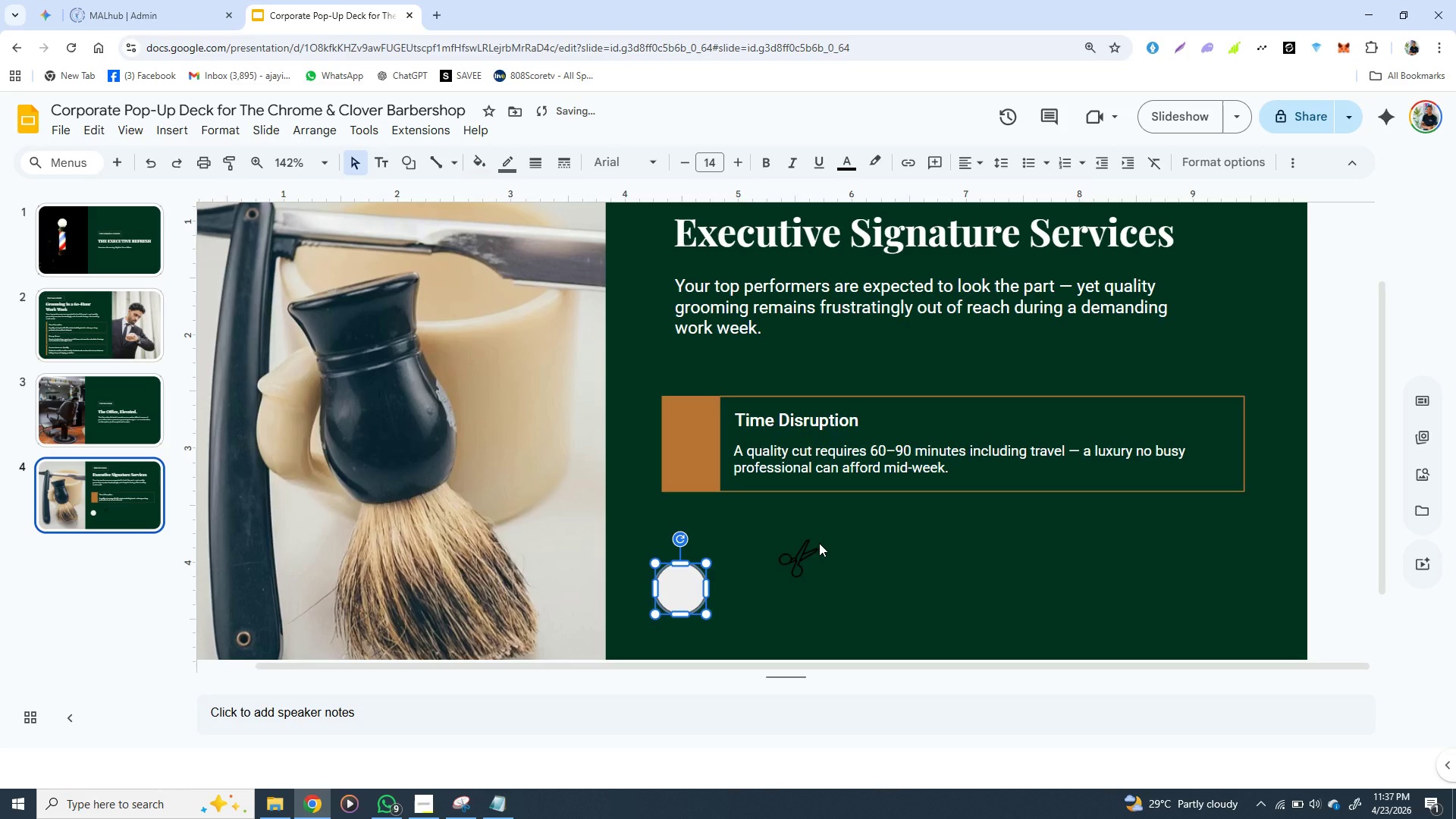 
left_click([820, 543])
 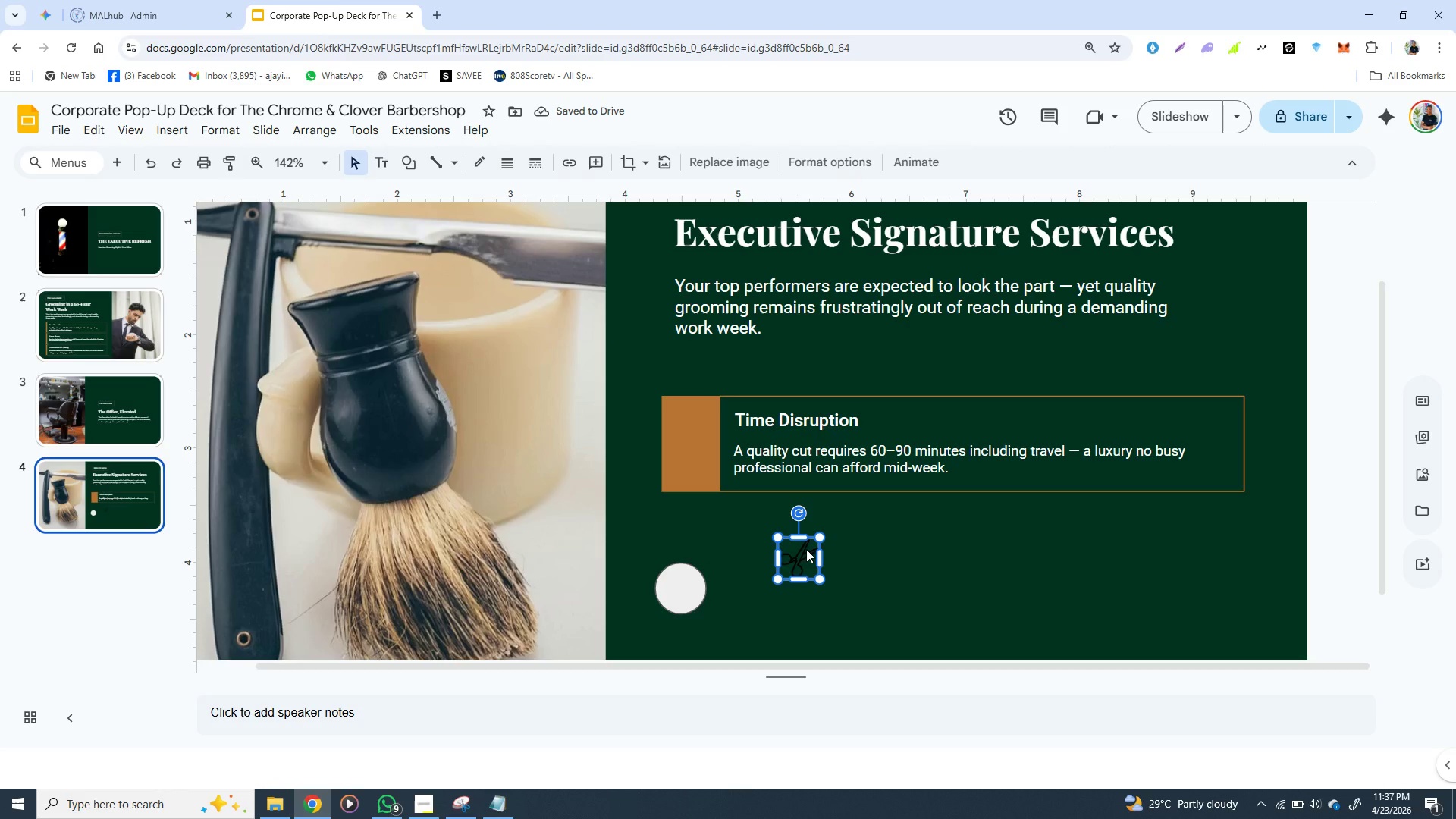 
left_click([806, 549])
 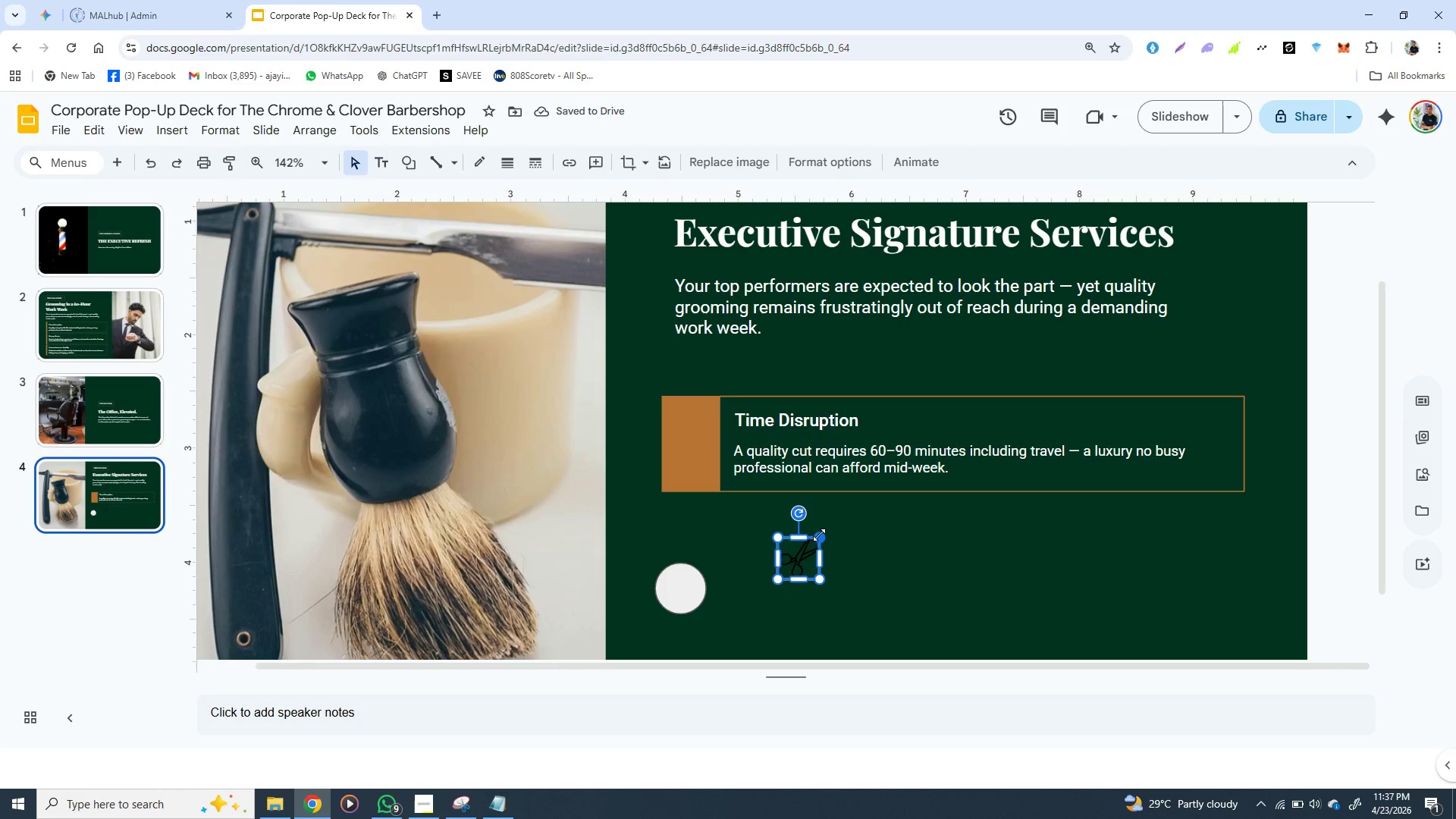 
hold_key(key=ShiftLeft, duration=1.5)
left_click_drag(start_coordinate=[820, 535], to_coordinate=[805, 545])
 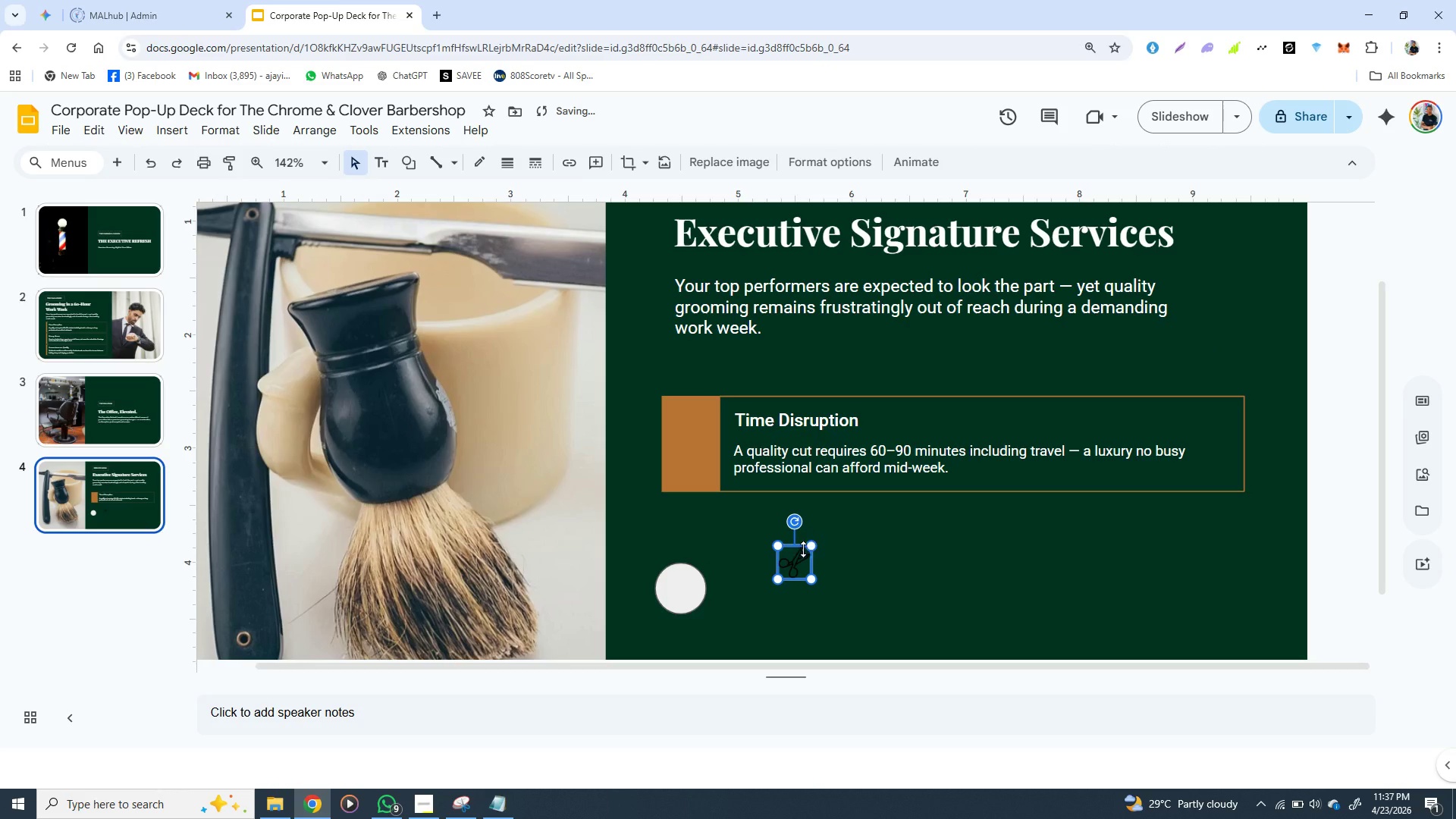 
hold_key(key=ShiftLeft, duration=0.55)
 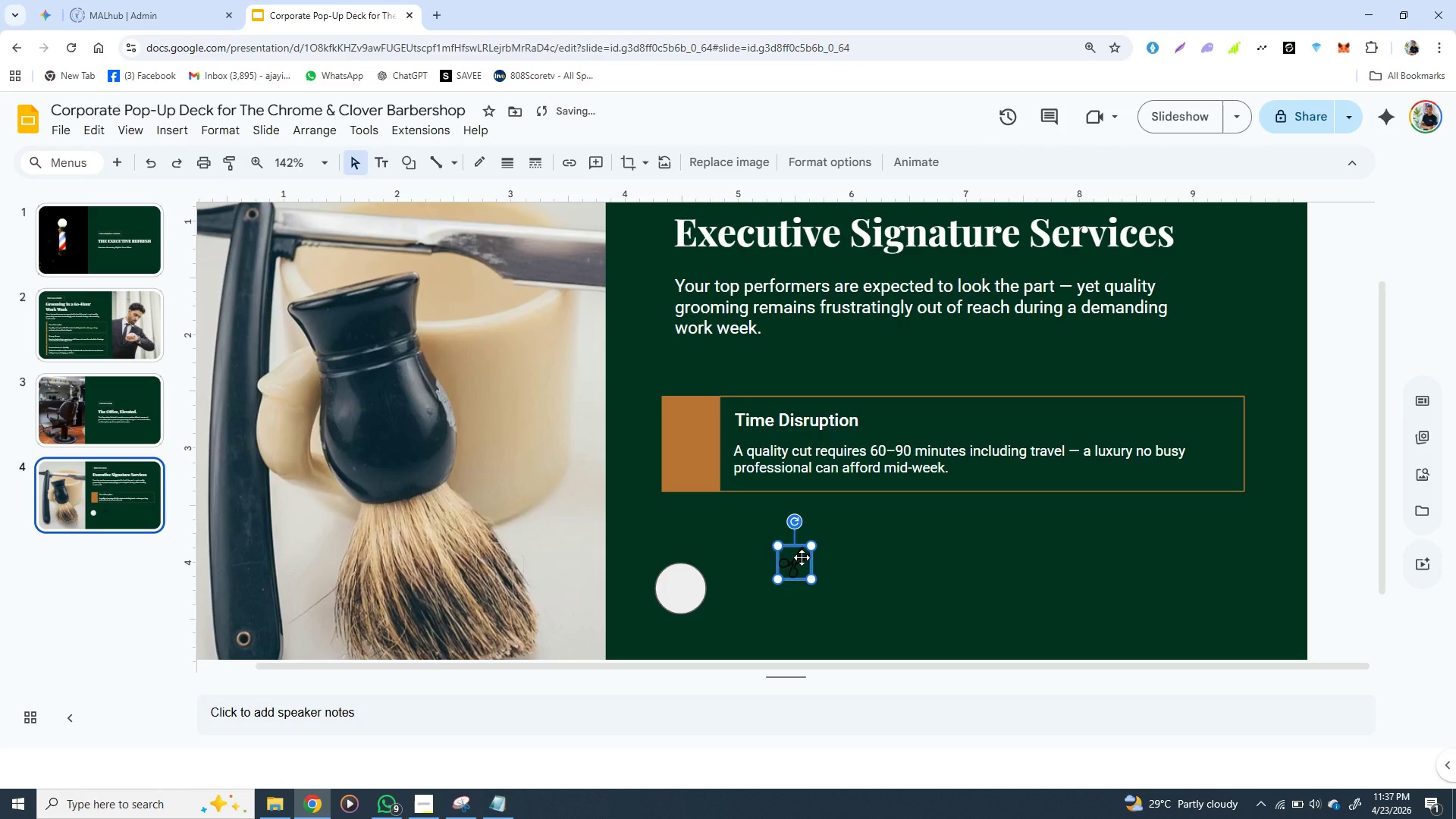 
left_click_drag(start_coordinate=[802, 557], to_coordinate=[686, 584])
 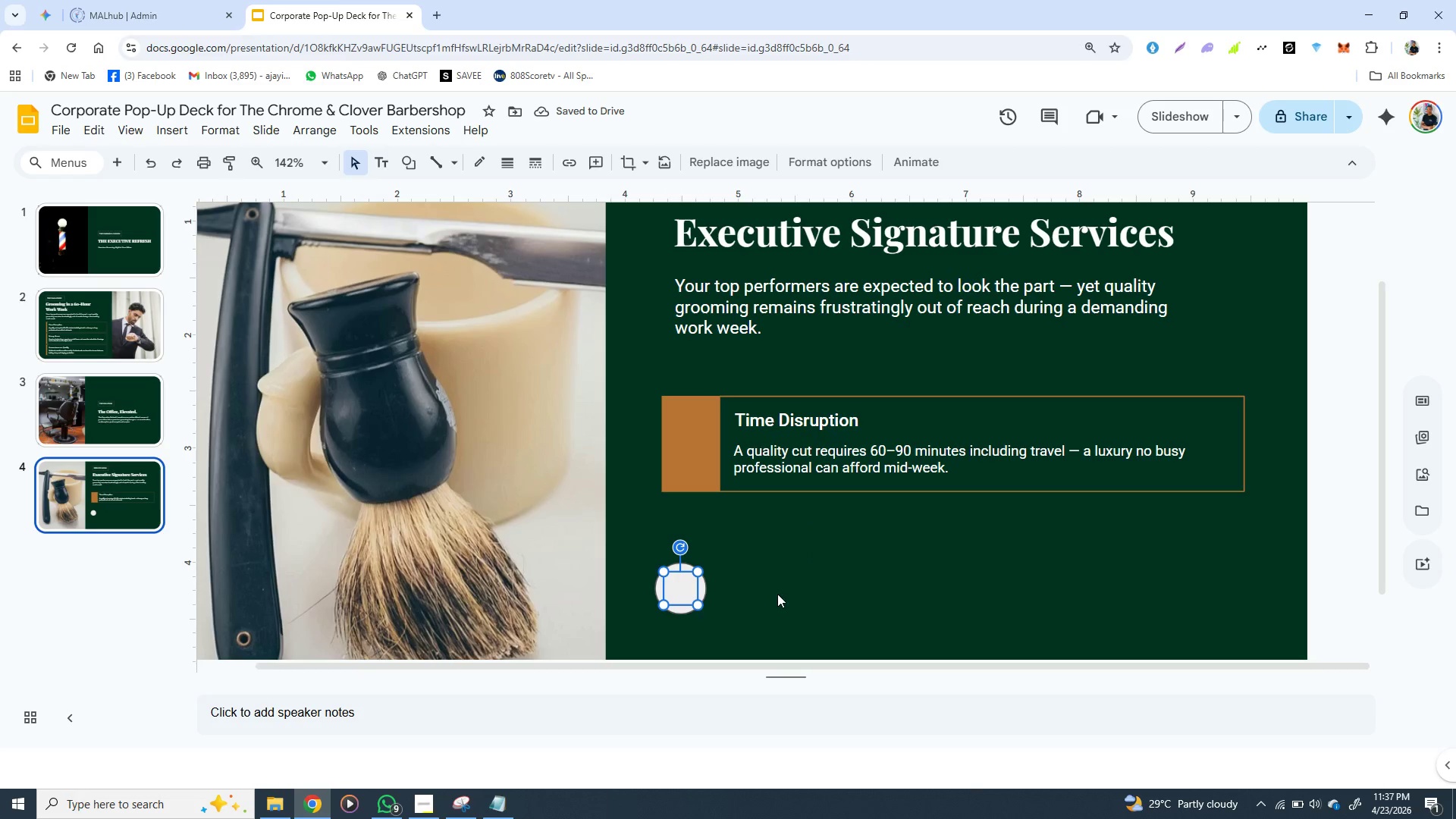 
left_click([750, 585])
 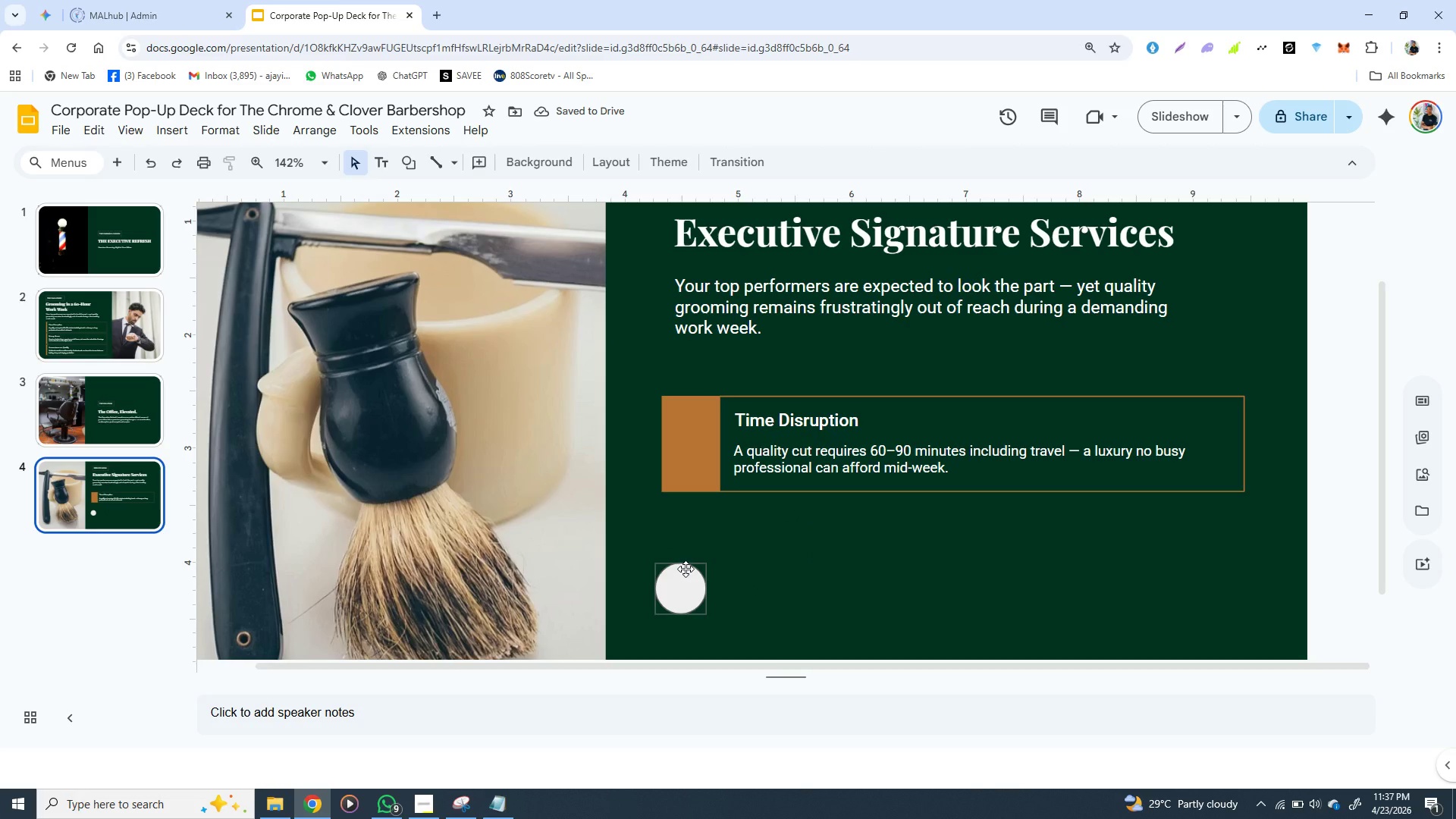 
left_click([681, 567])
 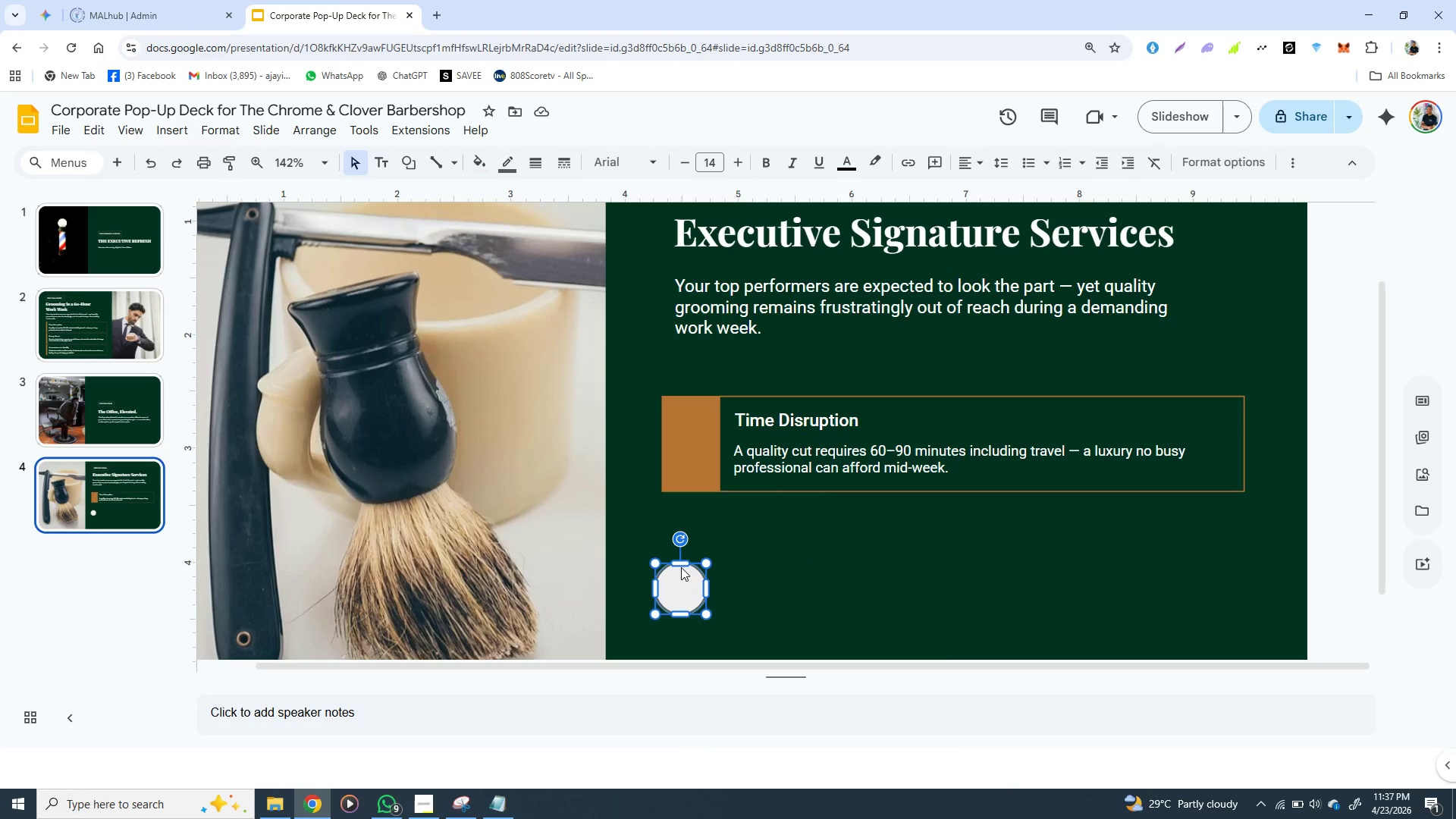 
right_click([681, 567])
 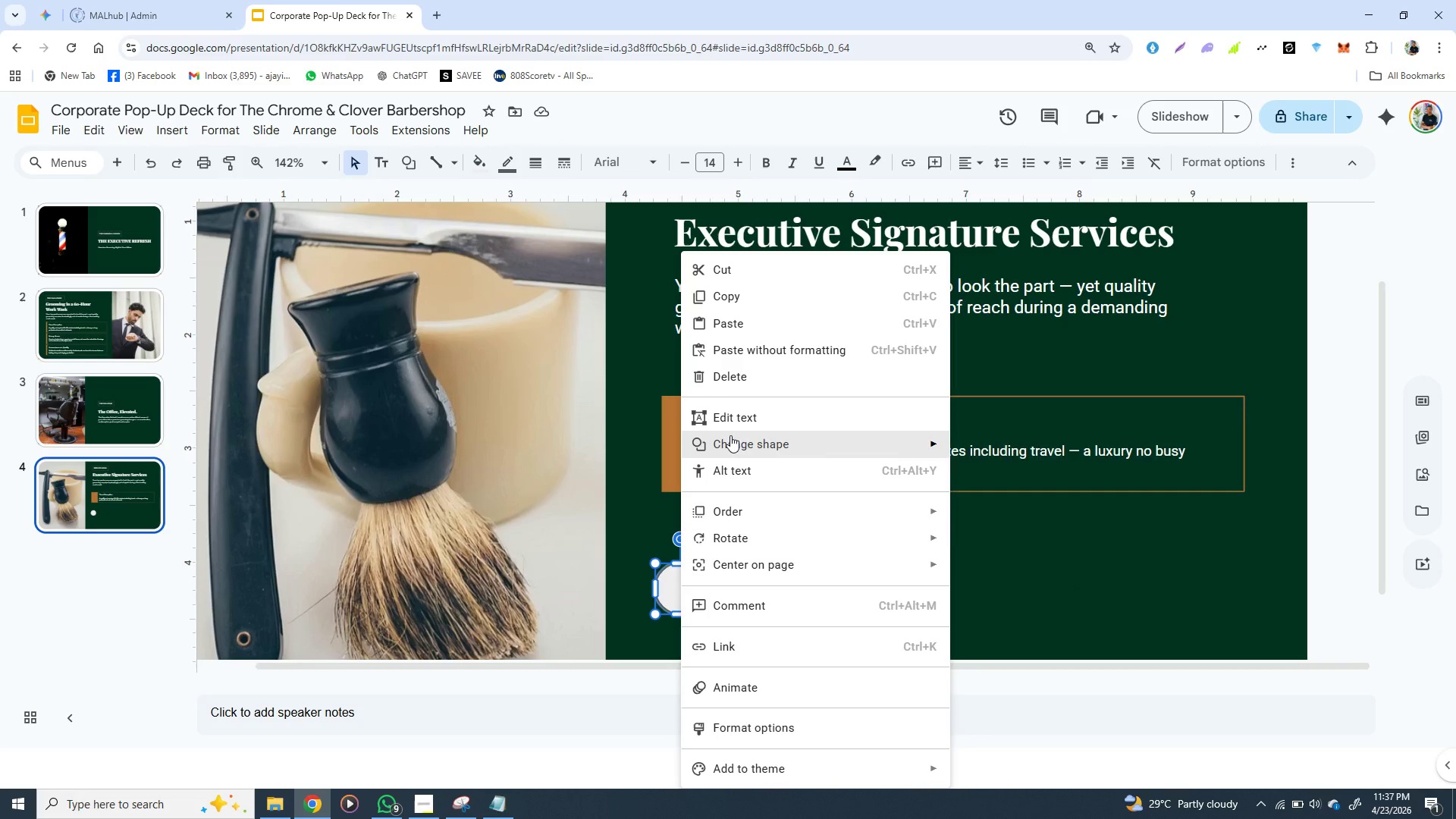 
left_click([730, 435])
 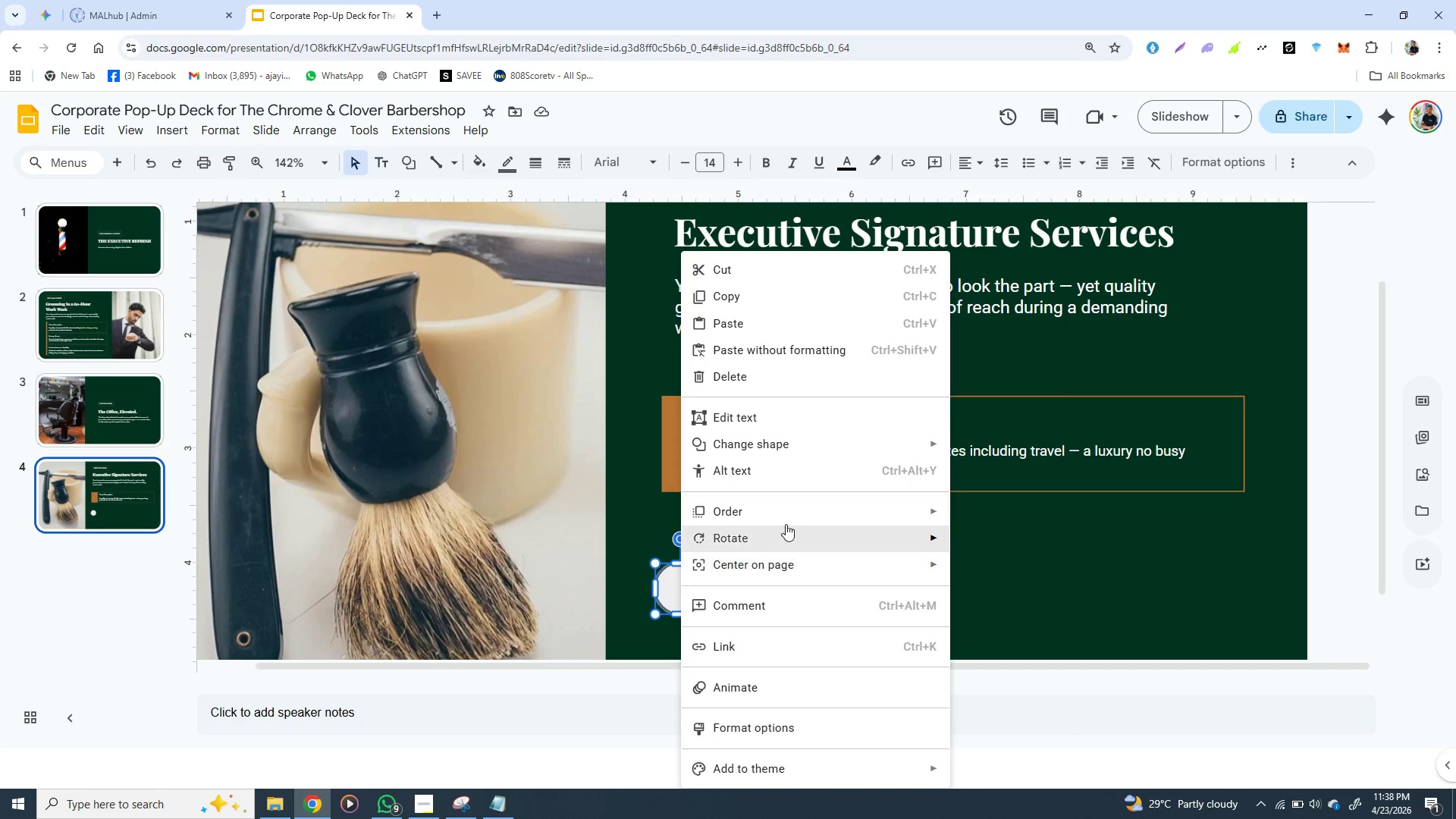 
wait(9.83)
 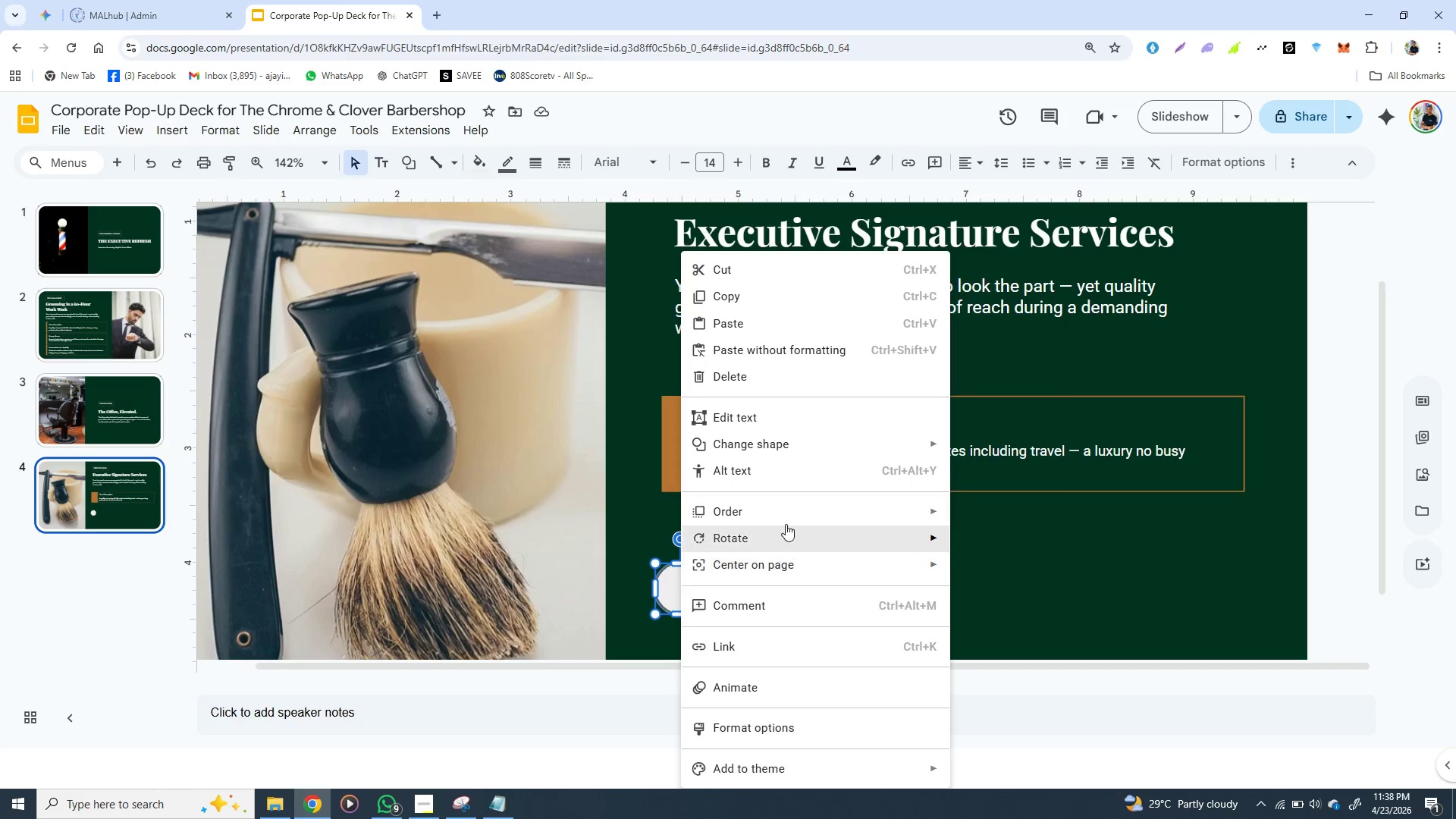 
left_click([1003, 595])
 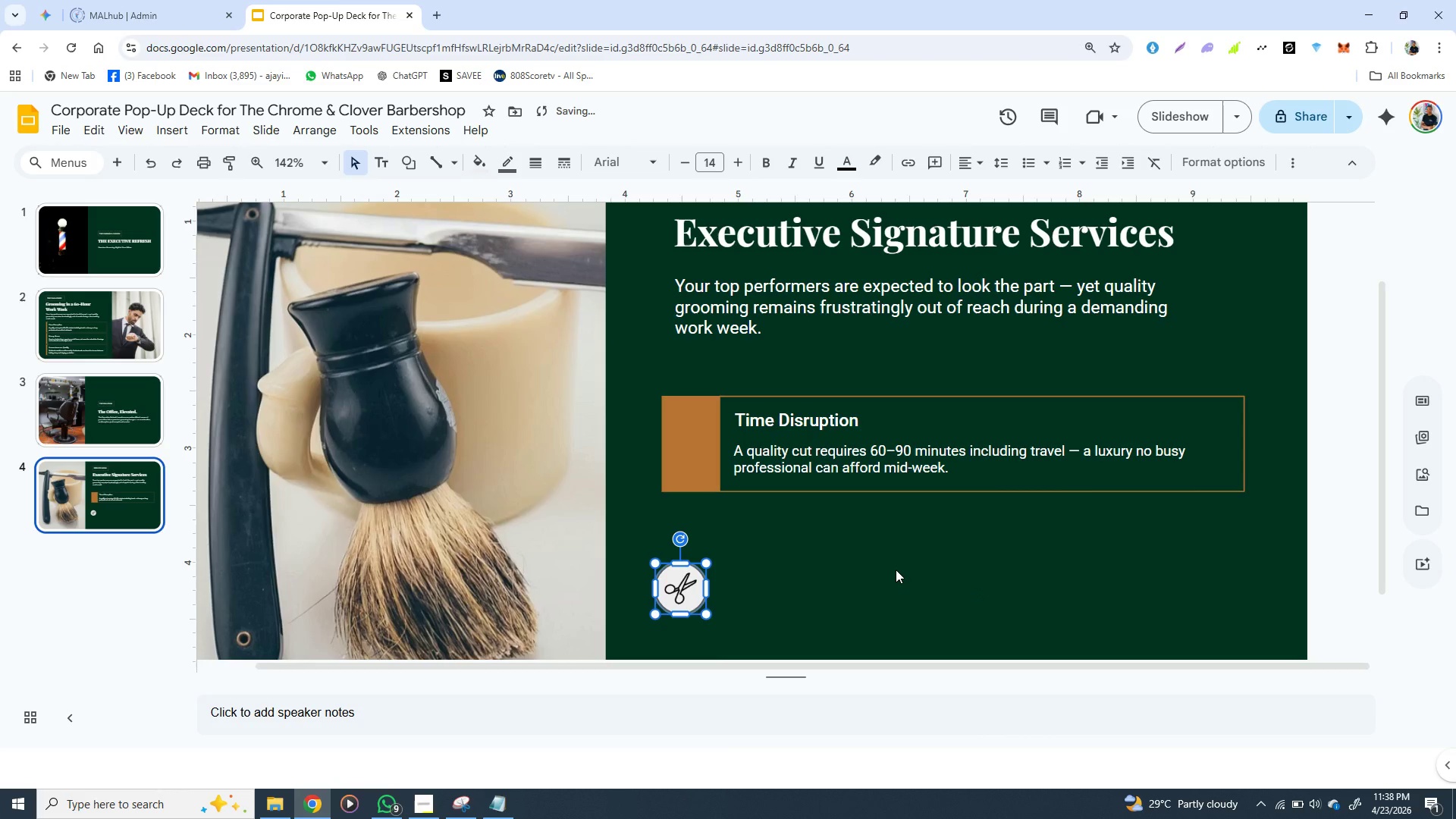 
left_click([896, 570])
 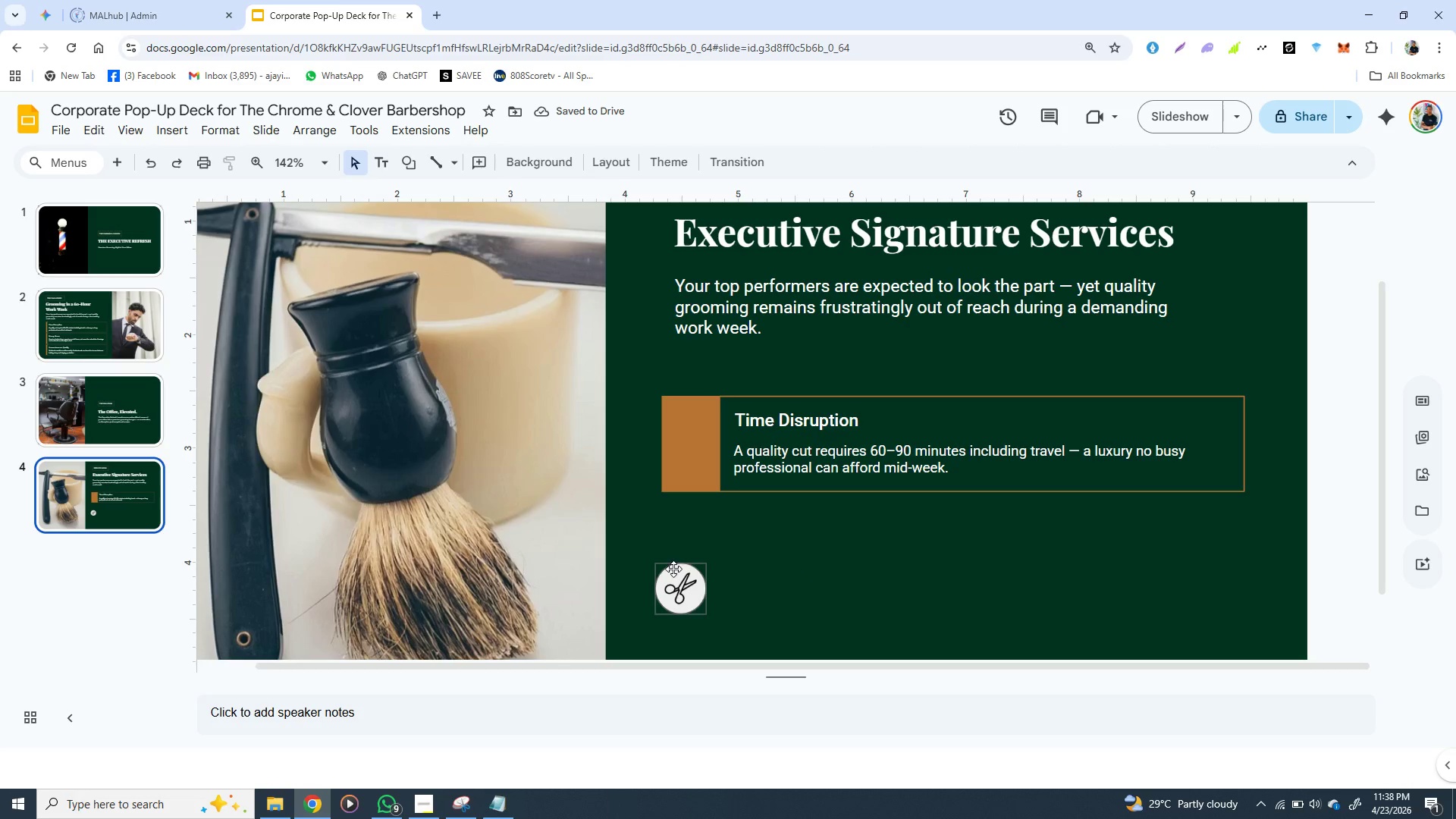 
left_click([673, 570])
 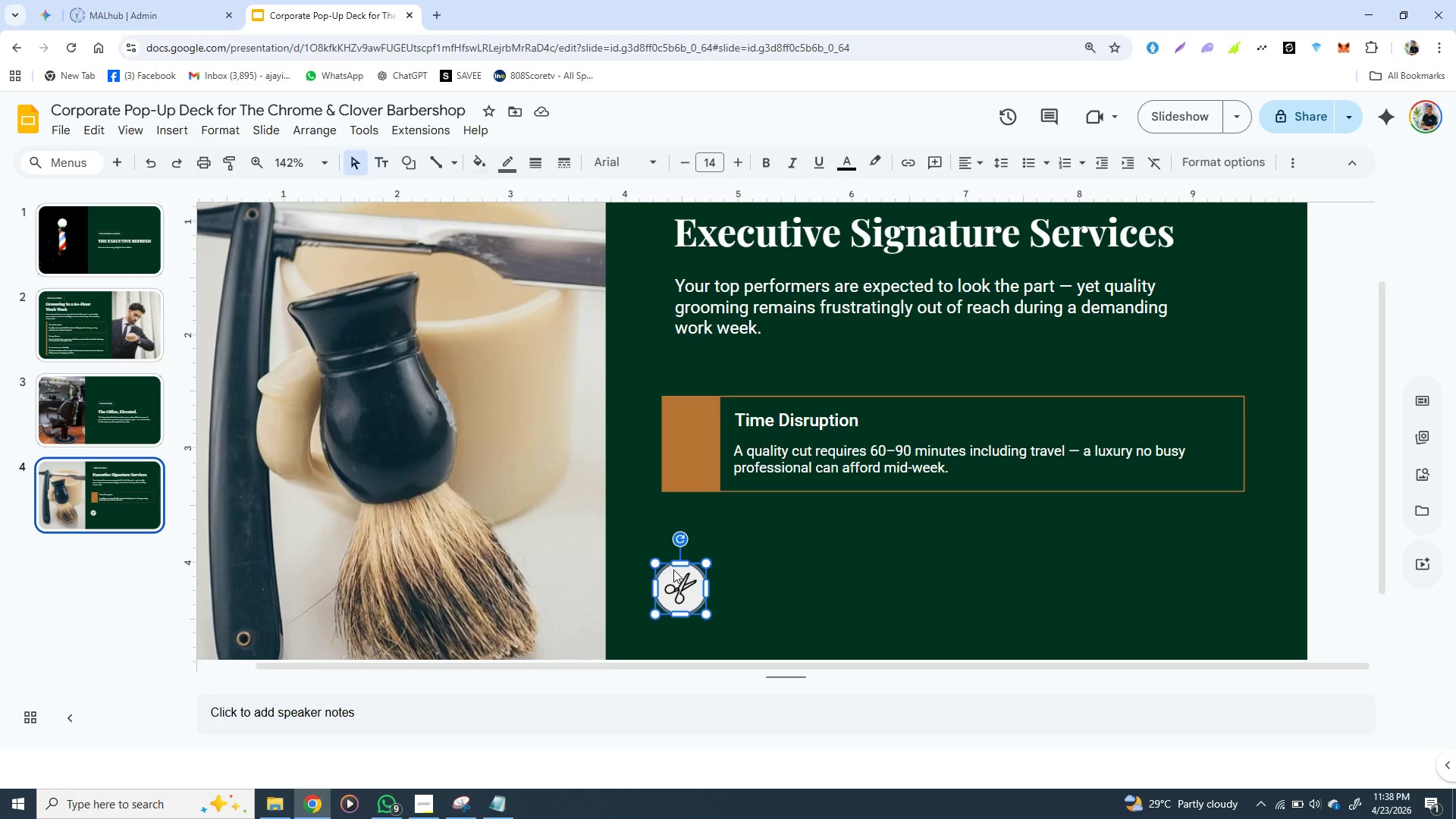 
hold_key(key=ShiftLeft, duration=1.53)
 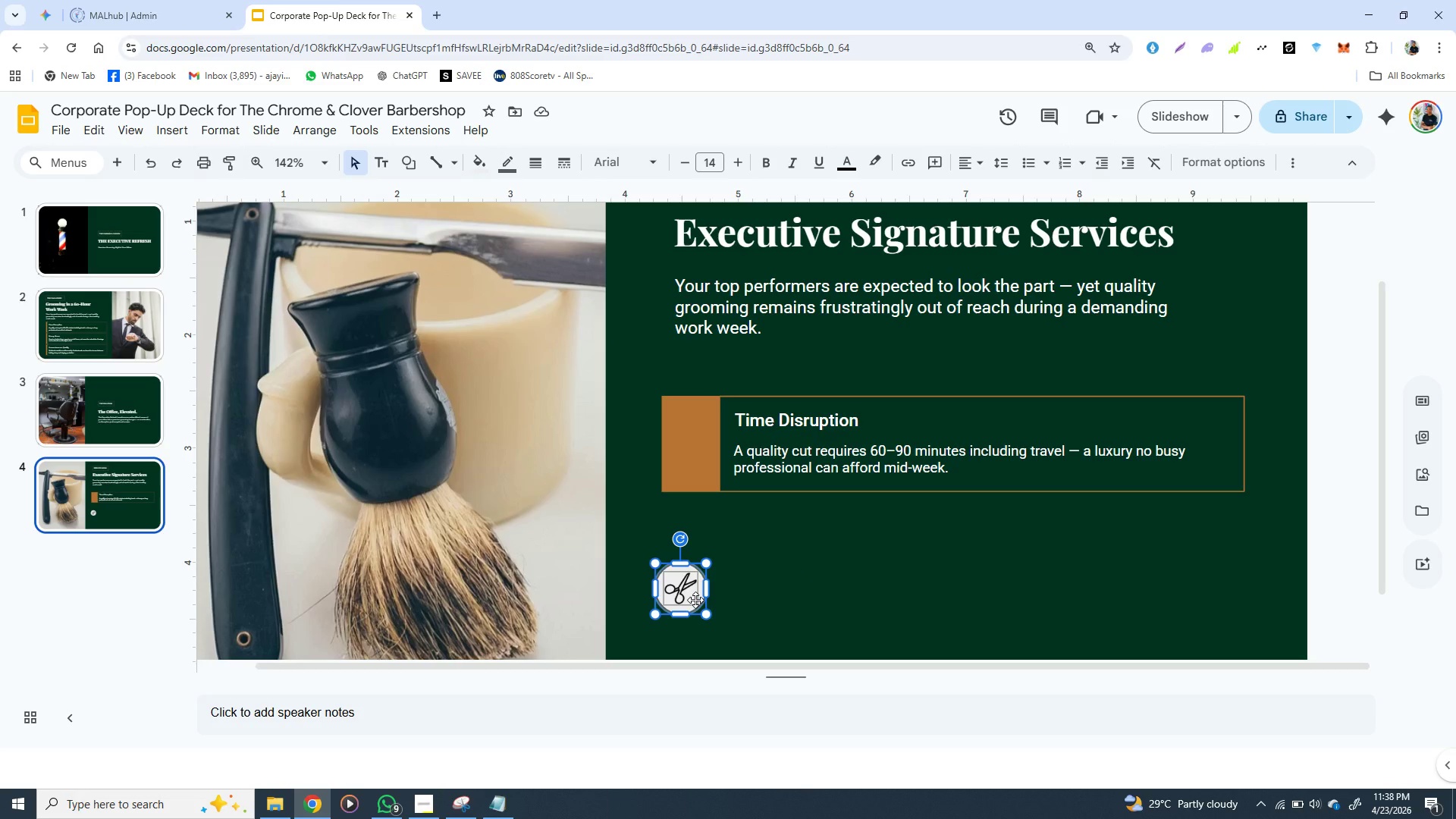 
hold_key(key=ShiftLeft, duration=1.5)
left_click([695, 600])
 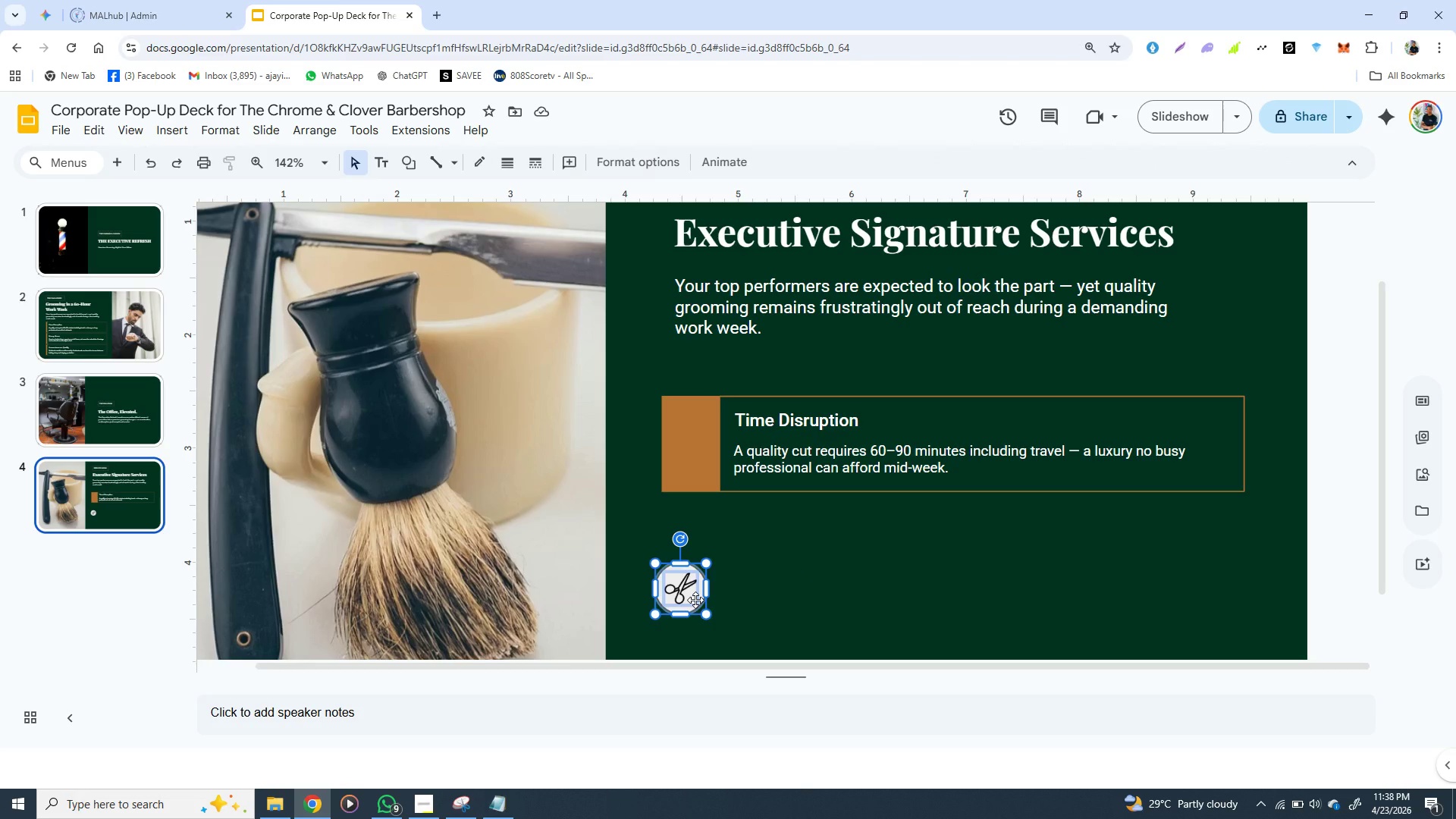 
key(Shift+ShiftLeft)
 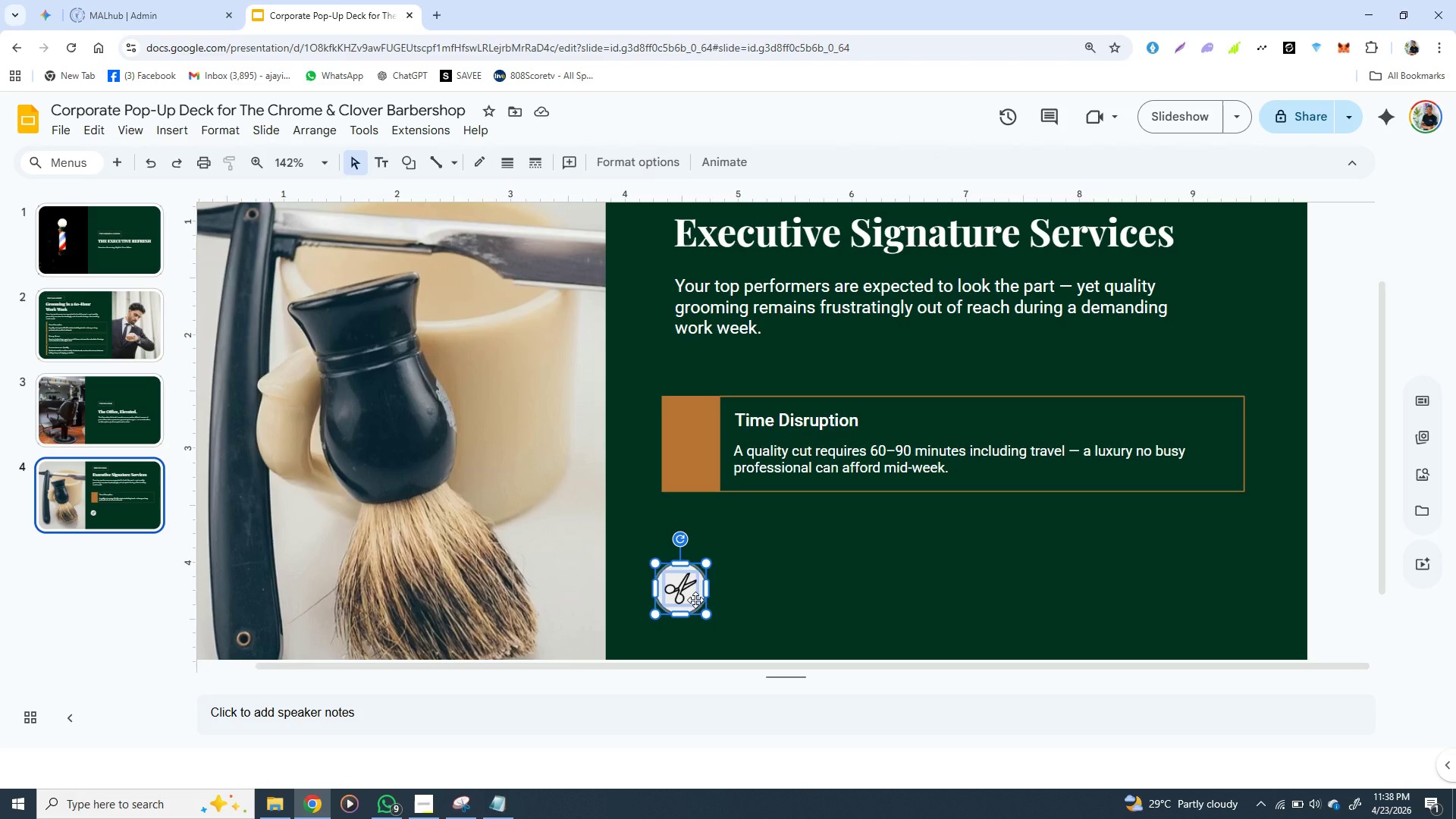 
key(Shift+ShiftLeft)
 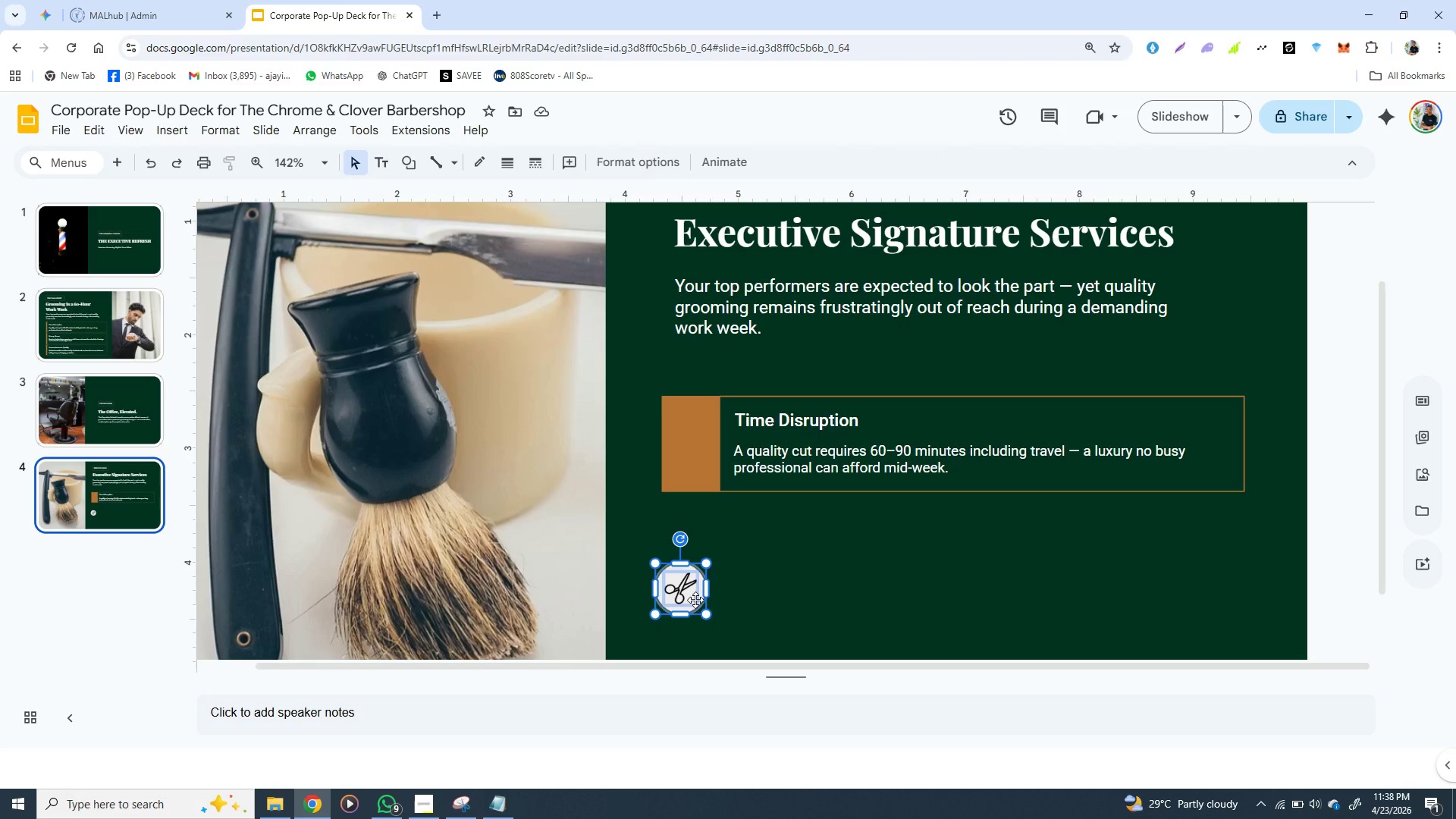 
key(Shift+ShiftLeft)
 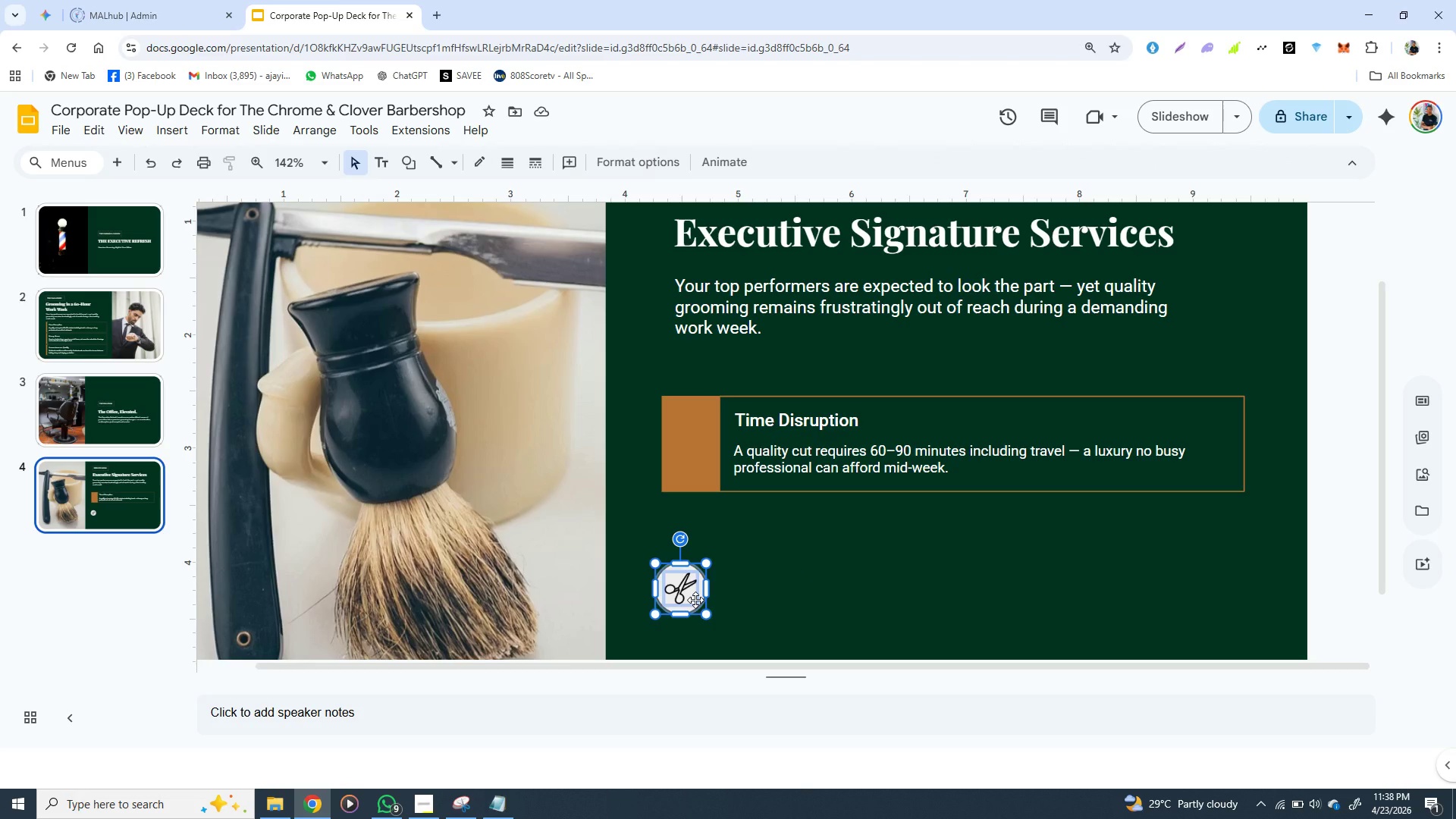 
key(Shift+ShiftLeft)
 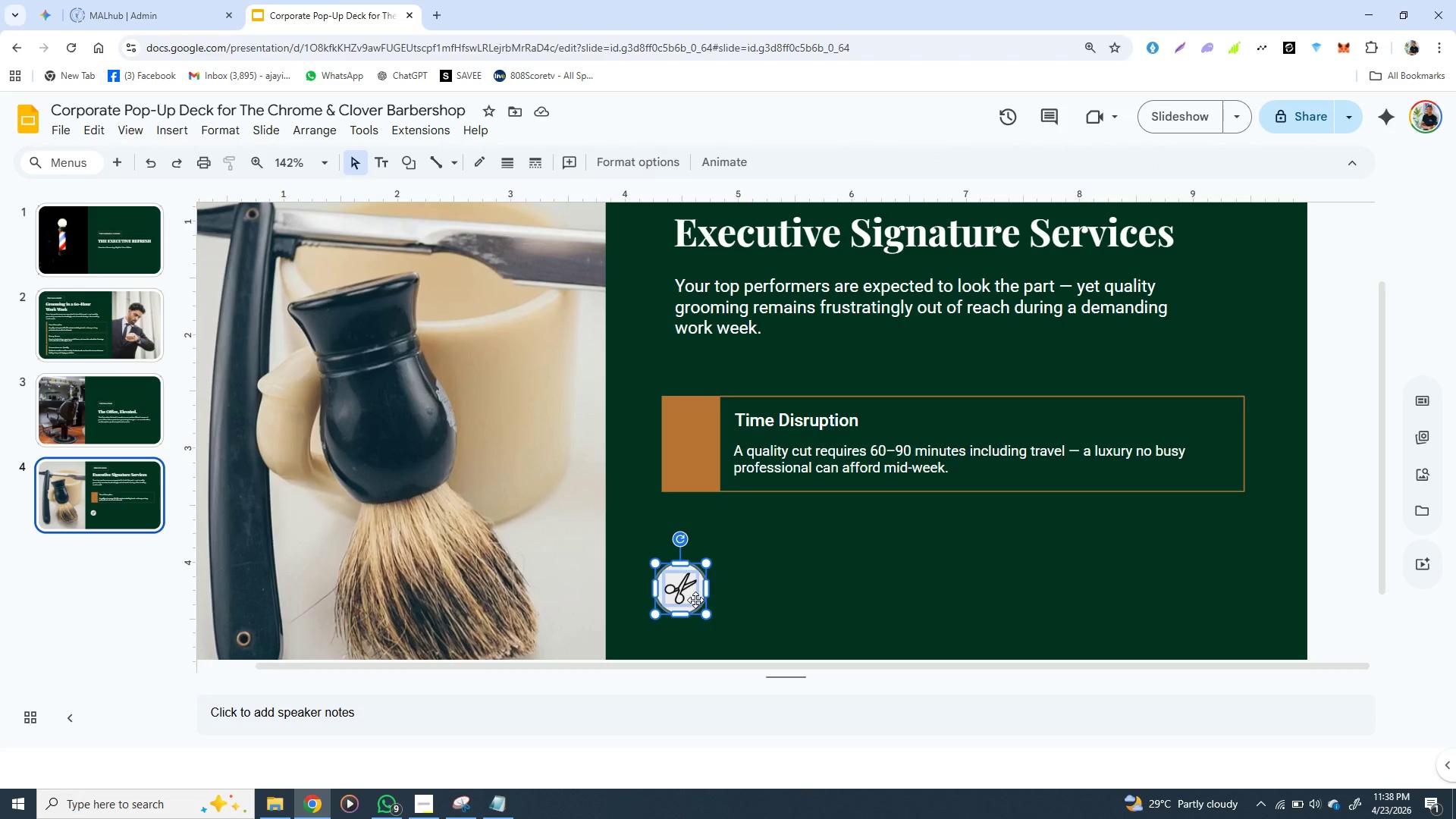 
key(Shift+ShiftLeft)
 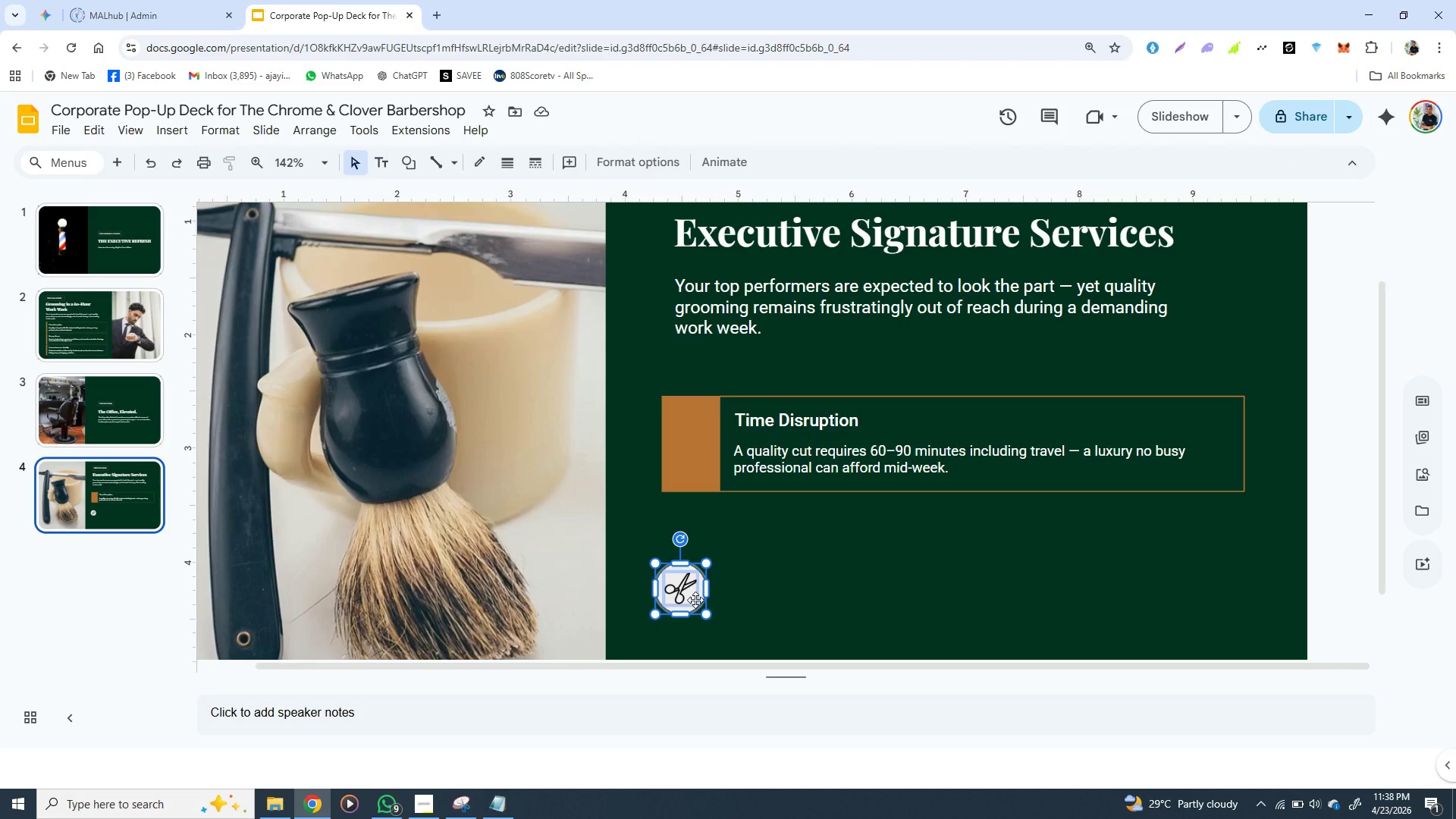 
key(Shift+ShiftLeft)
 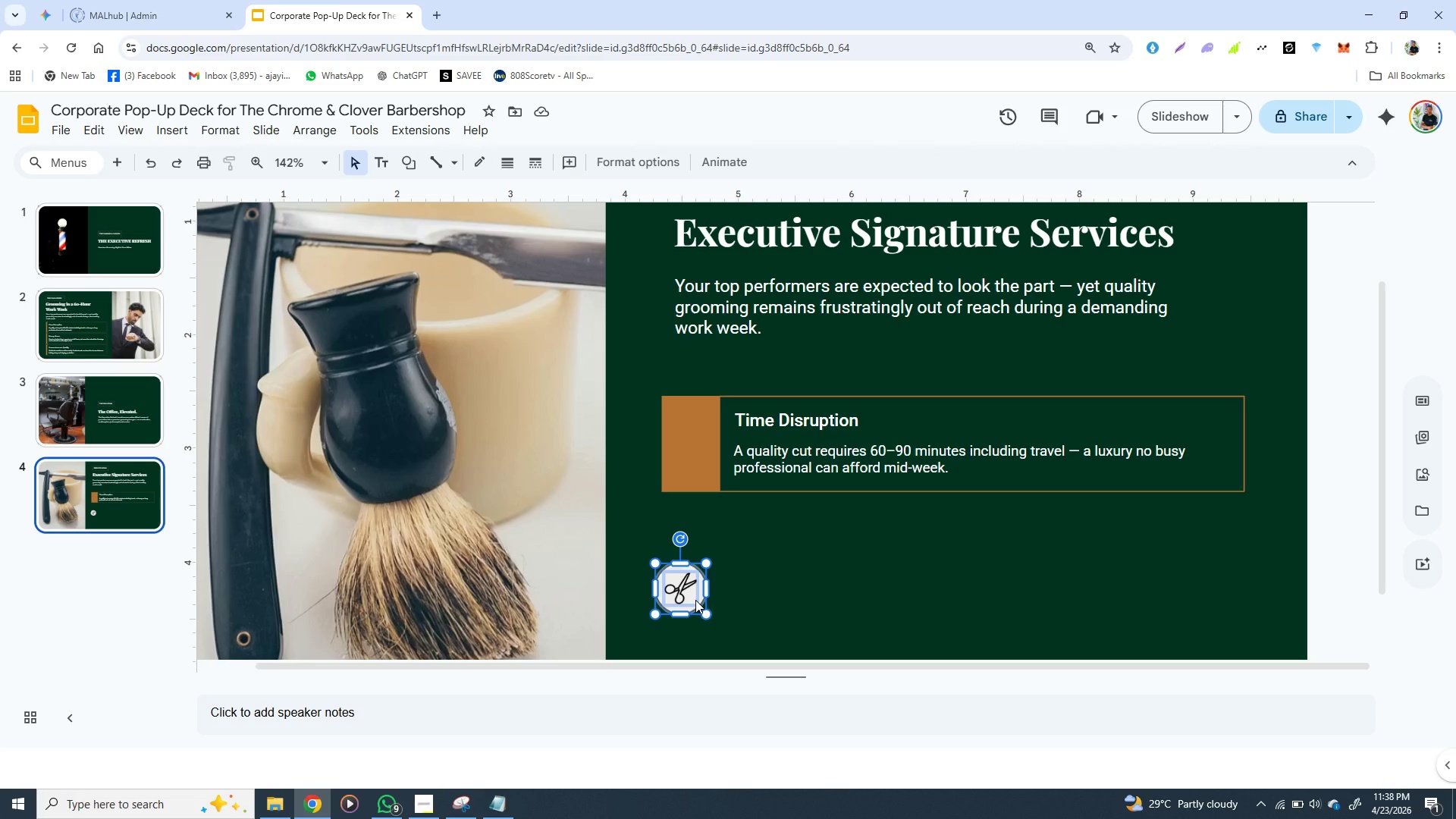 
right_click([695, 600])
 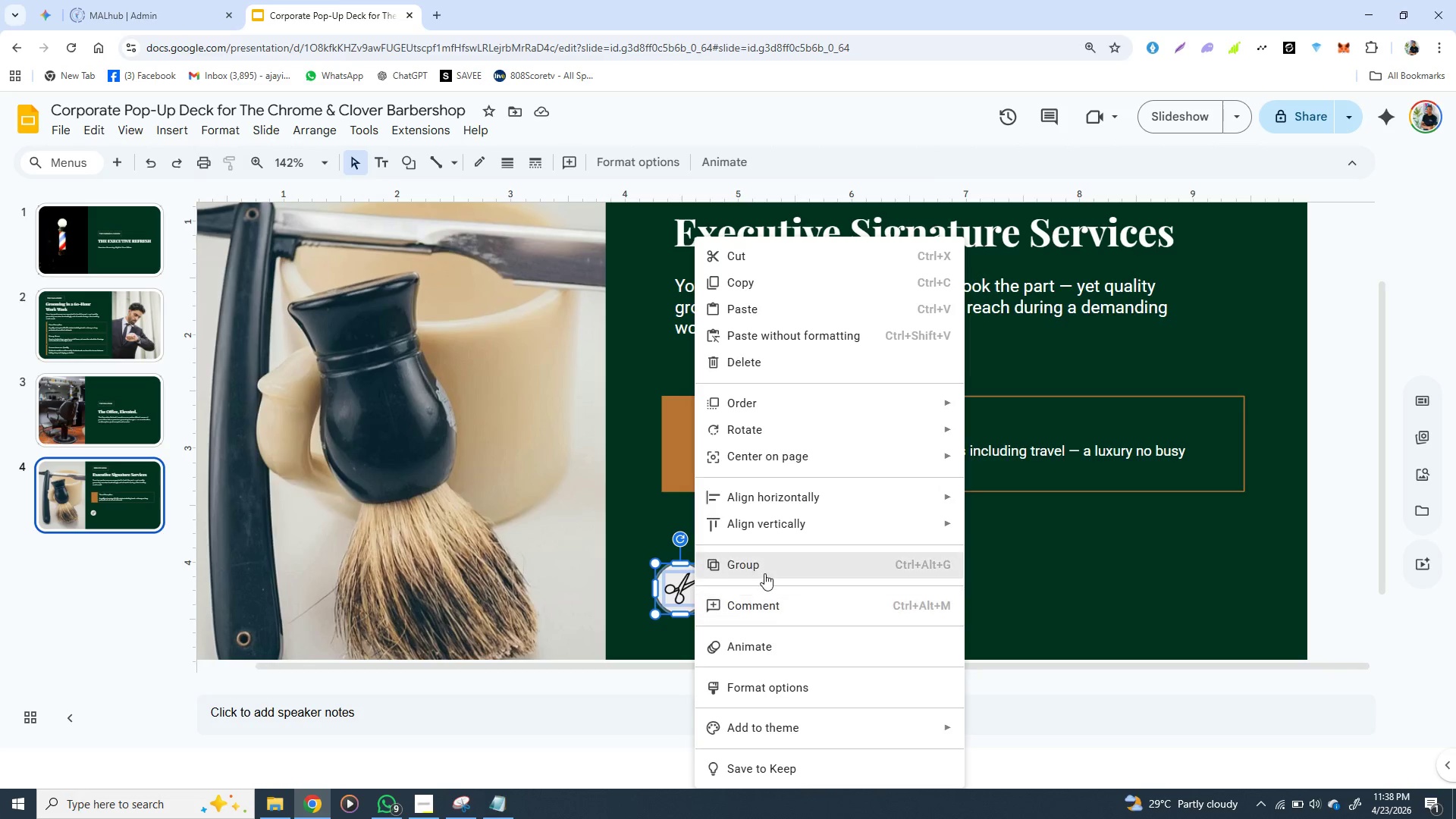 
left_click([773, 563])
 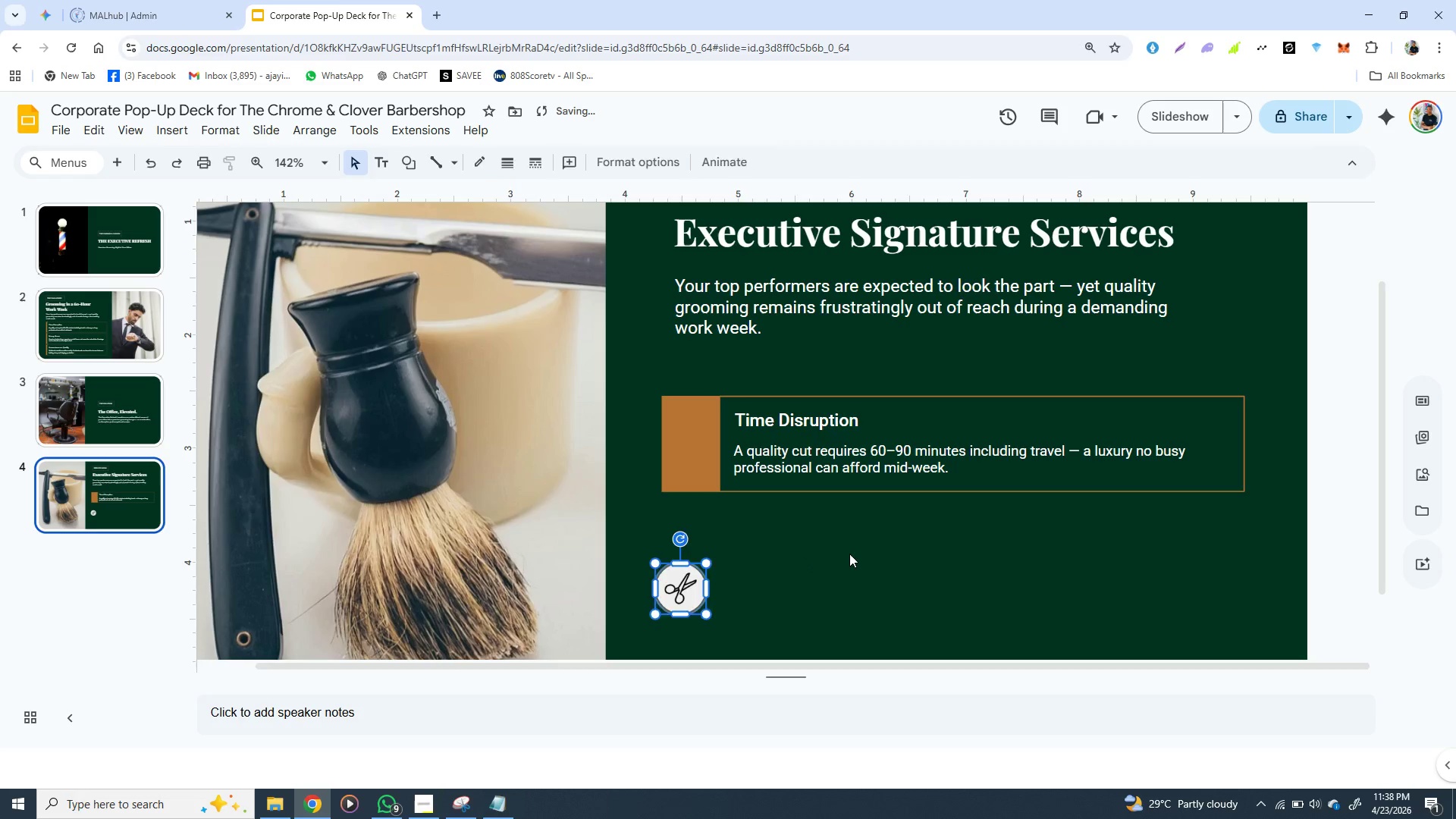 
left_click([849, 554])
 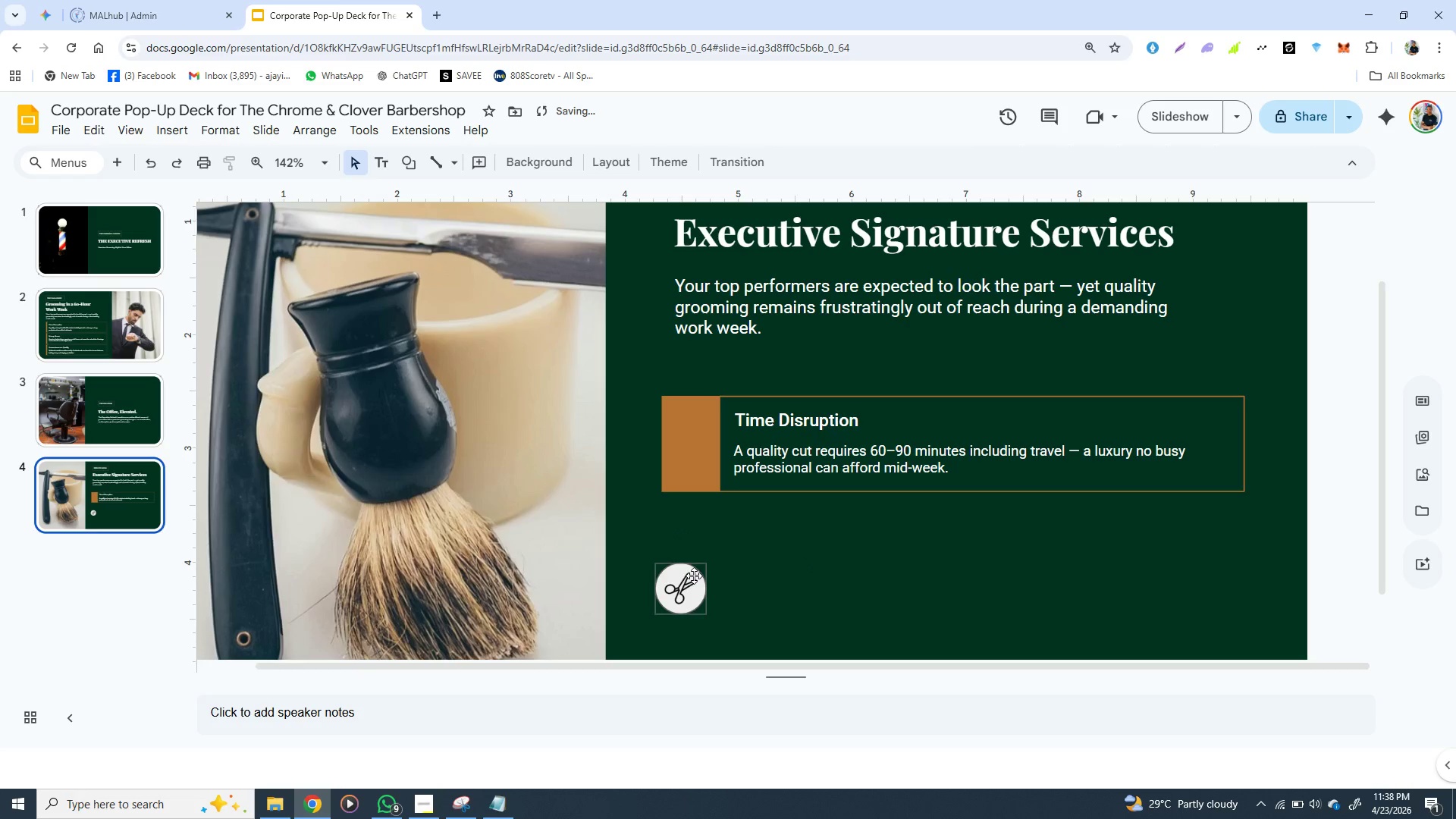 
left_click([694, 576])
 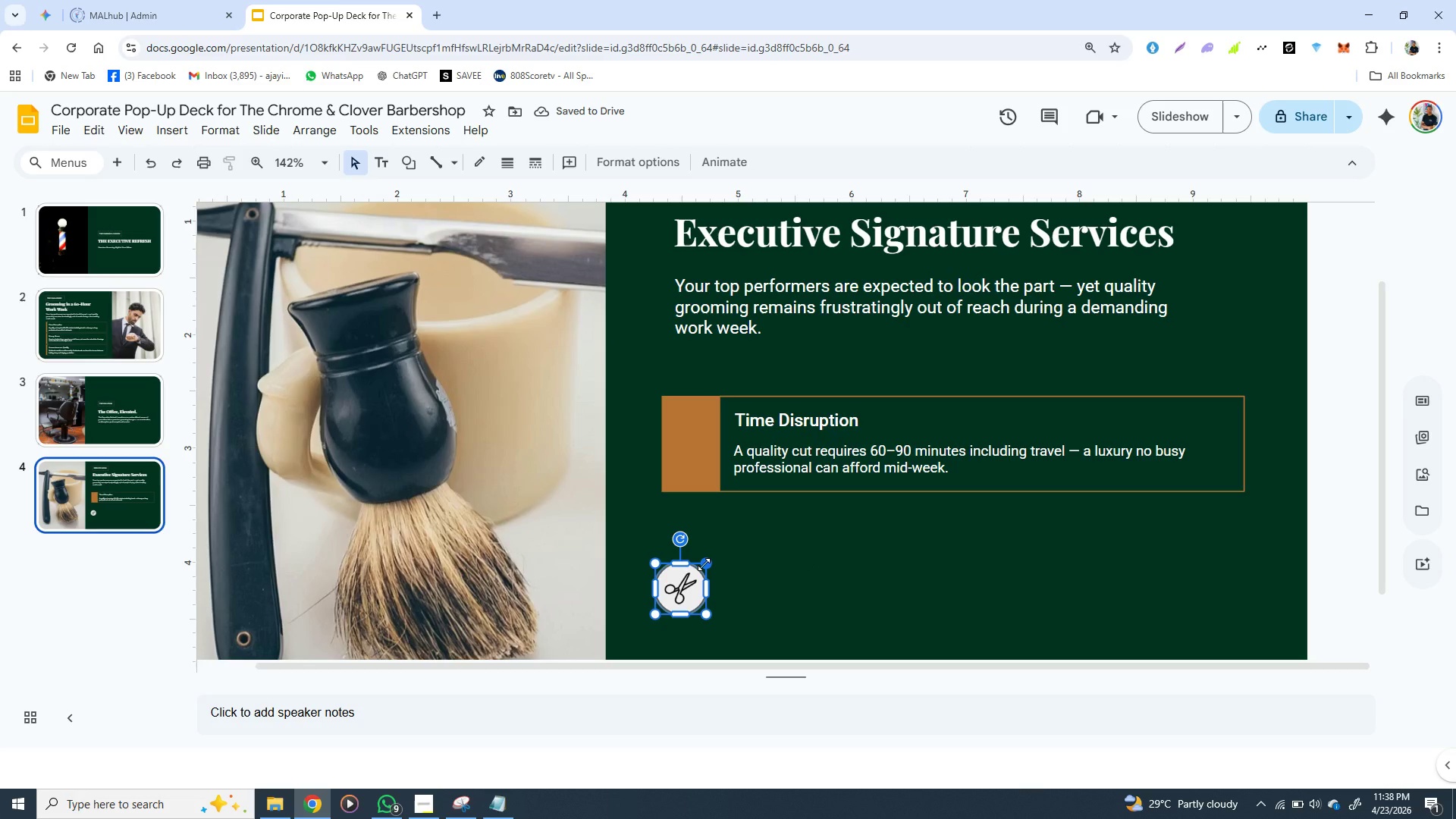 
hold_key(key=ShiftLeft, duration=1.5)
left_click_drag(start_coordinate=[704, 564], to_coordinate=[692, 577])
 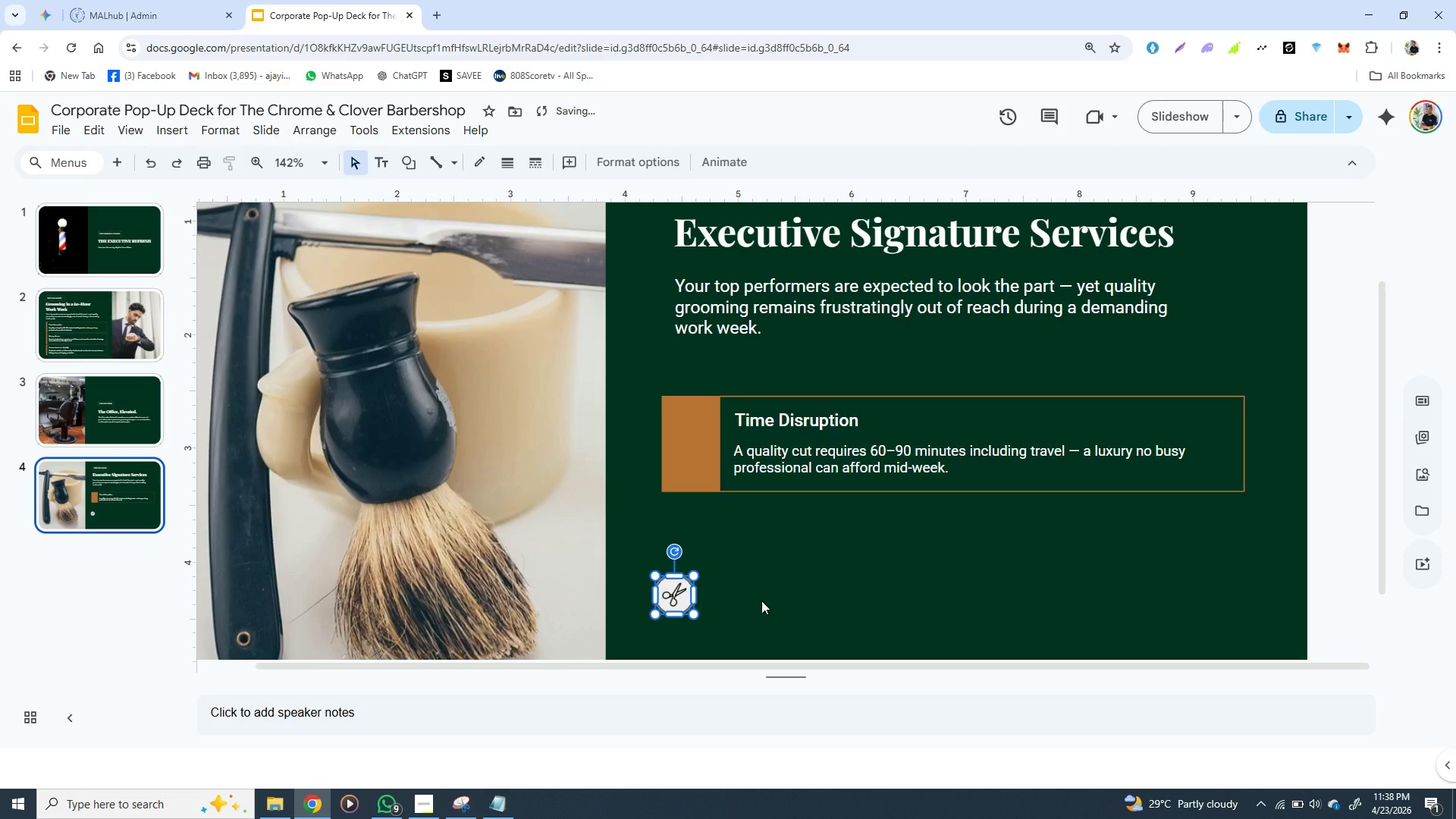 
hold_key(key=ShiftLeft, duration=0.42)
 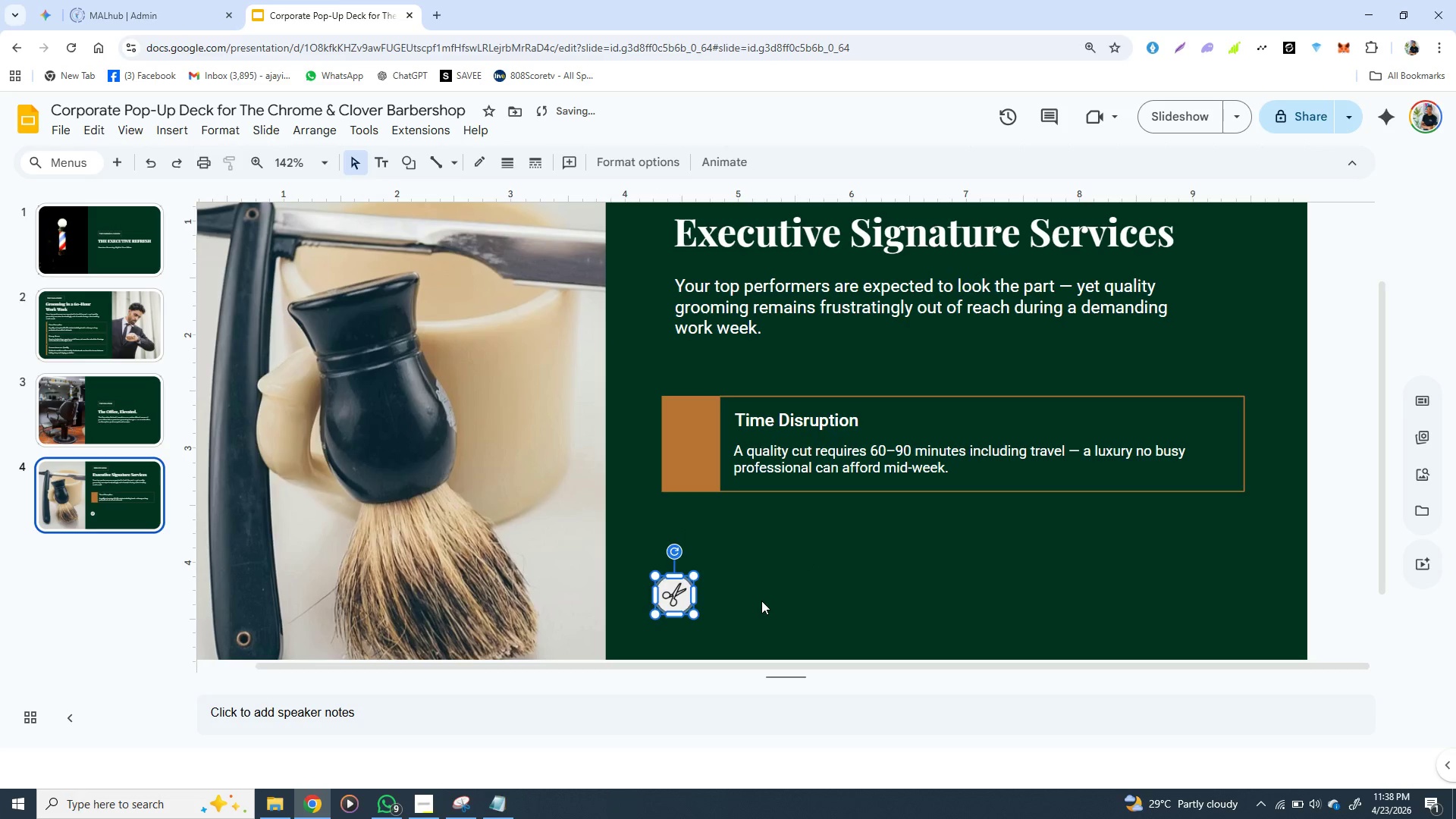 
left_click([761, 601])
 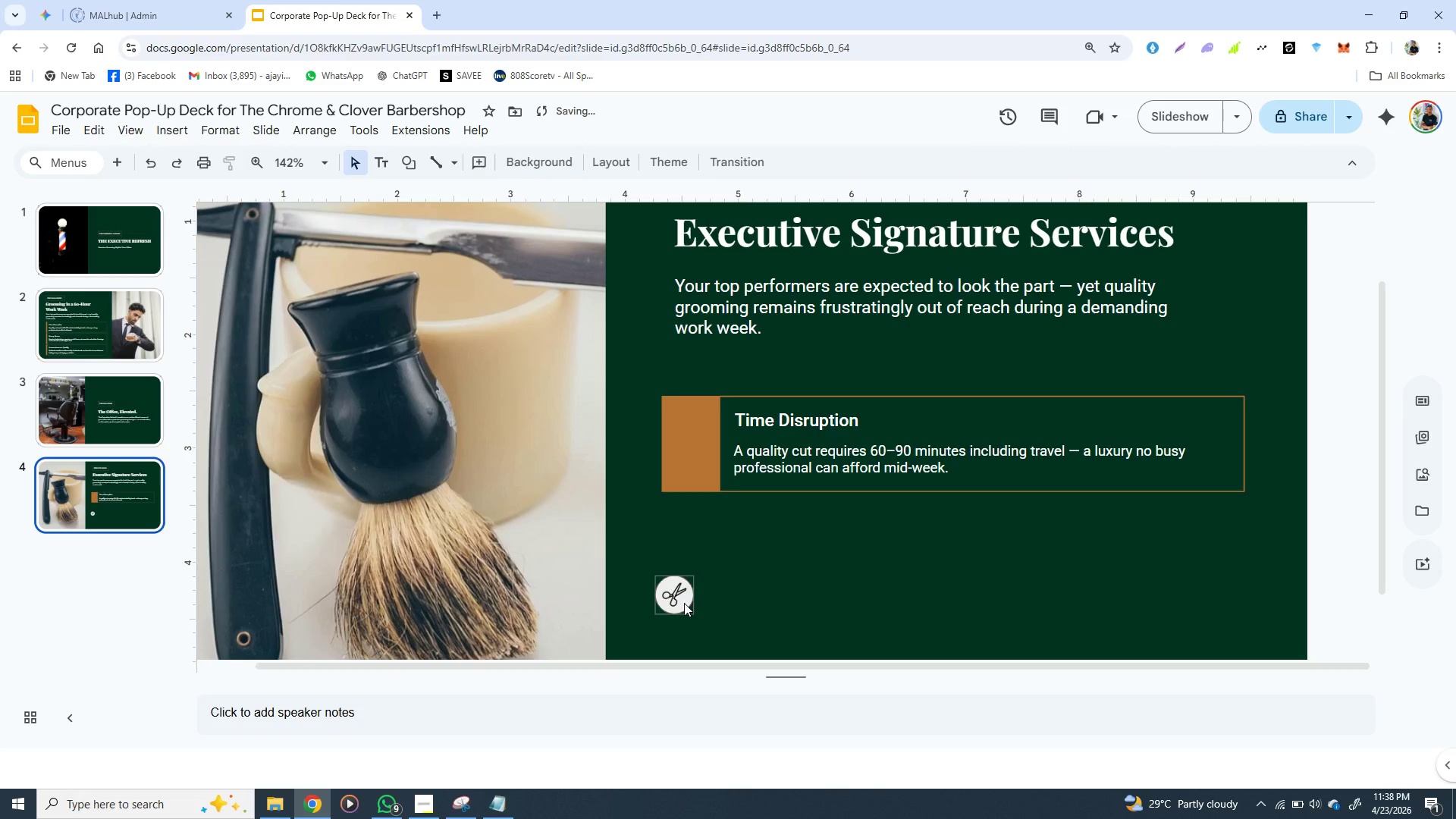 
left_click([684, 603])
 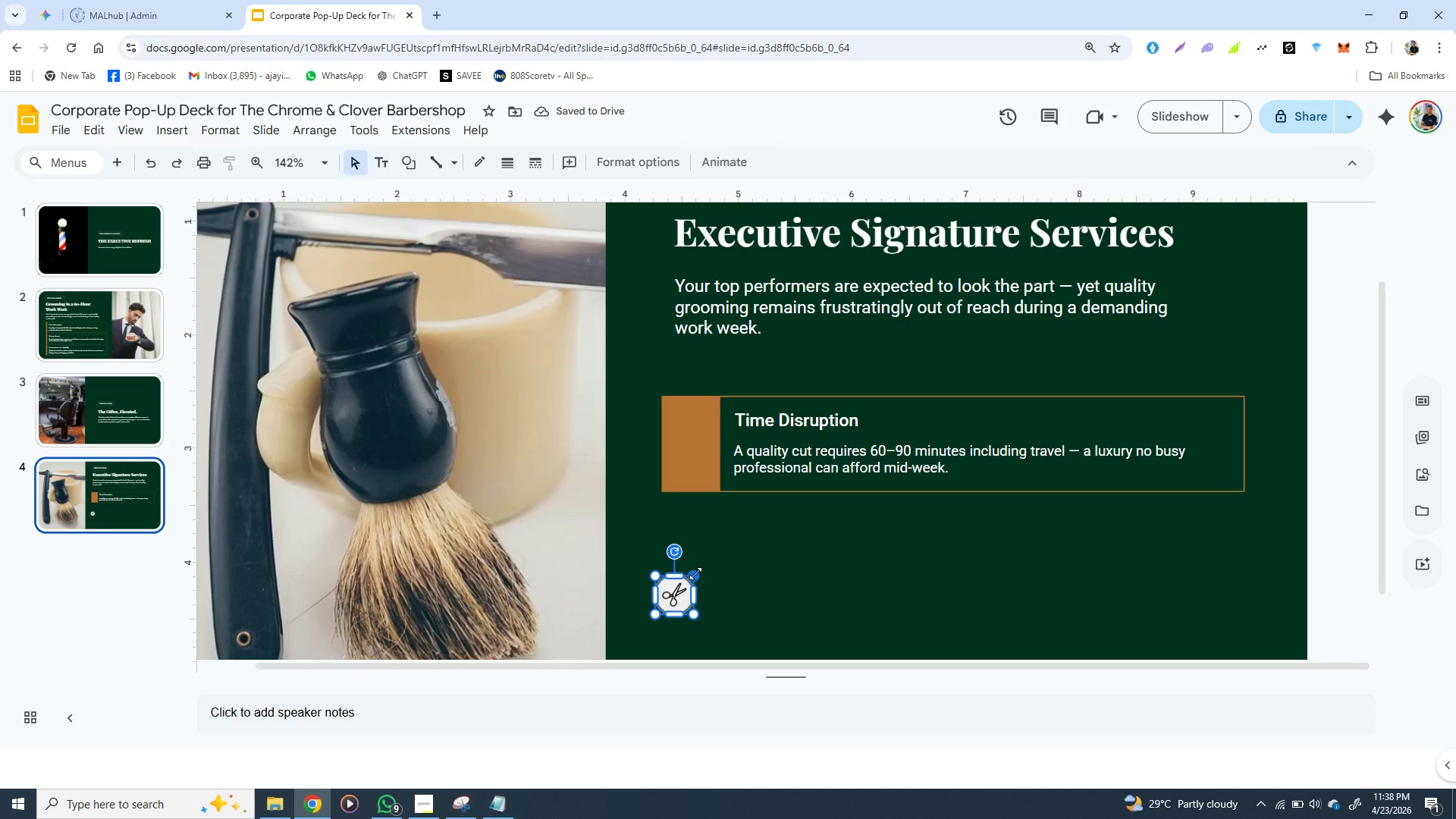 
hold_key(key=ShiftLeft, duration=1.5)
left_click_drag(start_coordinate=[695, 573], to_coordinate=[688, 578])
 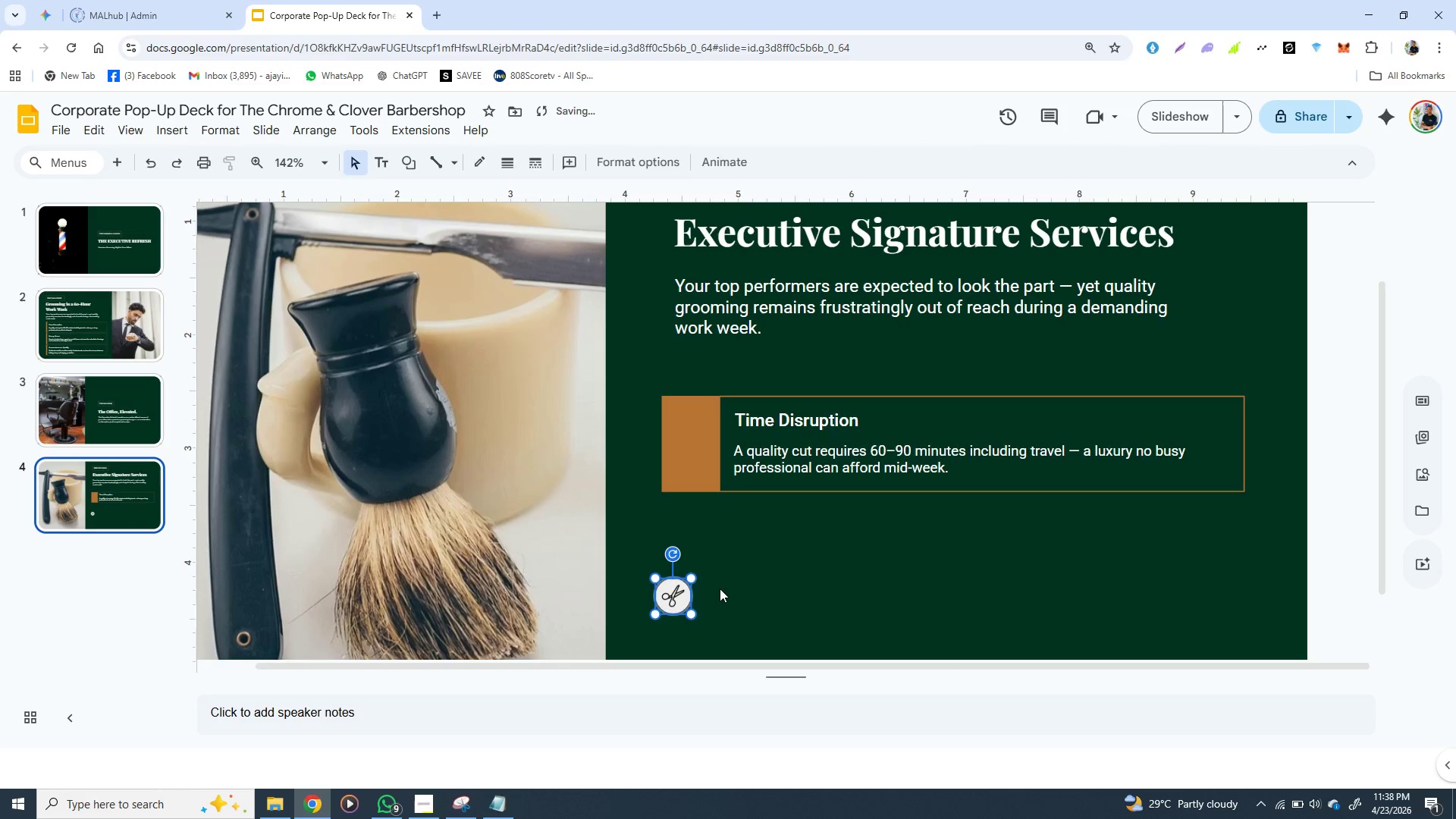 
hold_key(key=ShiftLeft, duration=1.33)
 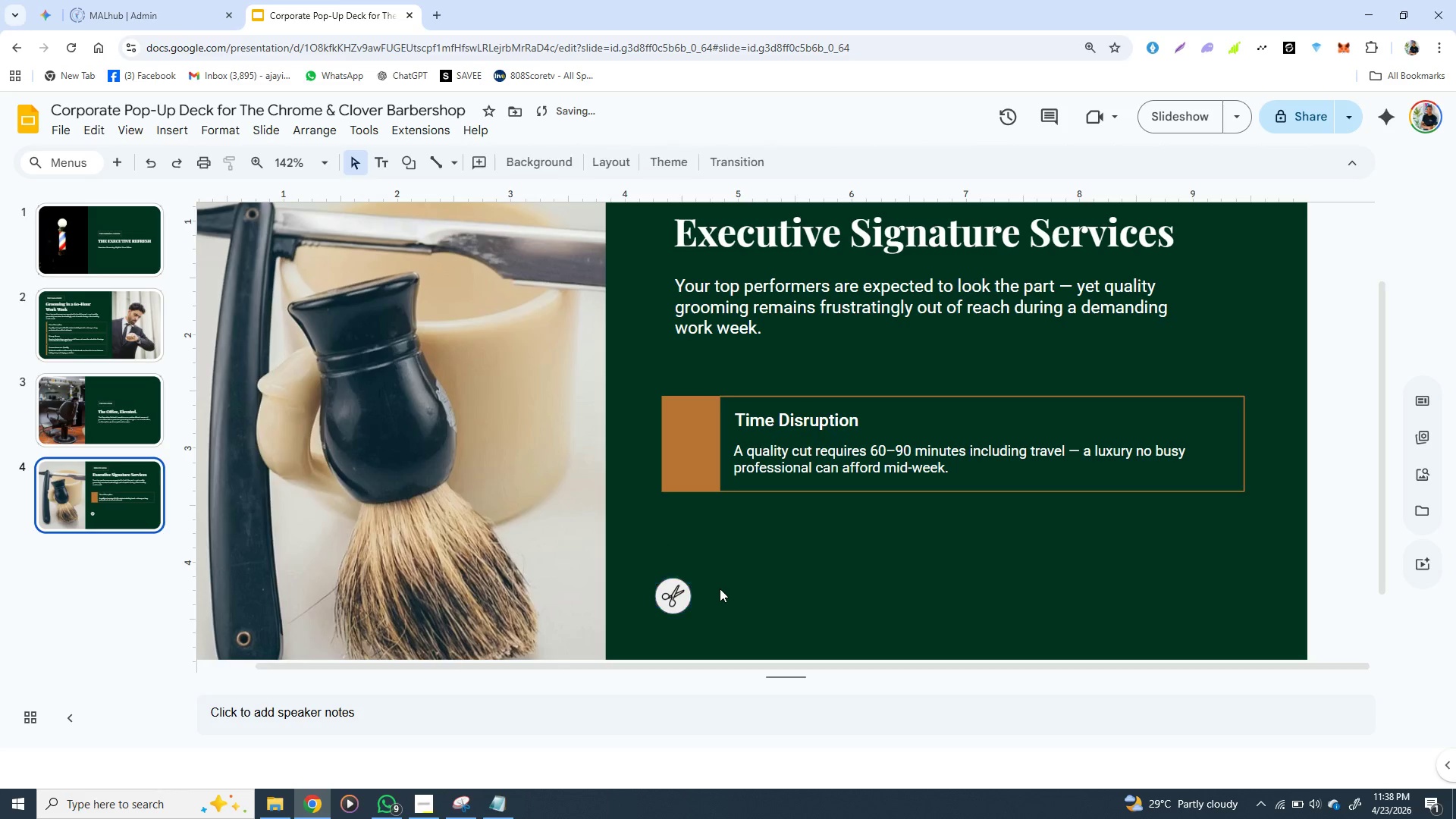 
left_click([720, 588])
 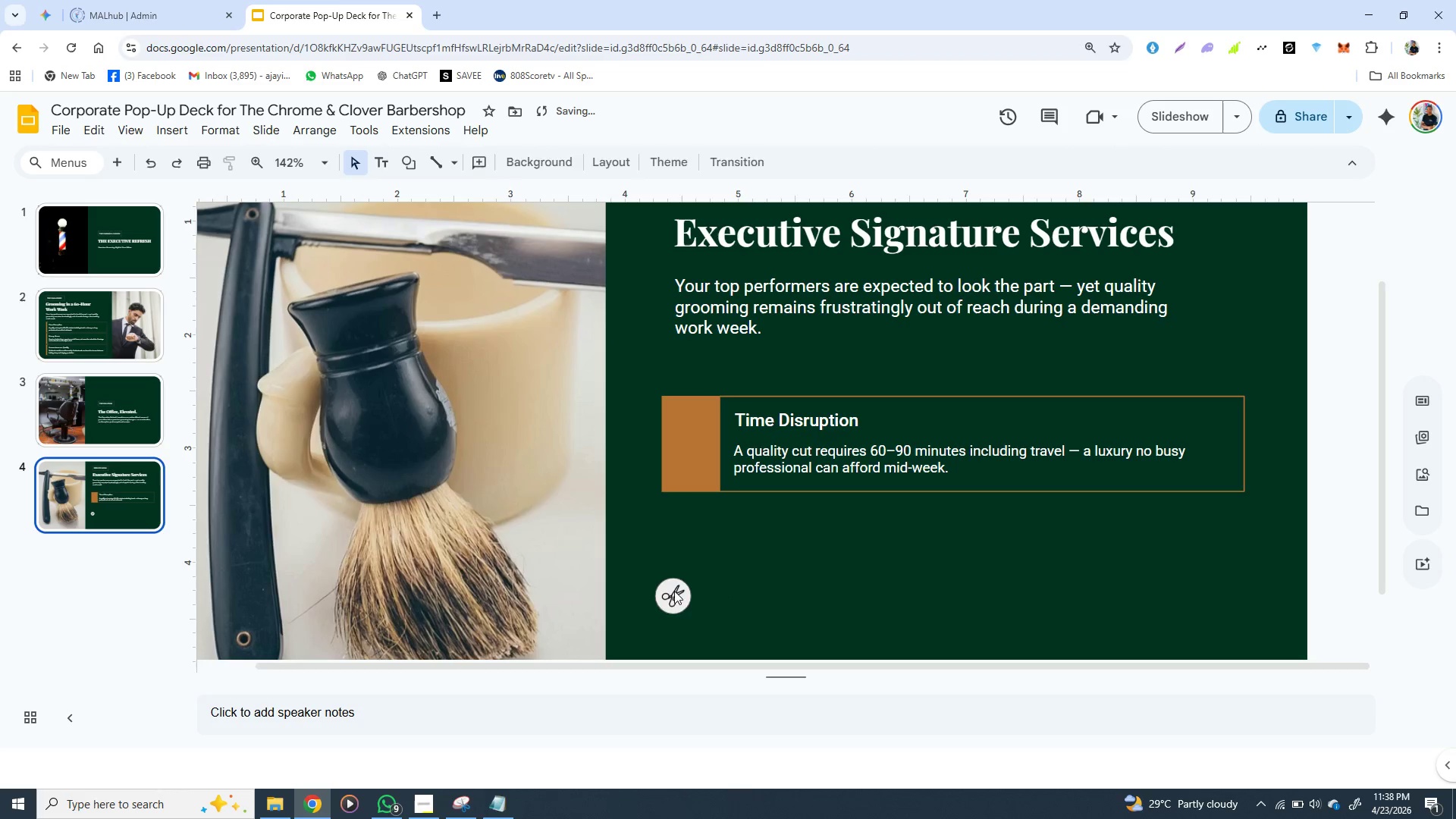 
left_click([671, 591])
 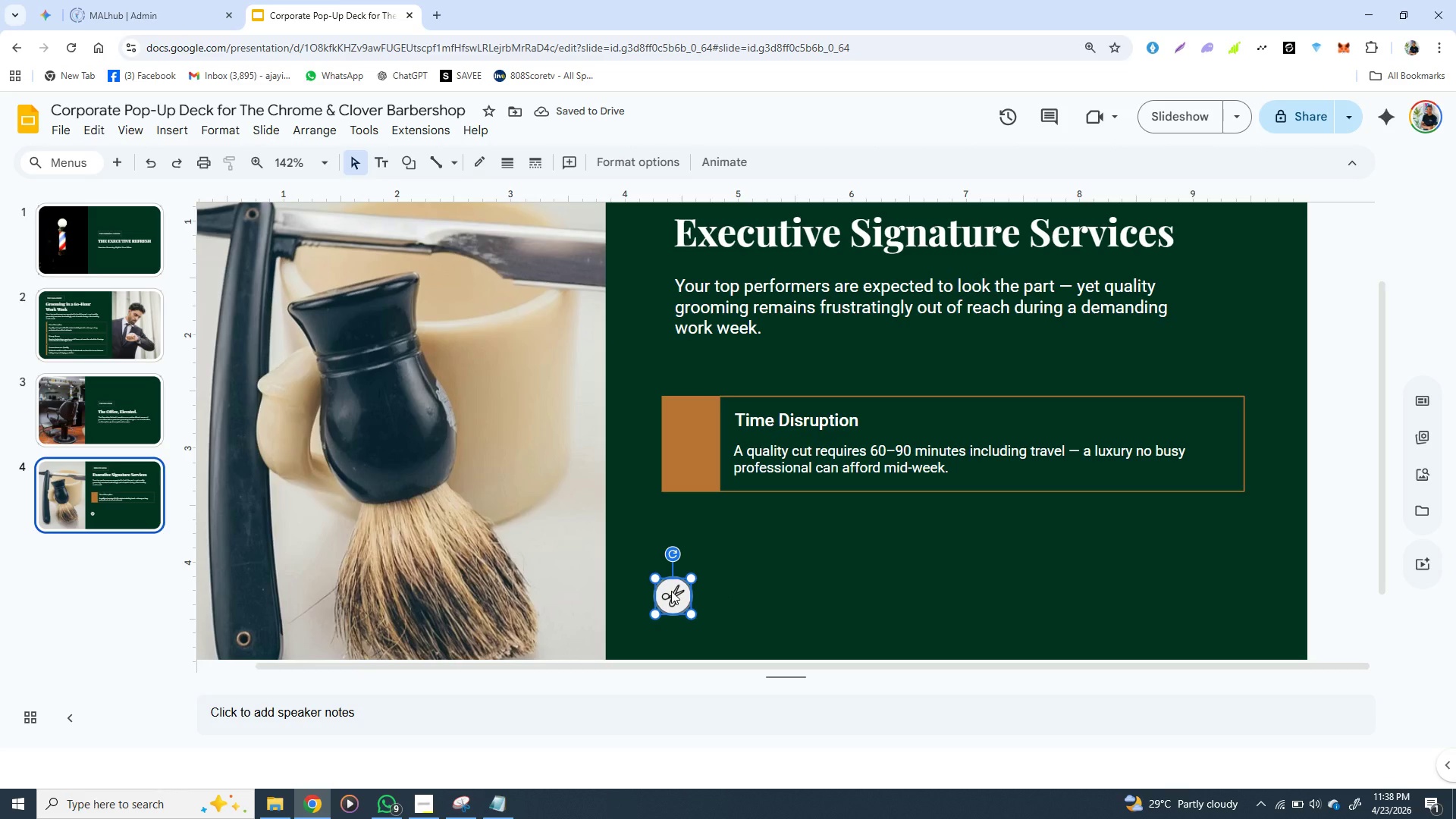 
left_click_drag(start_coordinate=[671, 591], to_coordinate=[684, 447])
 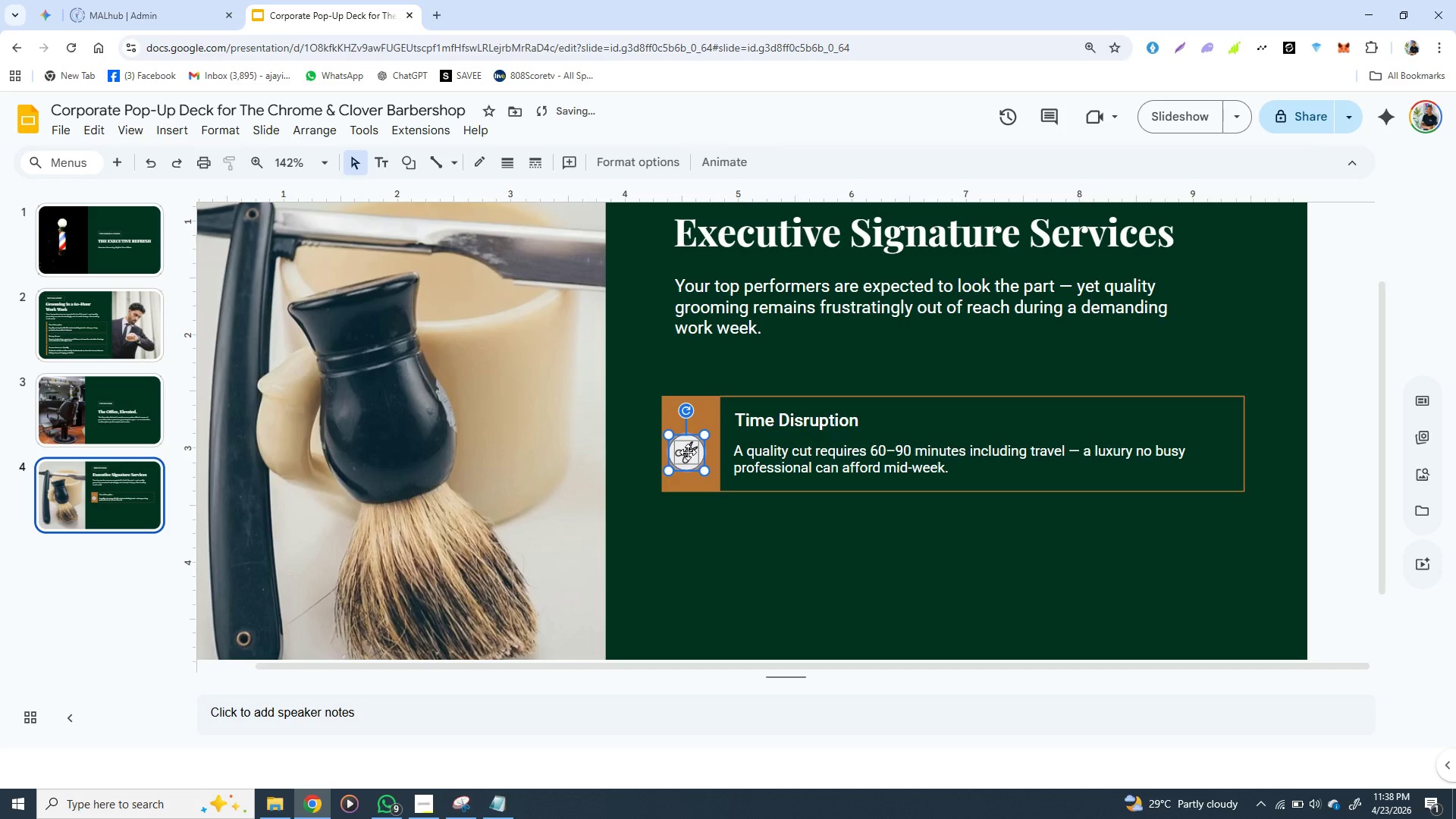 
left_click_drag(start_coordinate=[688, 452], to_coordinate=[688, 444])
 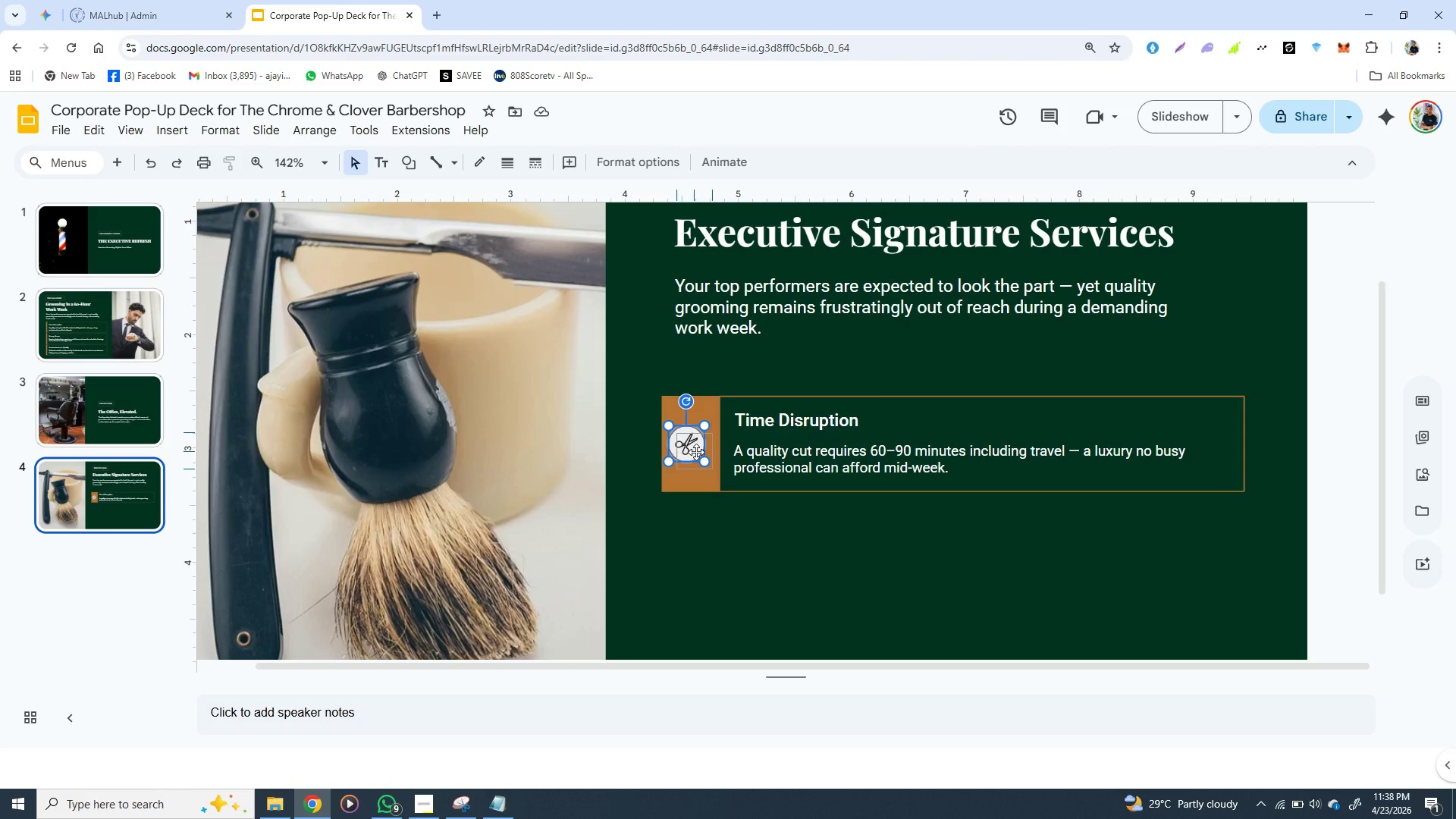 
wait(10.98)
 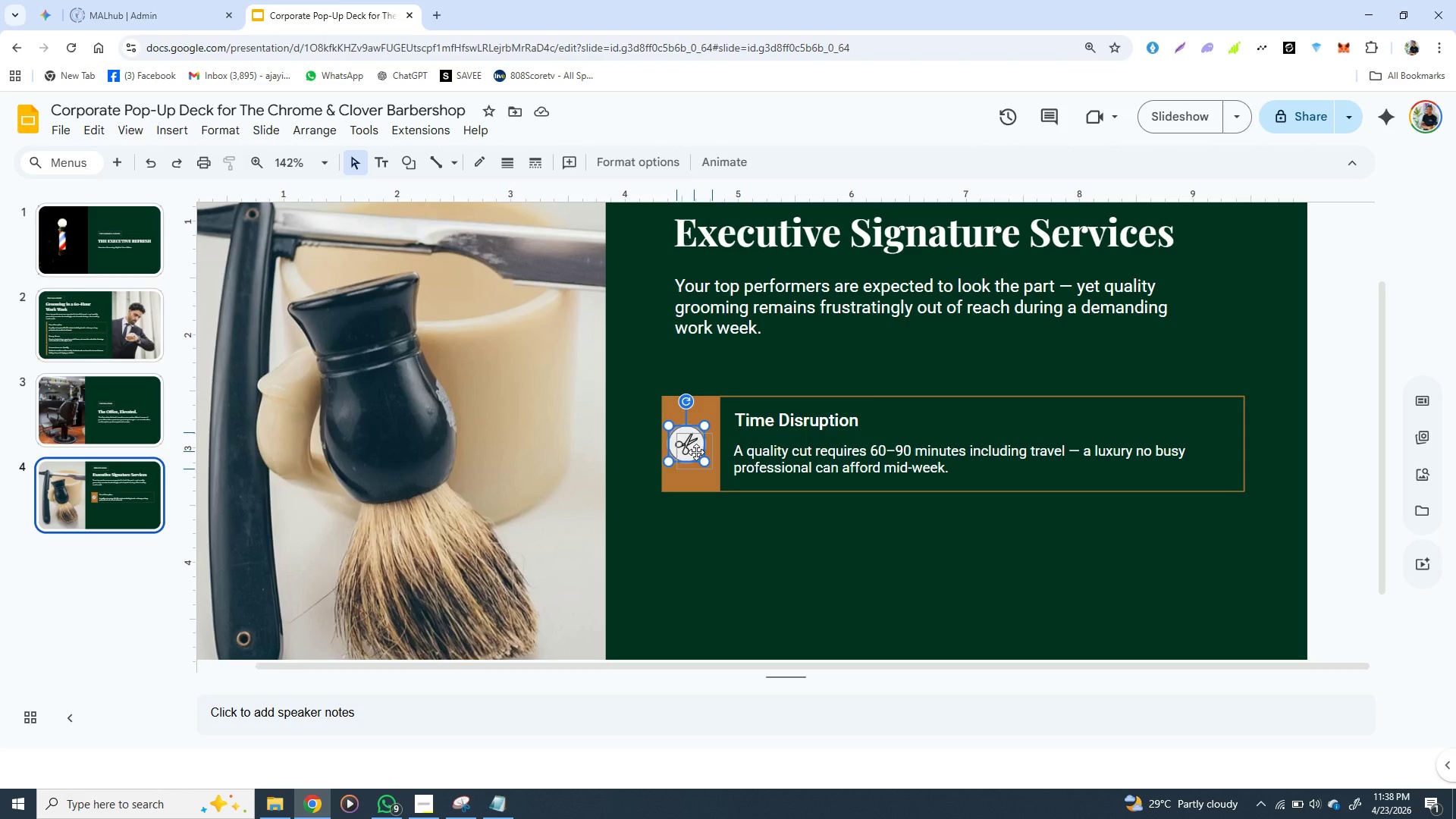 
left_click([736, 607])
 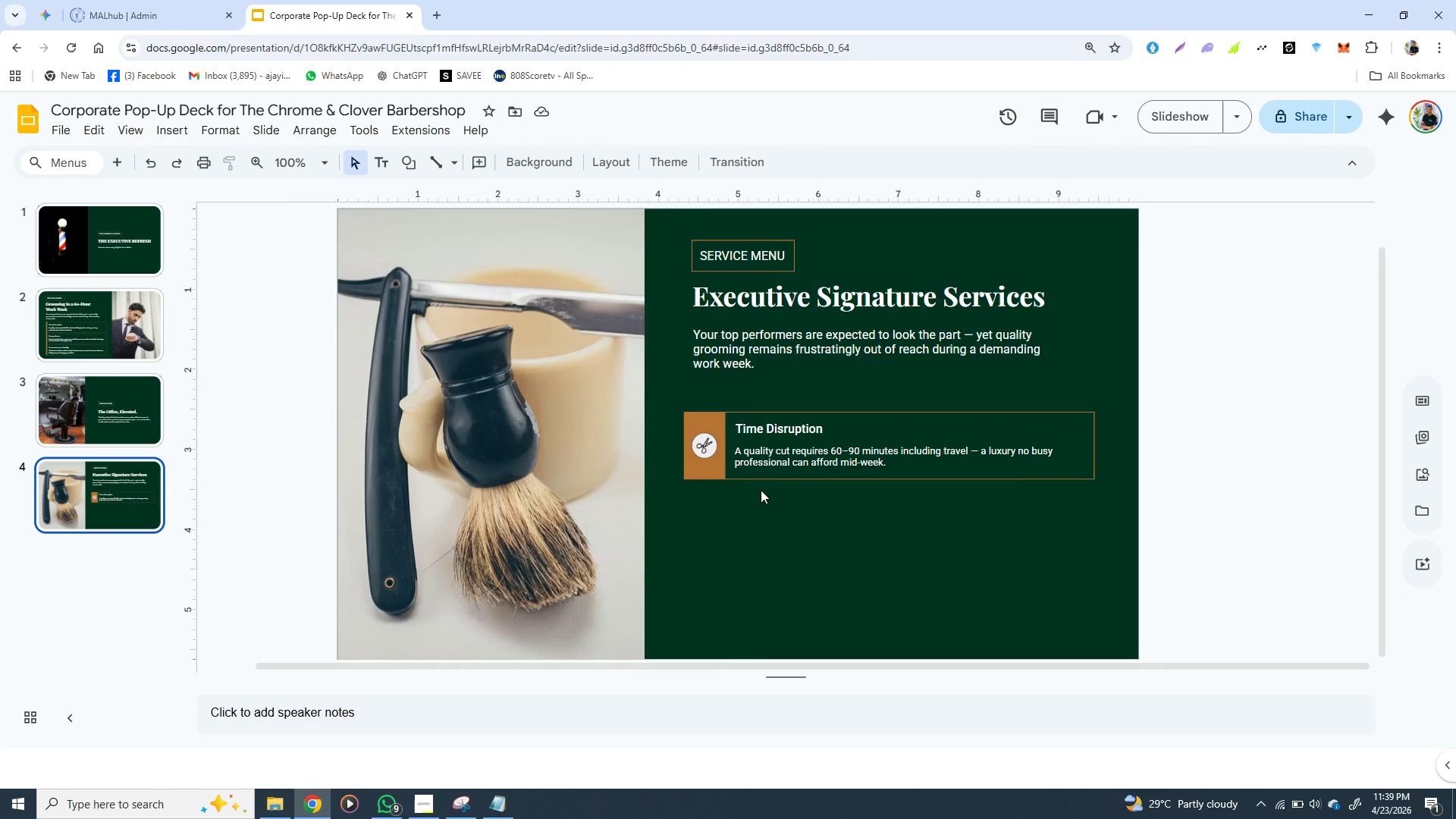 
wait(12.49)
 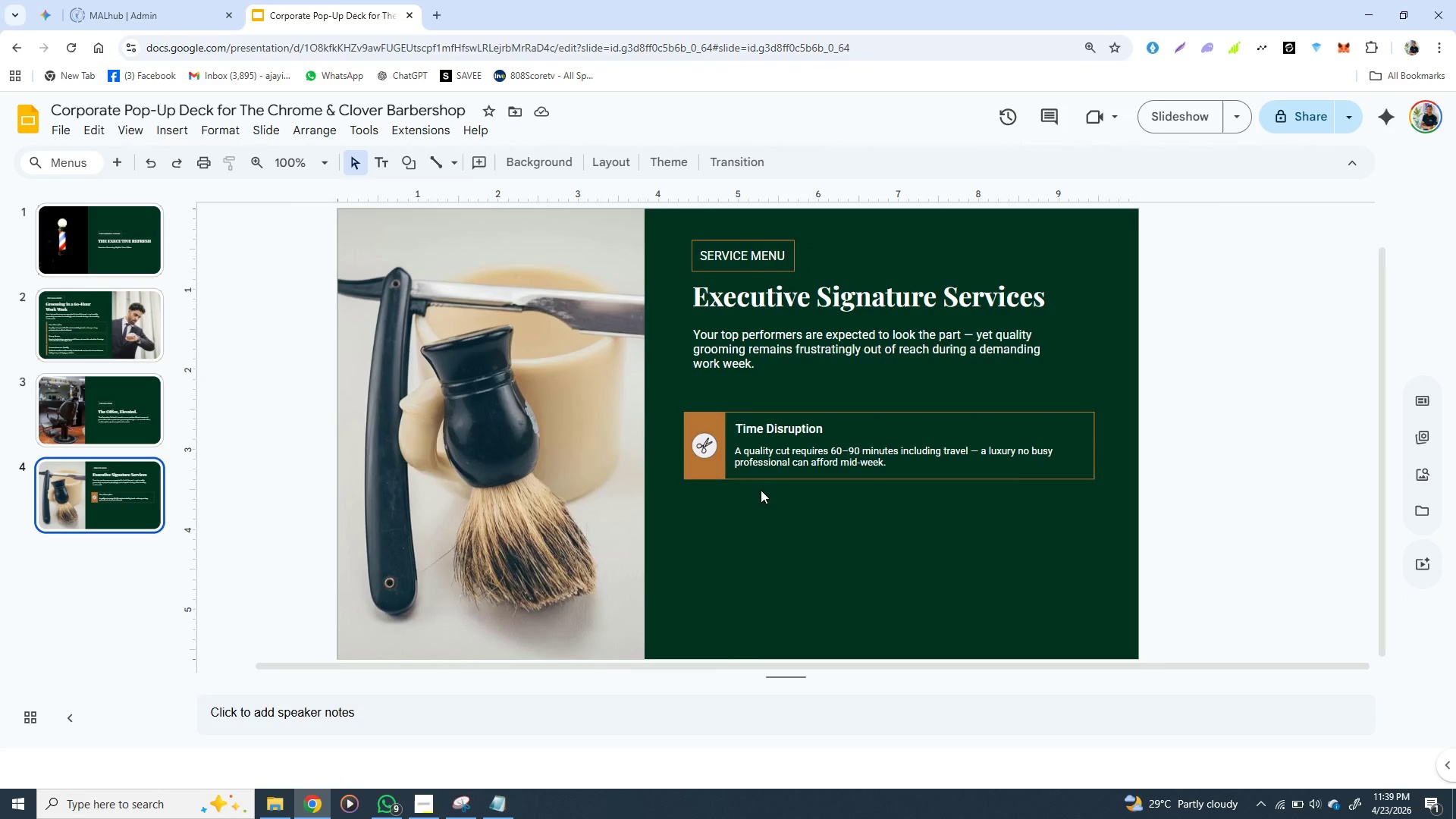 
left_click([730, 410])
 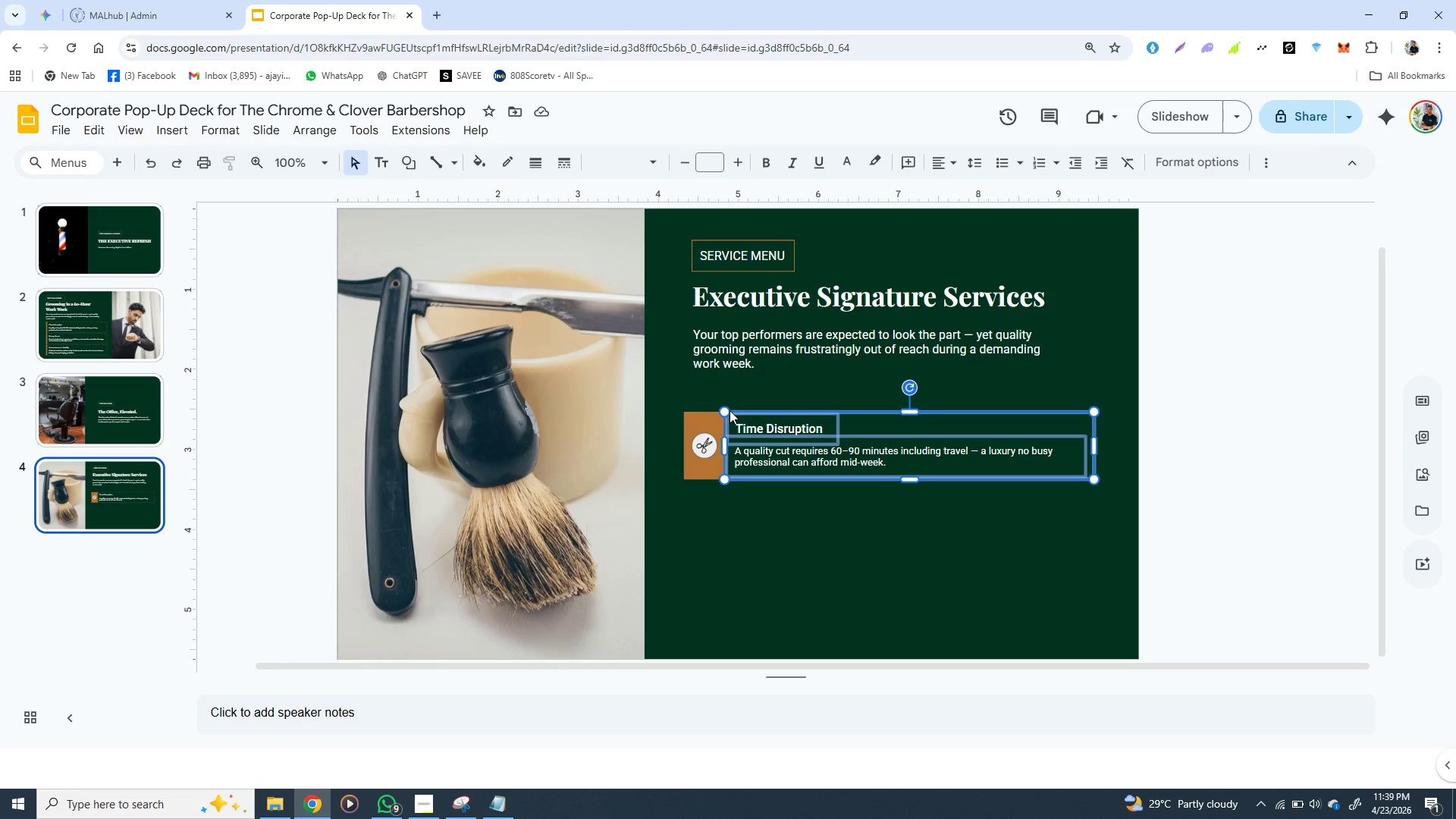 
hold_key(key=ShiftLeft, duration=1.51)
left_click([703, 413])
 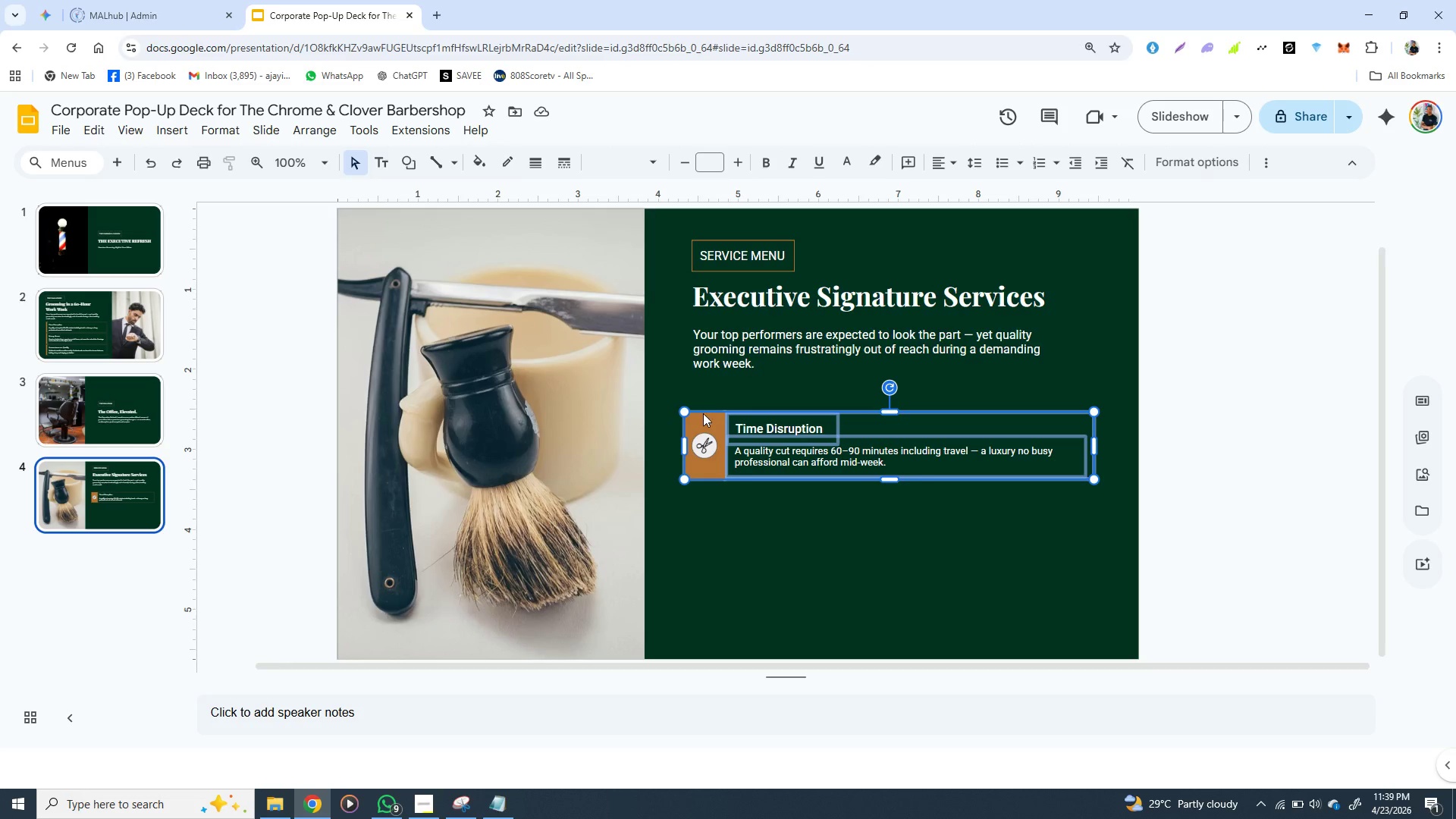 
key(Shift+ShiftLeft)
 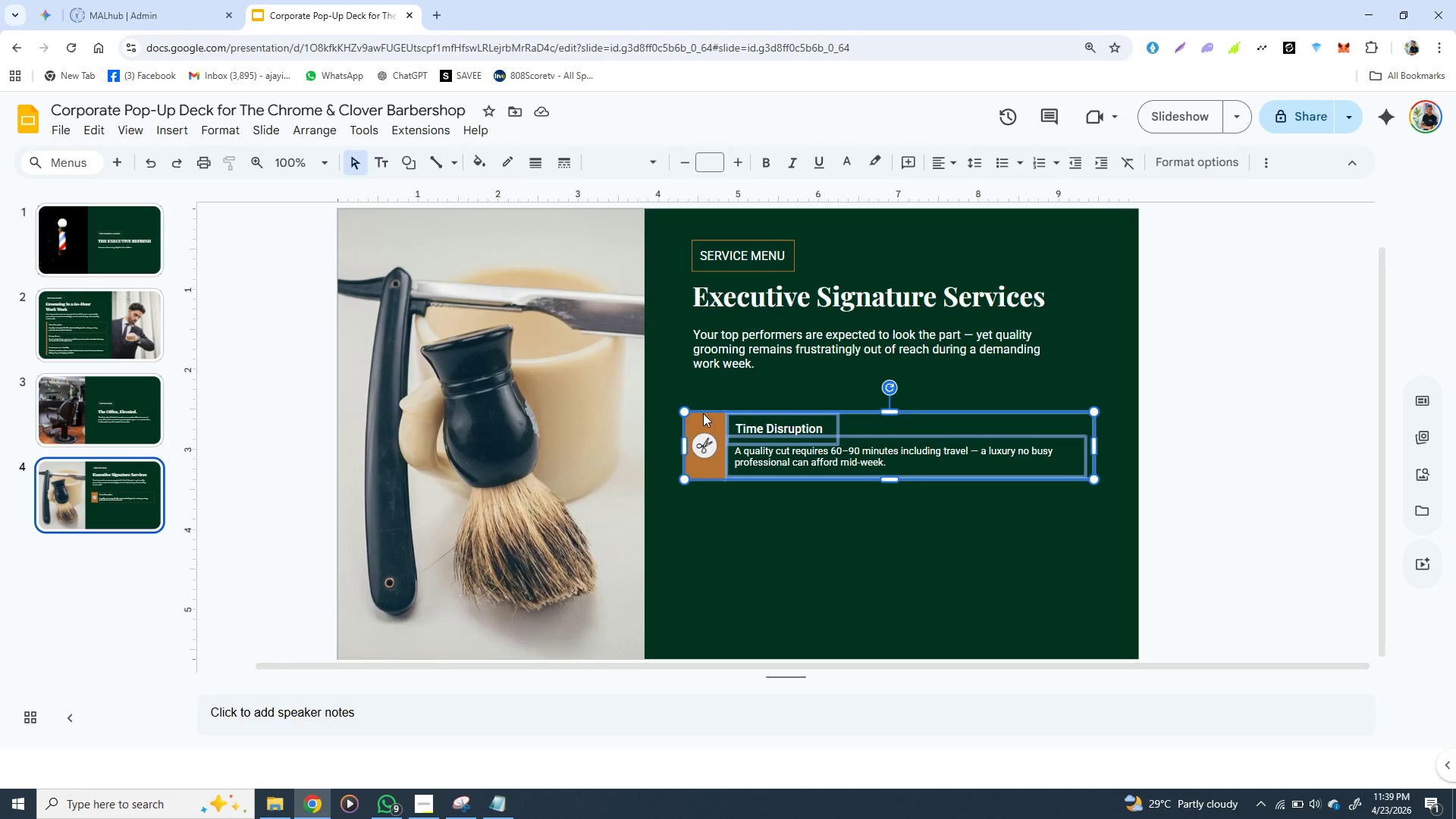 
key(Shift+ShiftLeft)
 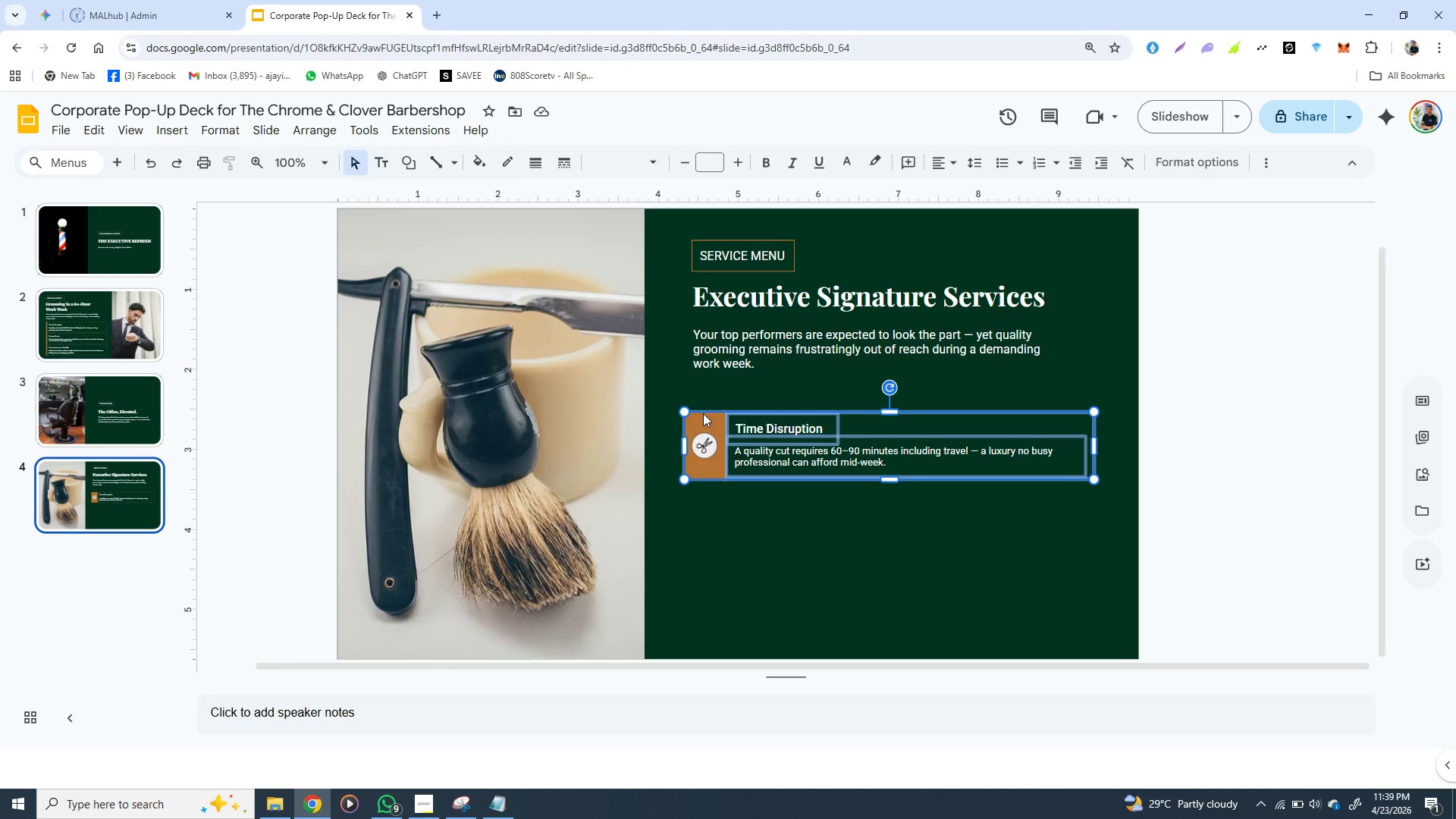 
key(Shift+ShiftLeft)
 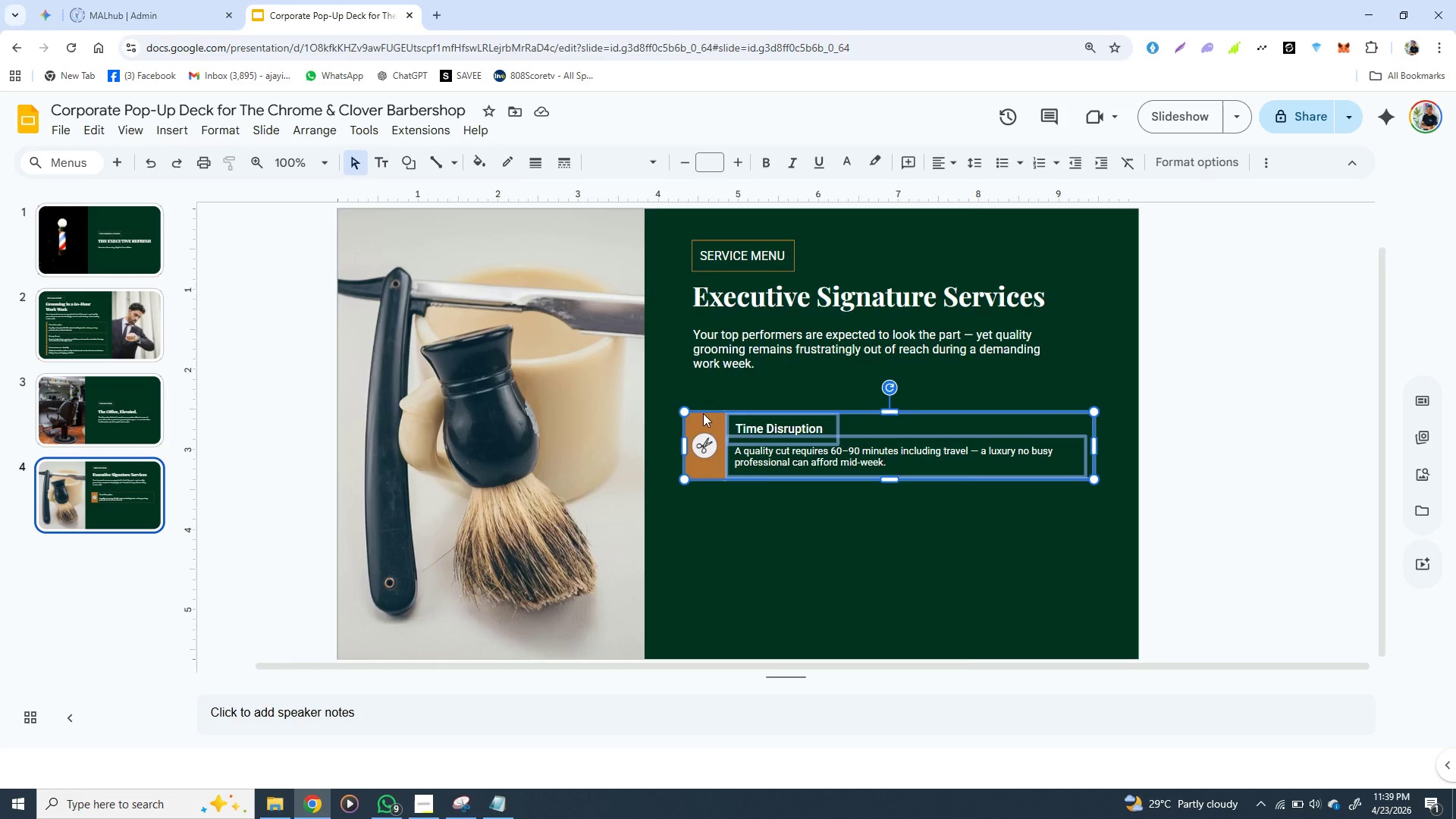 
key(Shift+ShiftLeft)
 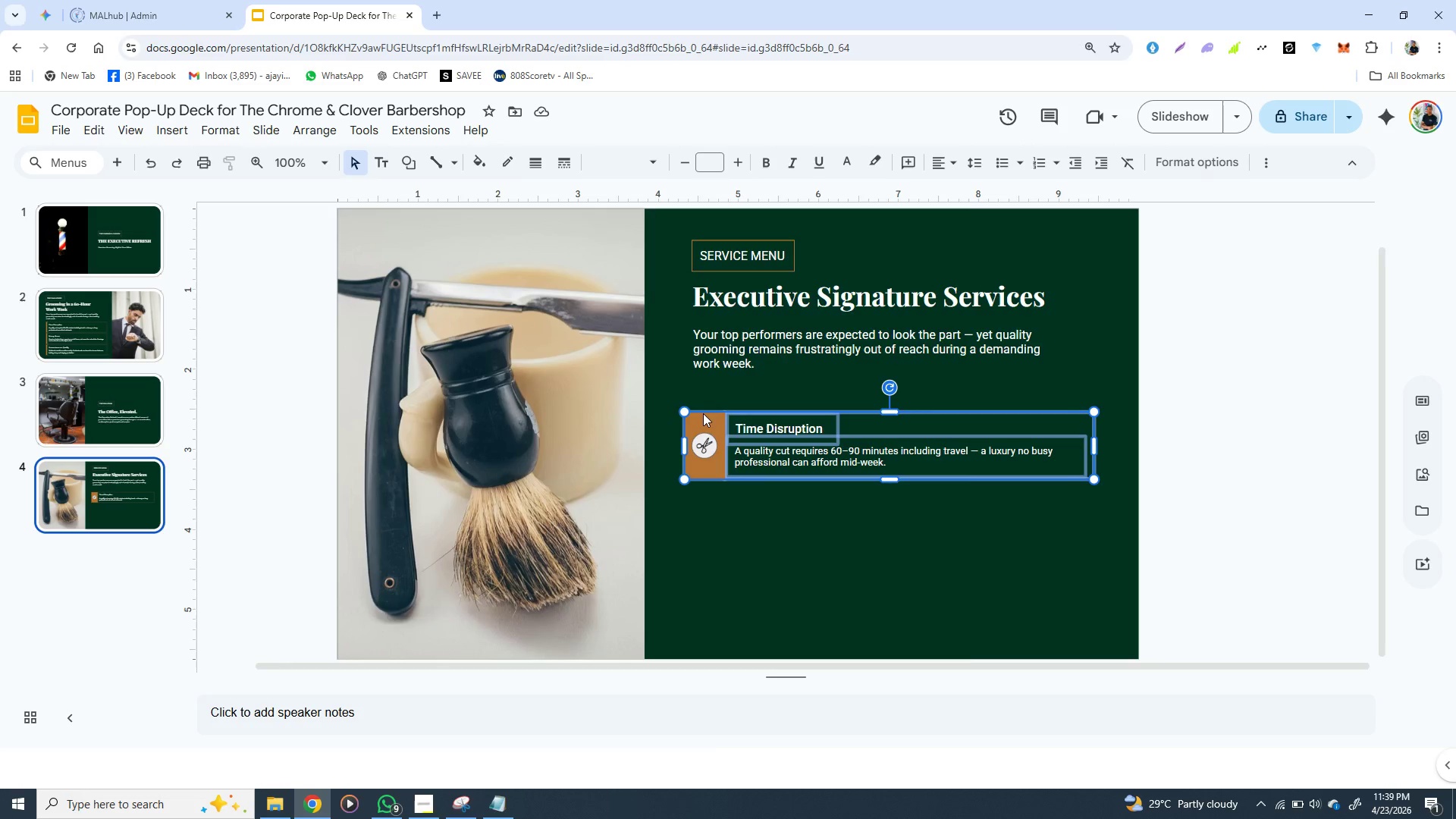 
key(Shift+ShiftLeft)
 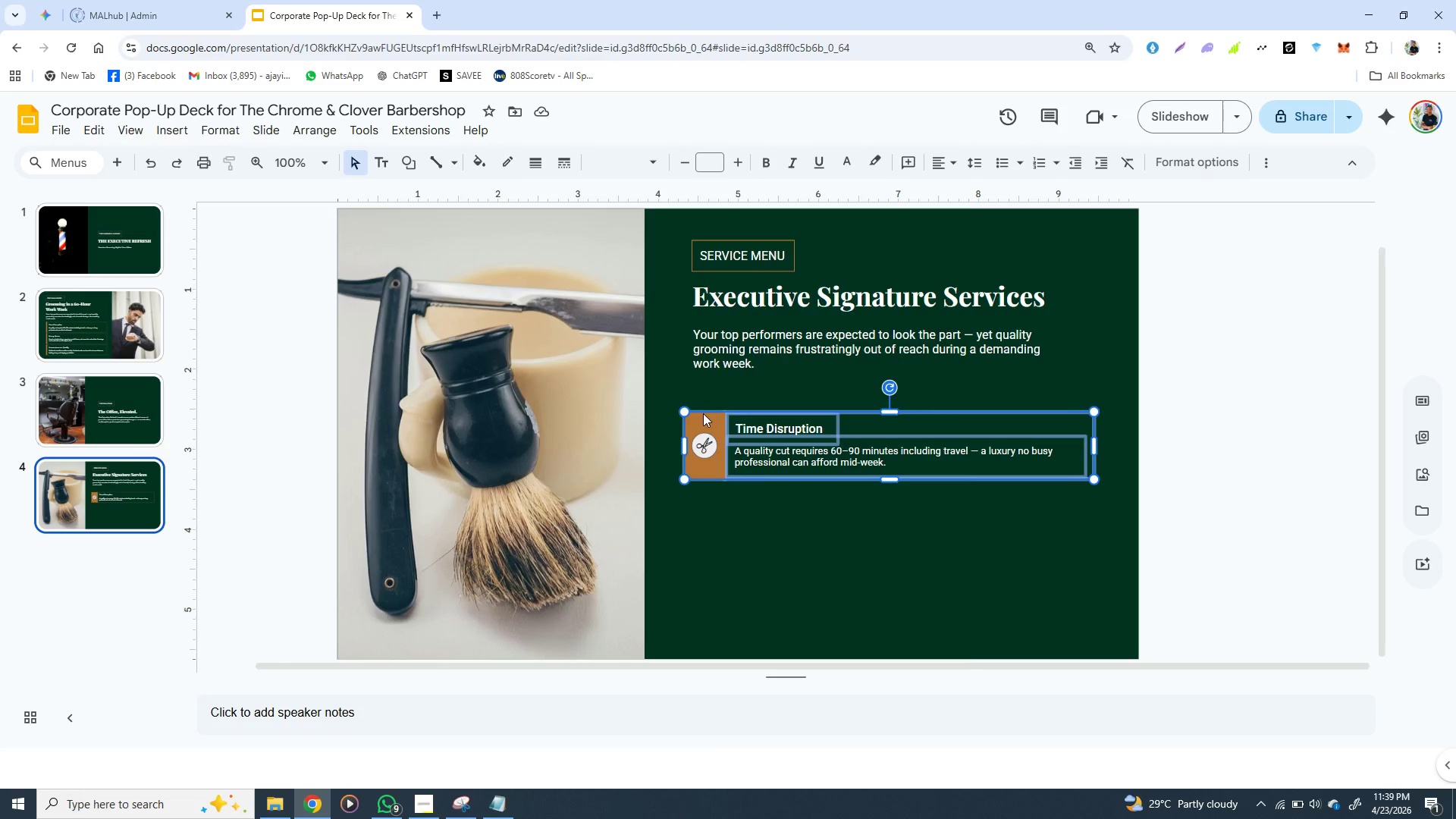 
key(Shift+ShiftLeft)
 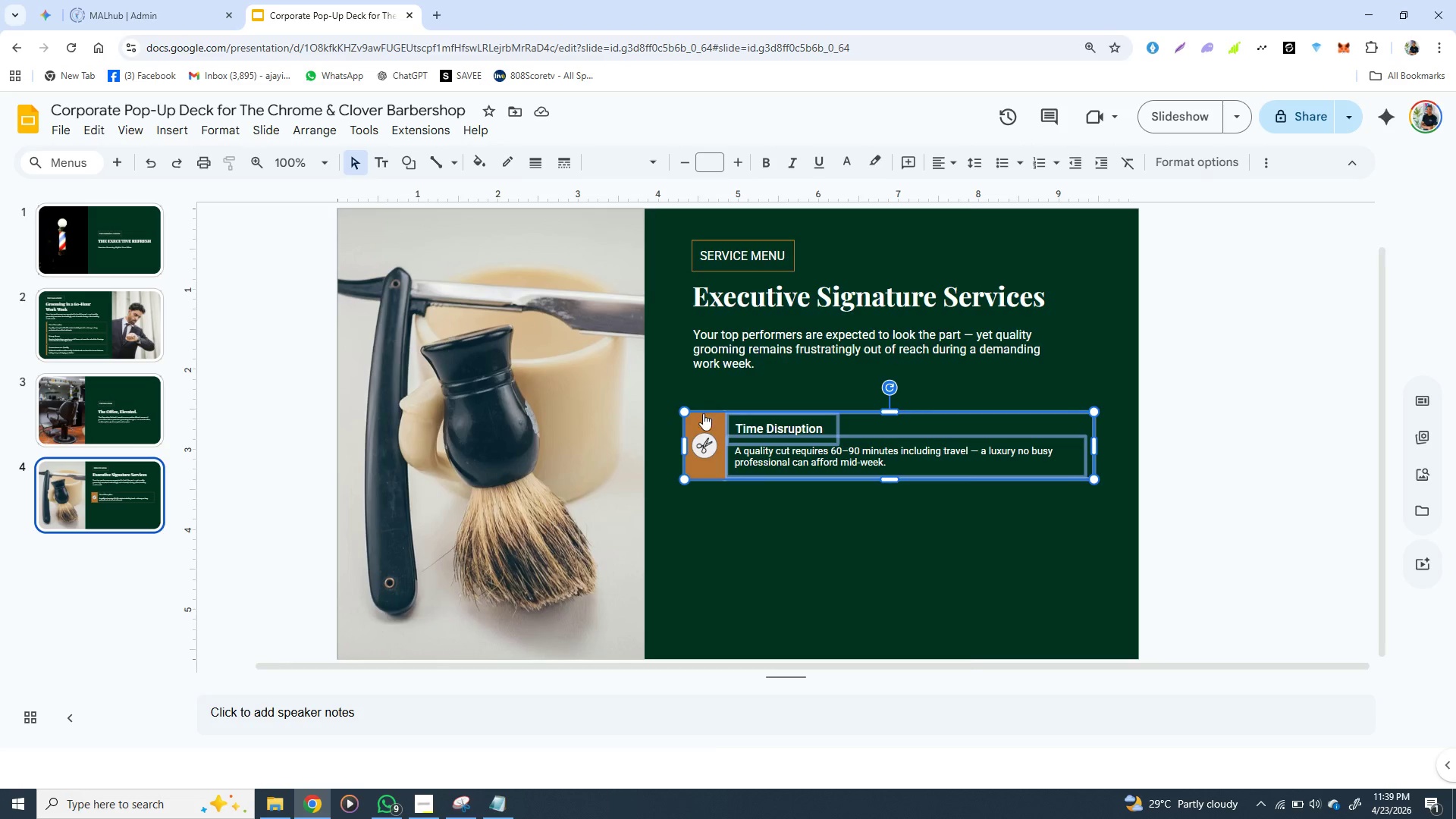 
right_click([703, 413])
 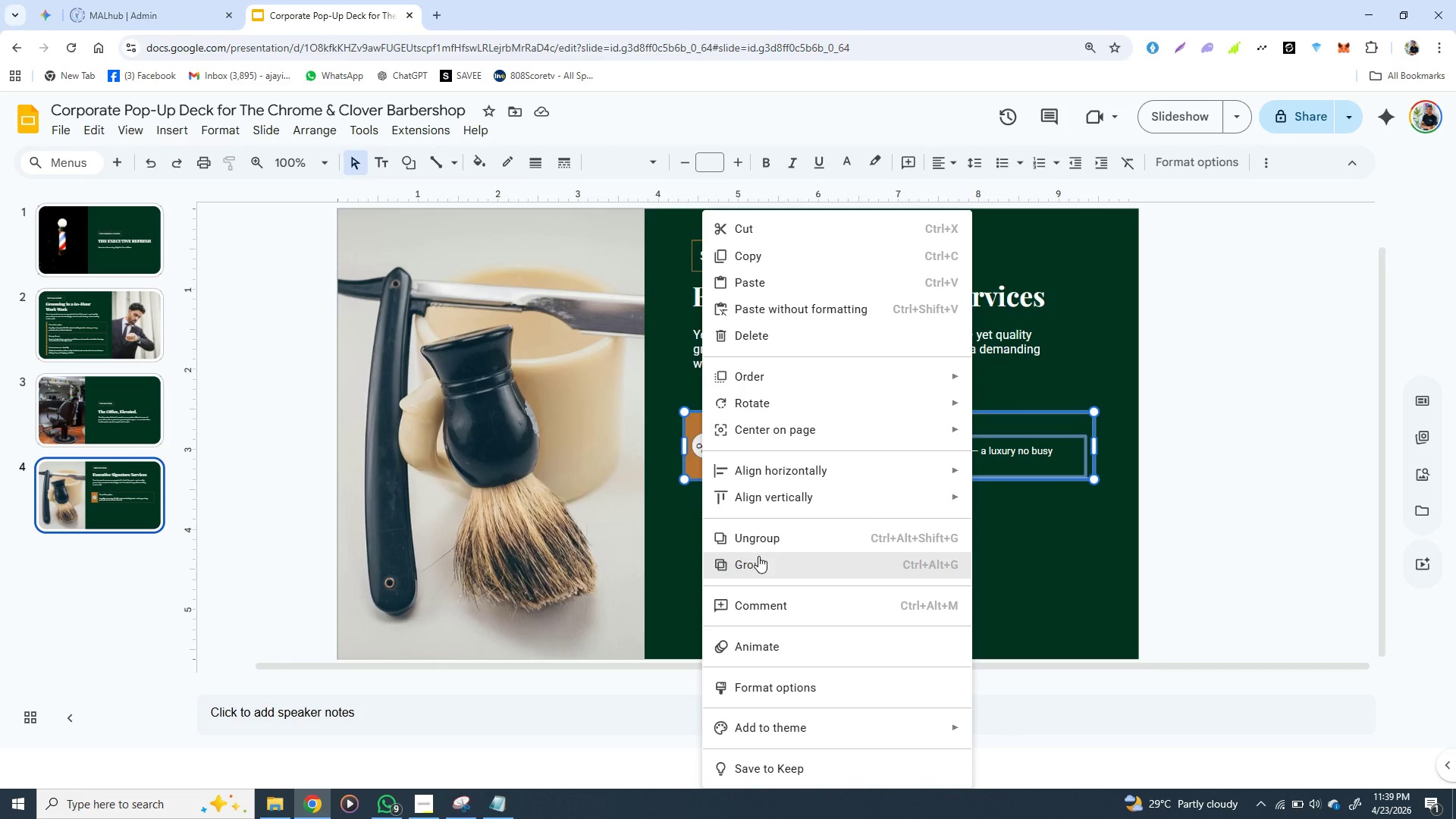 
left_click([758, 560])
 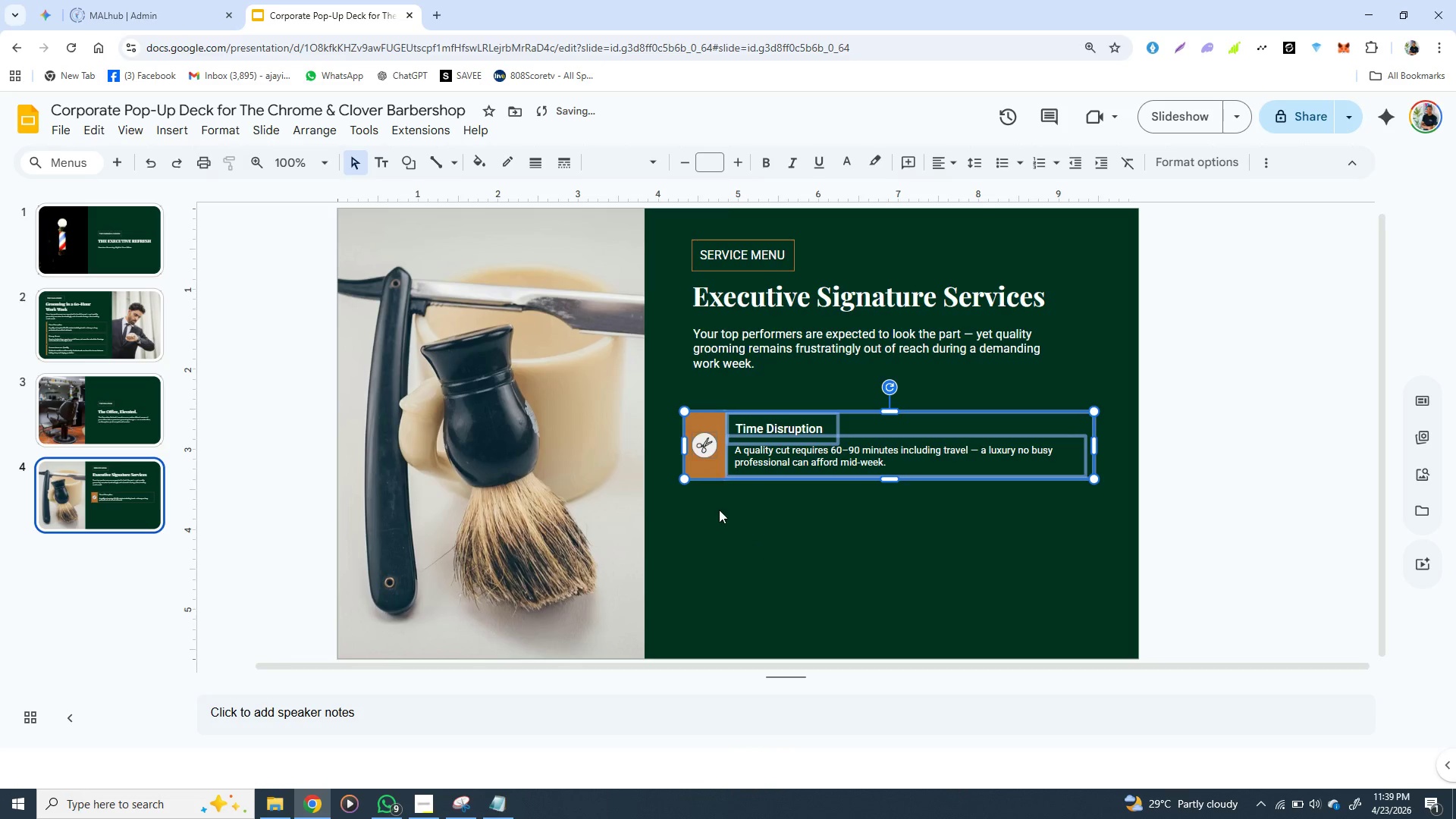 
left_click([719, 535])
 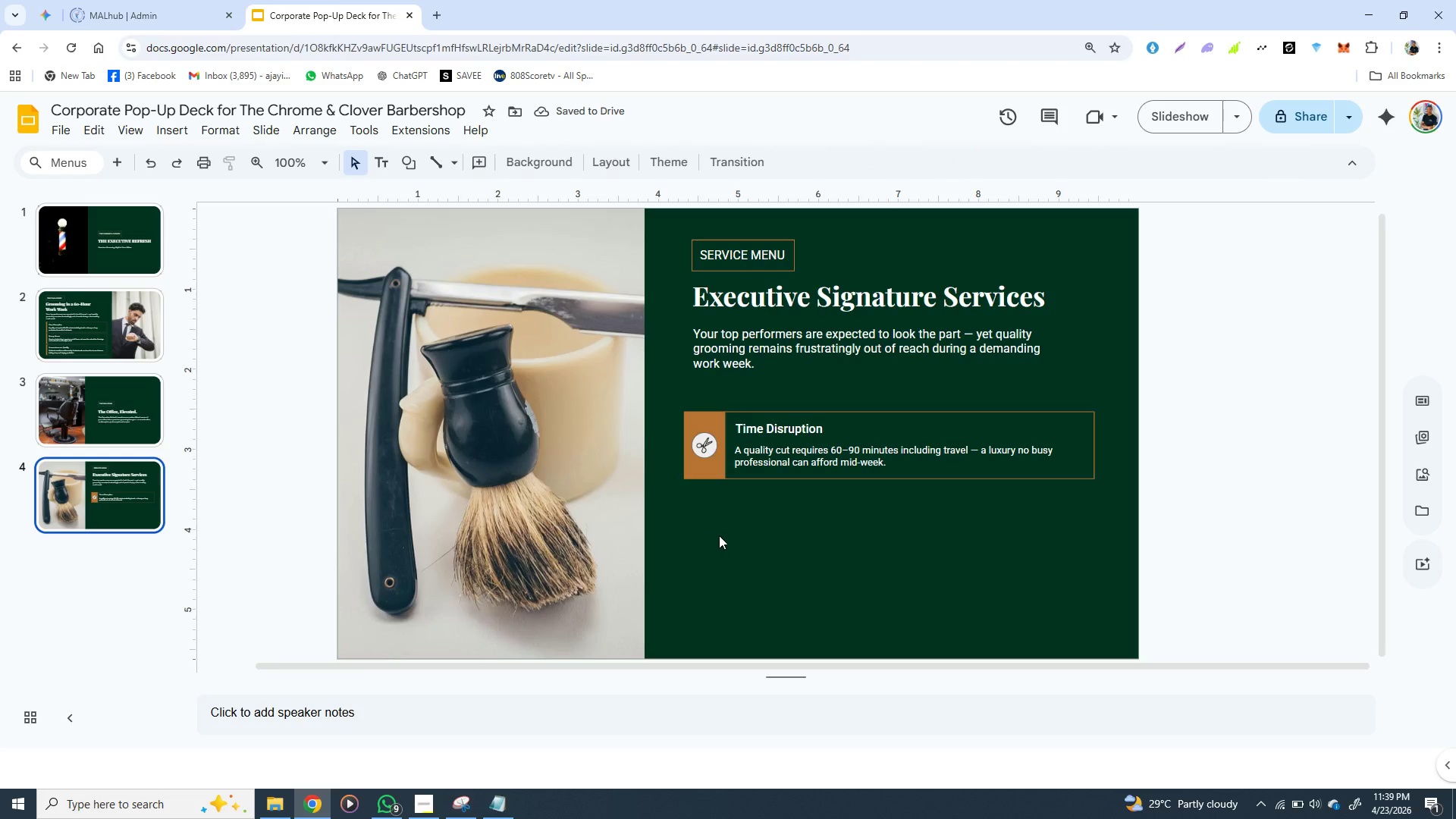 
key(Control+Z)
 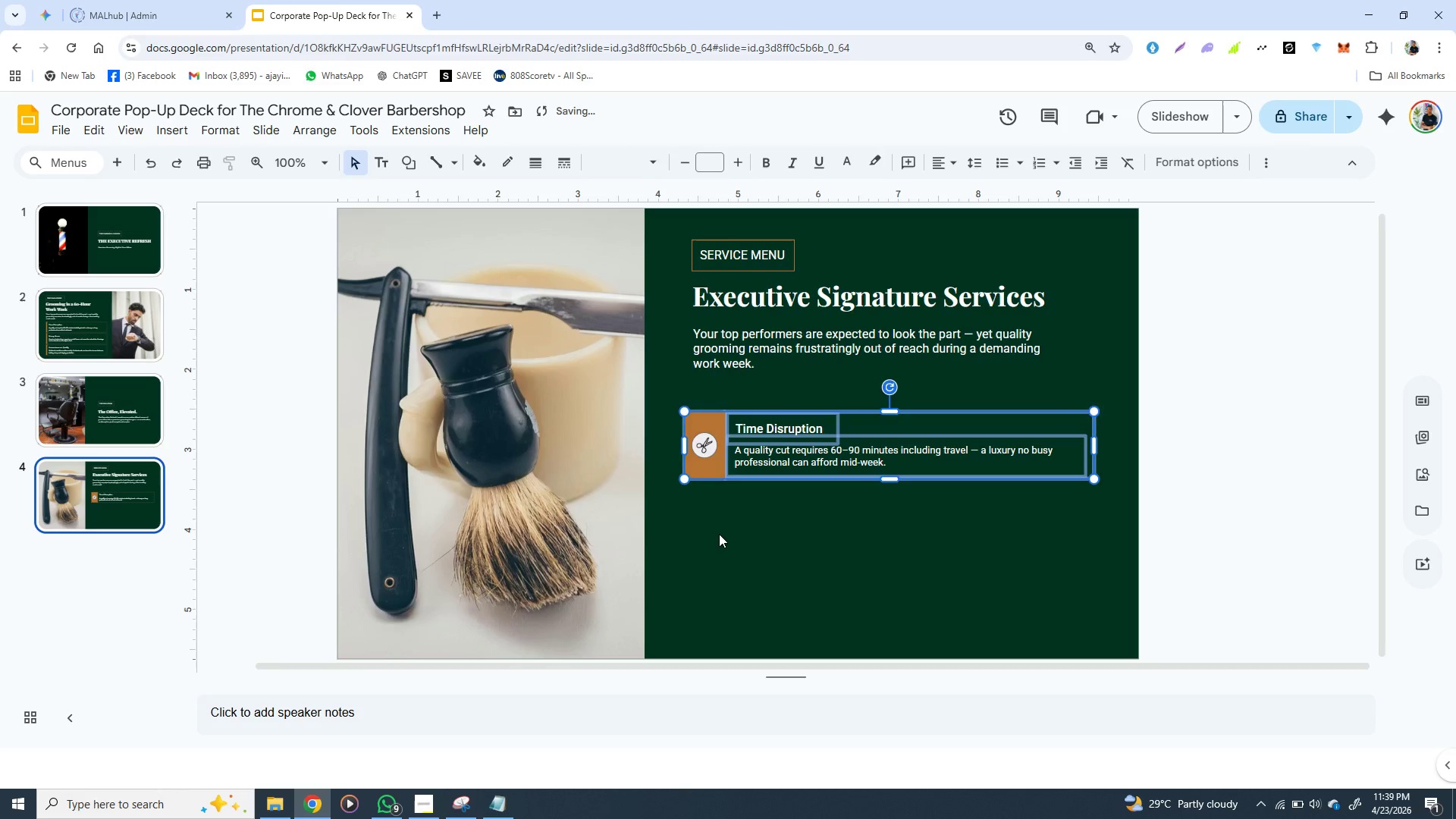 
left_click([719, 532])
 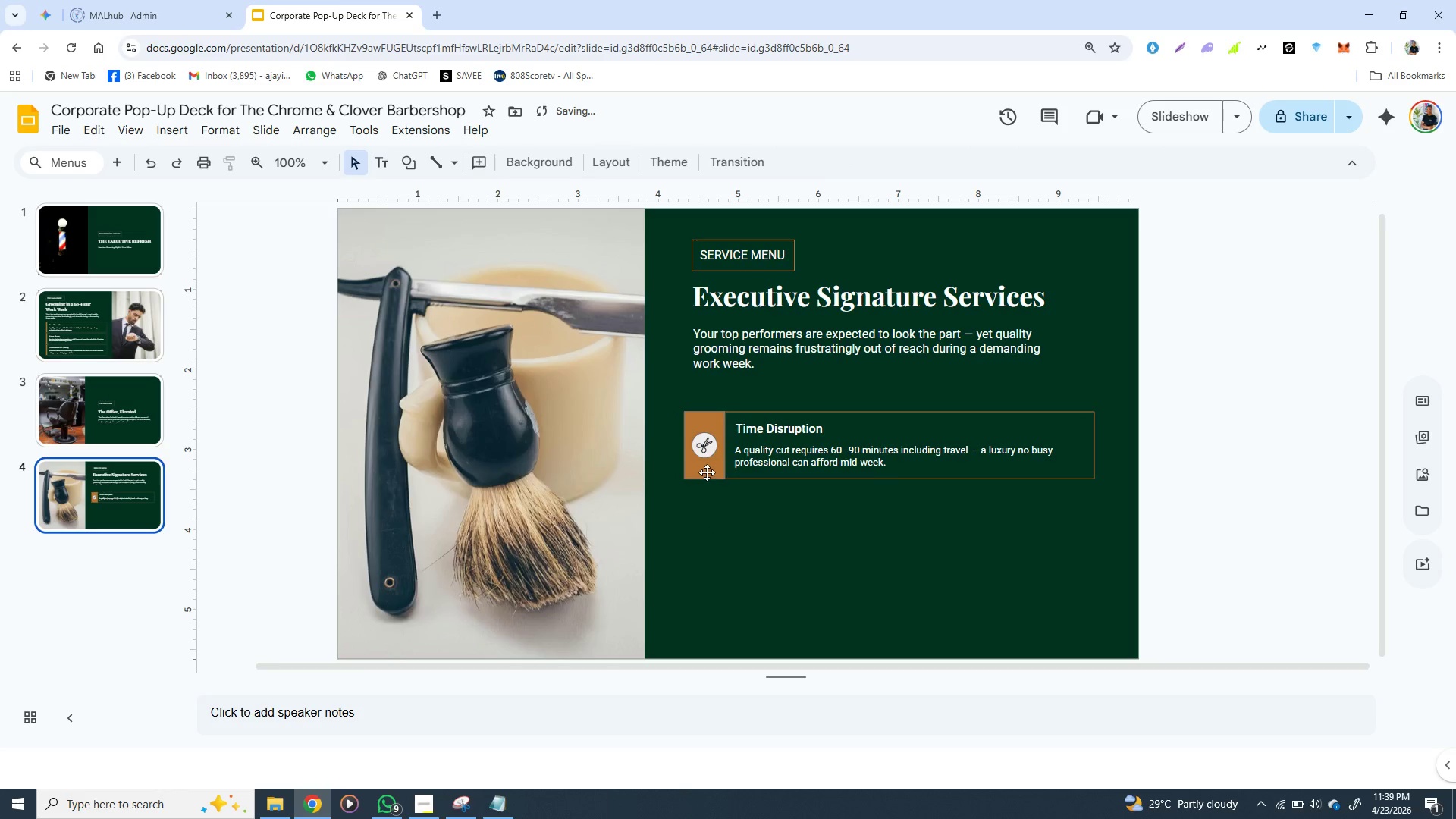 
left_click([707, 472])
 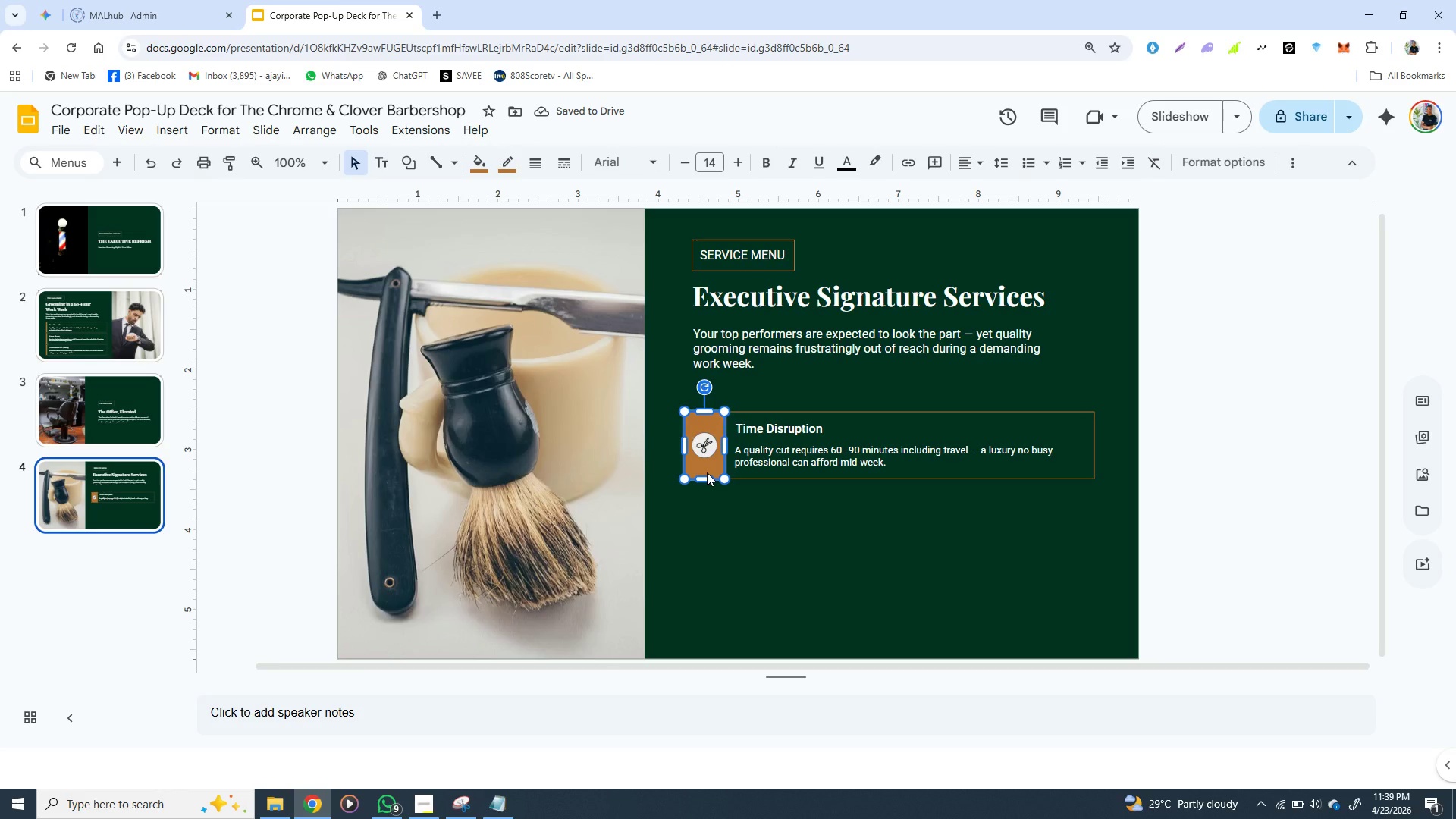 
hold_key(key=ShiftLeft, duration=1.51)
left_click([714, 444])
 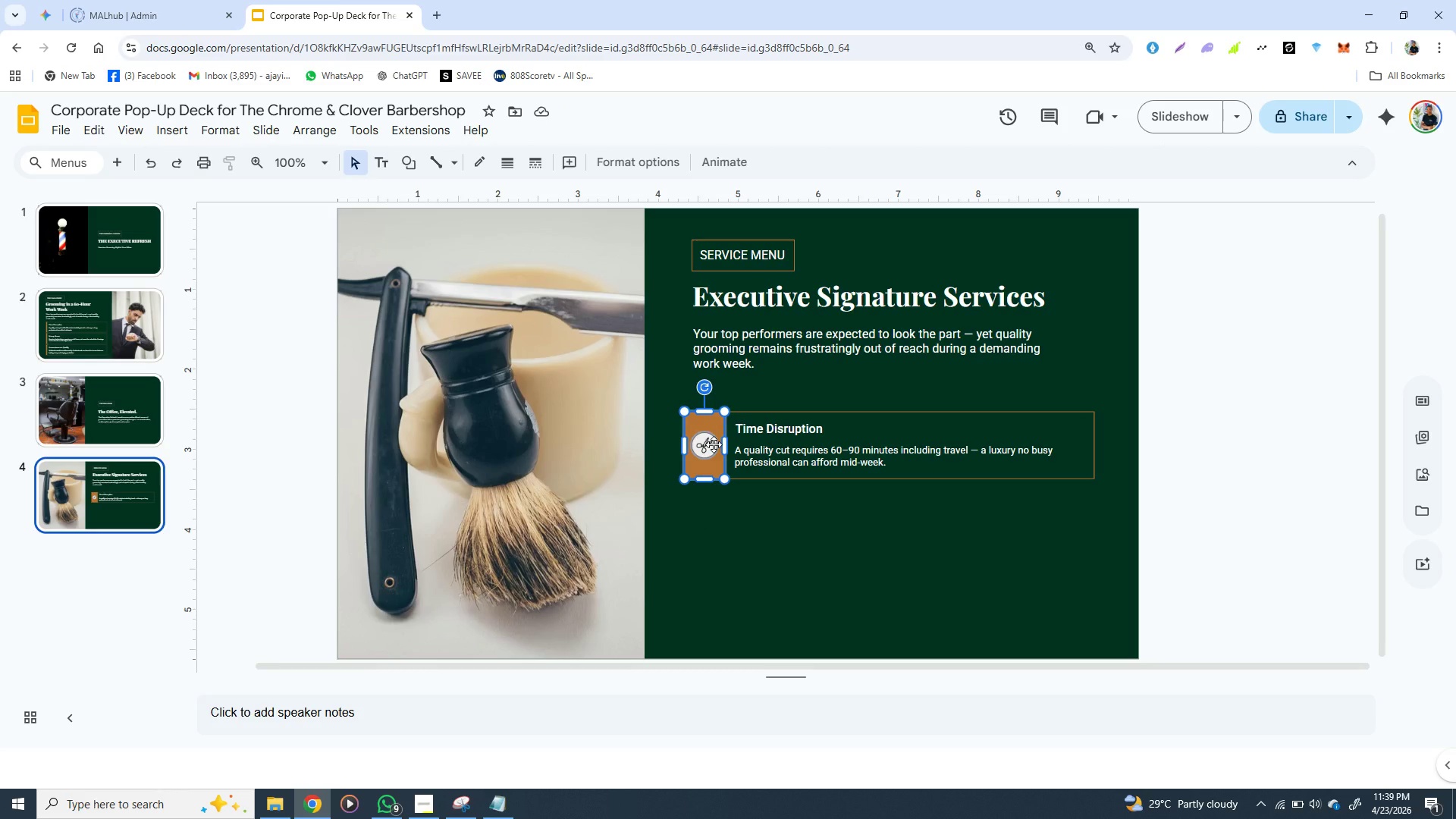 
key(Shift+ShiftLeft)
 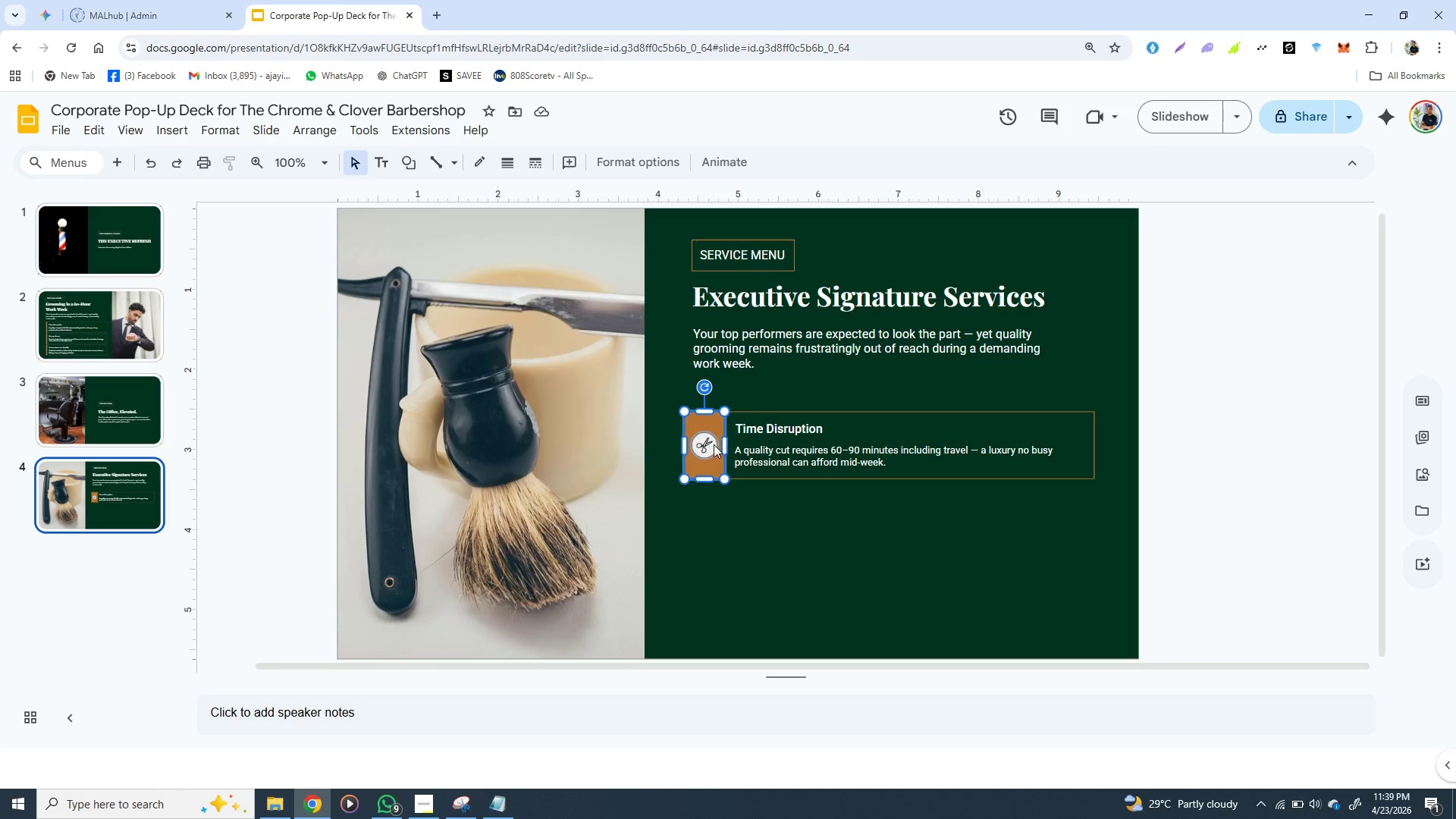 
key(Shift+ShiftLeft)
 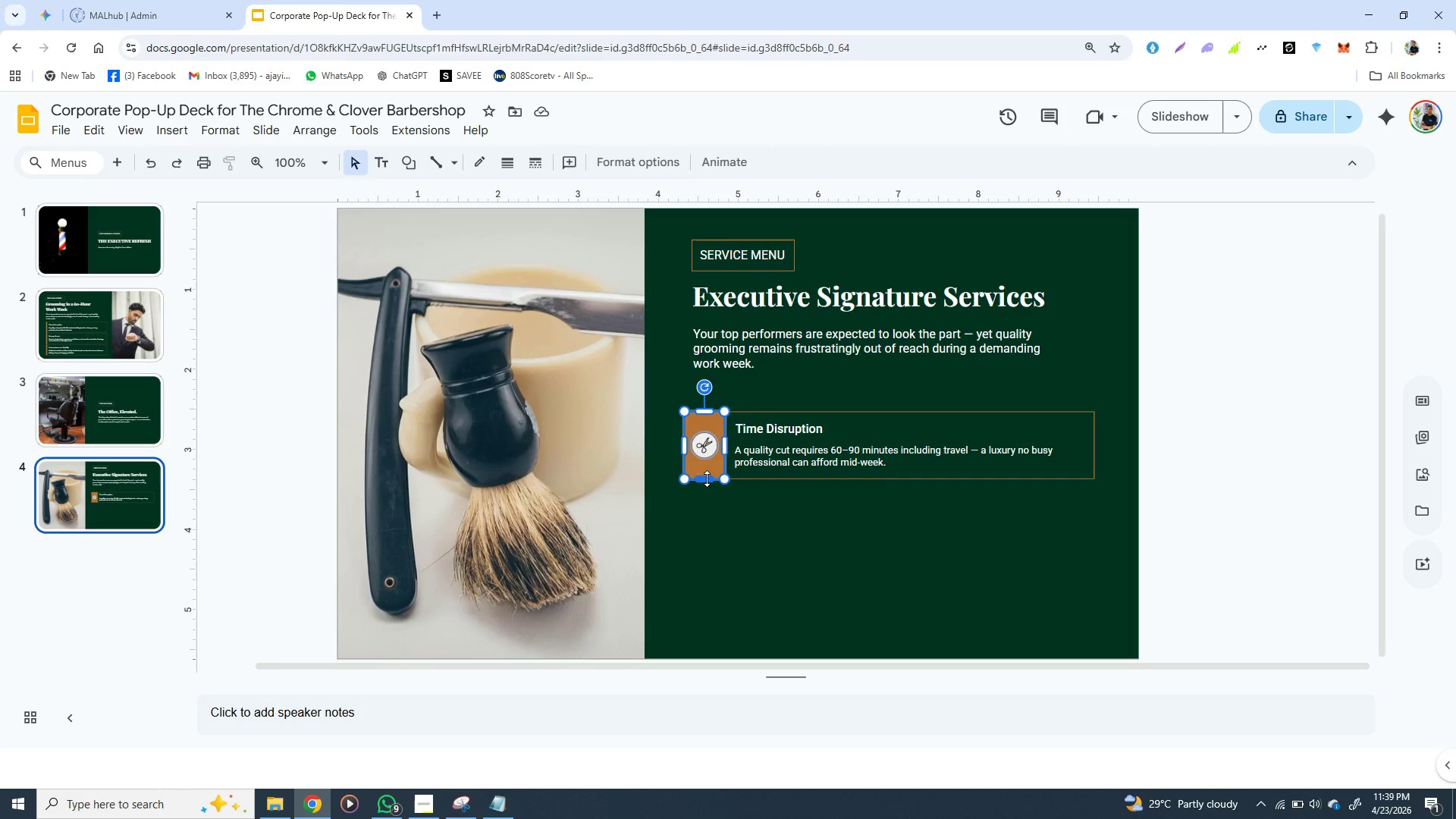 
left_click([710, 509])
 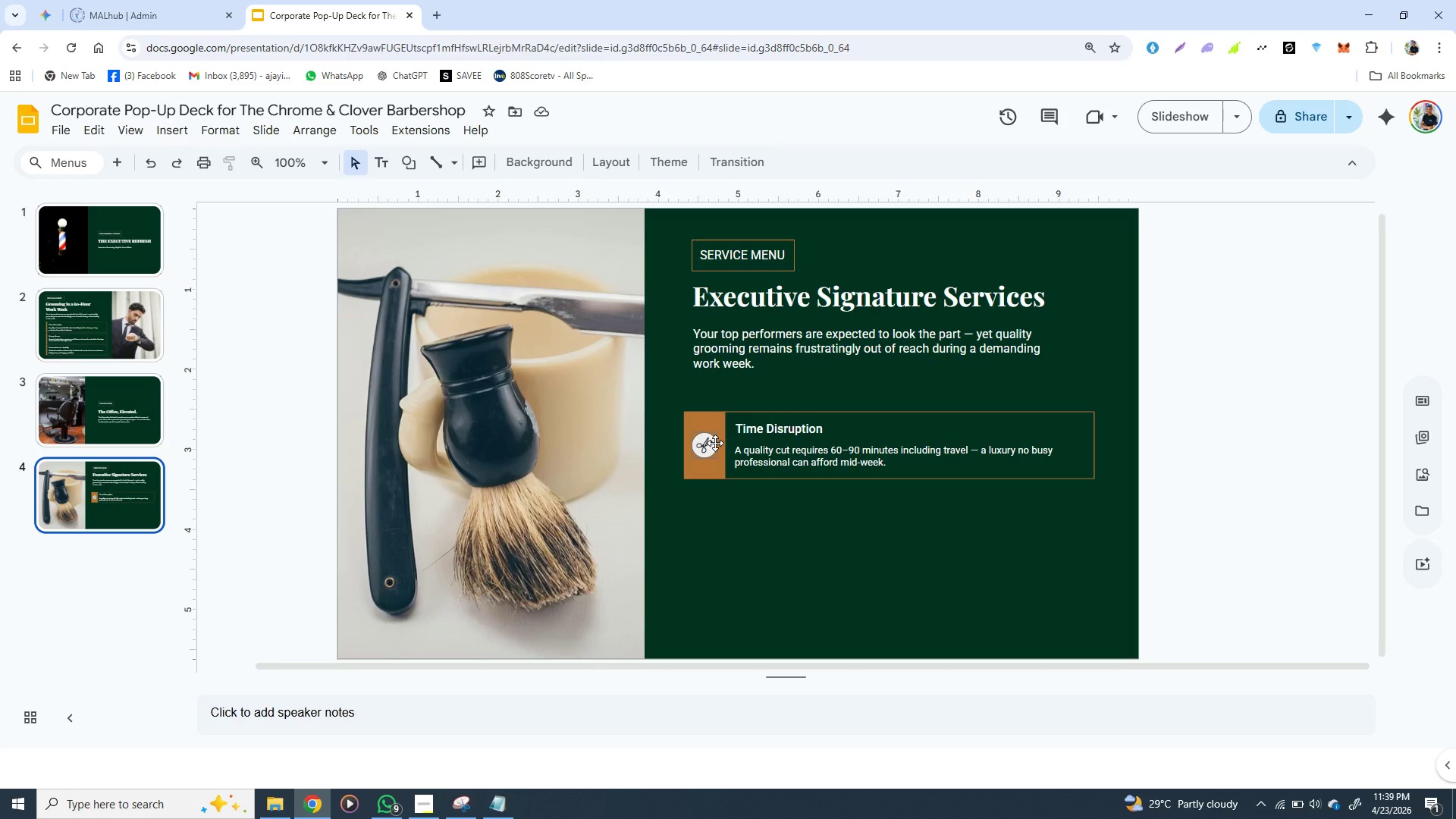 
left_click([715, 443])
 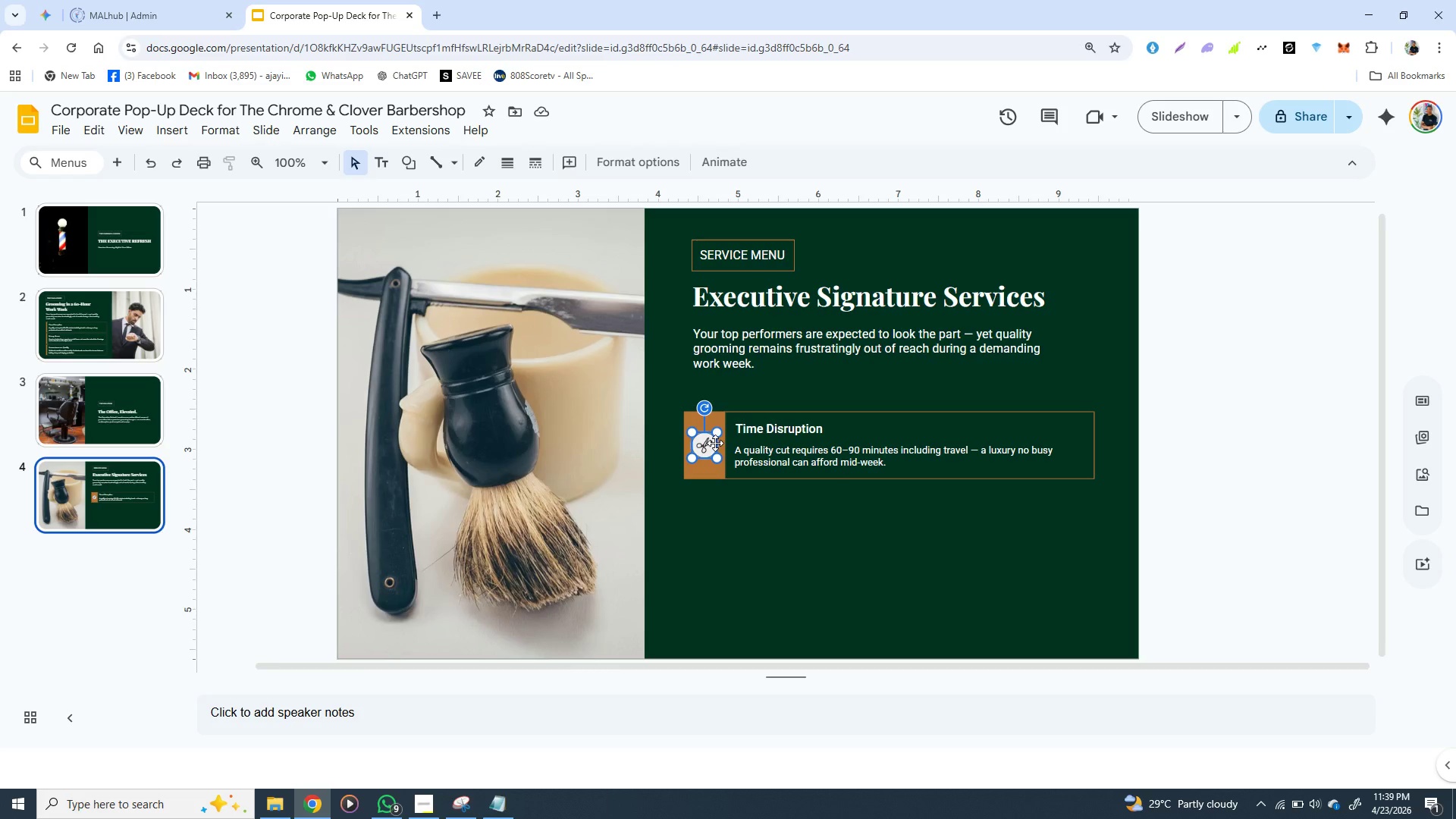 
hold_key(key=ShiftLeft, duration=1.53)
 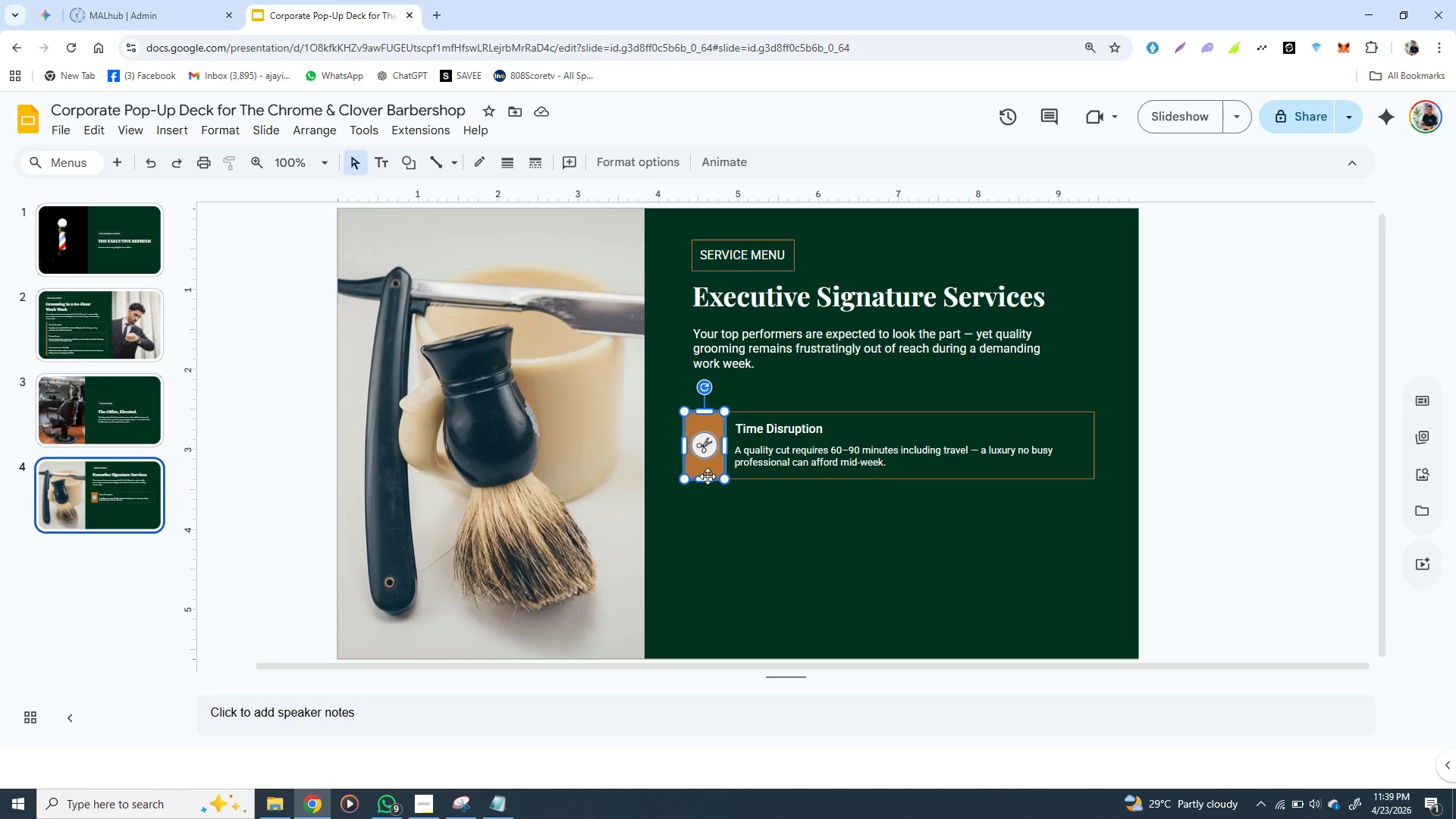 
hold_key(key=ShiftLeft, duration=0.86)
left_click([708, 476])
 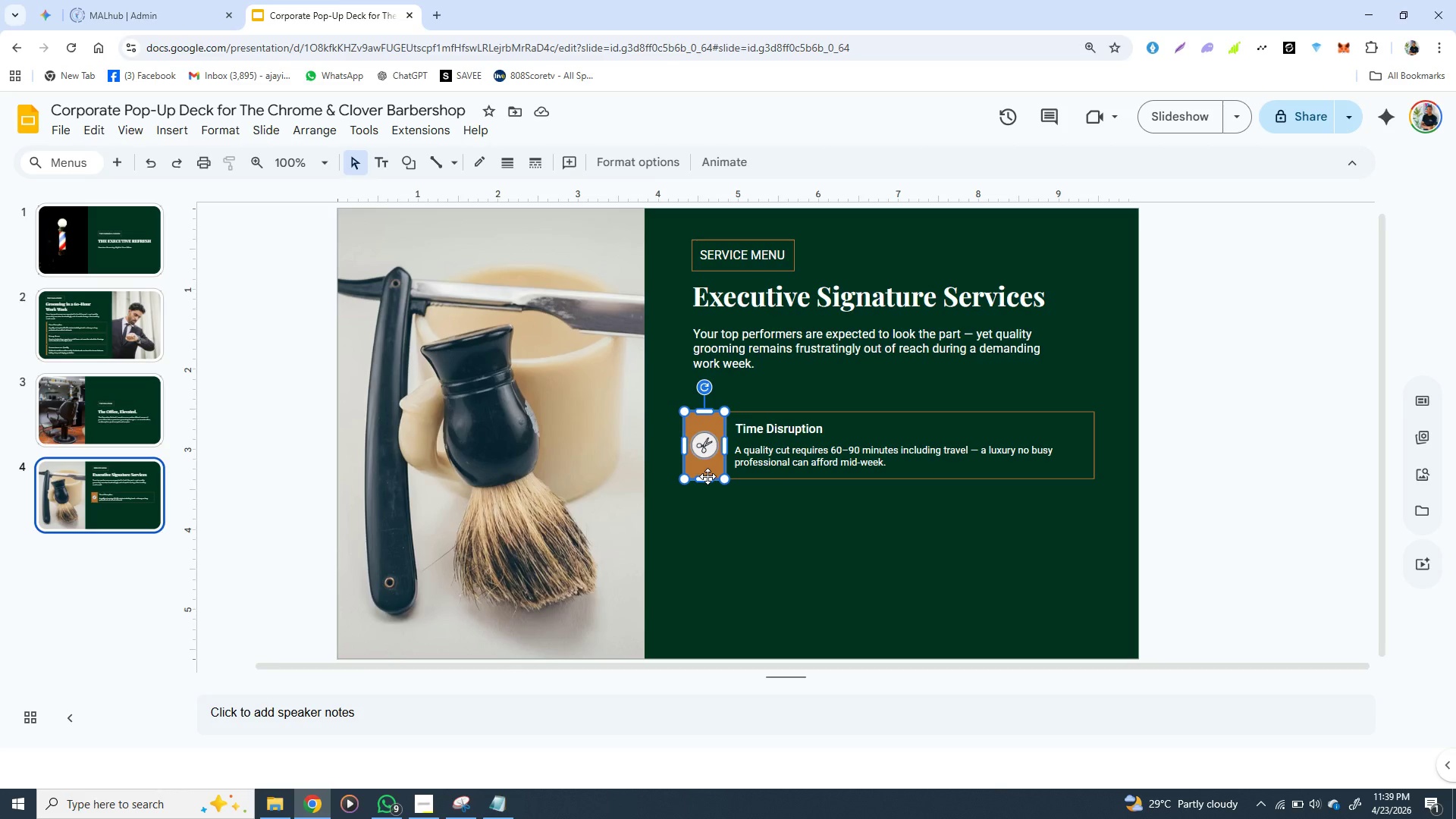 
right_click([708, 476])
 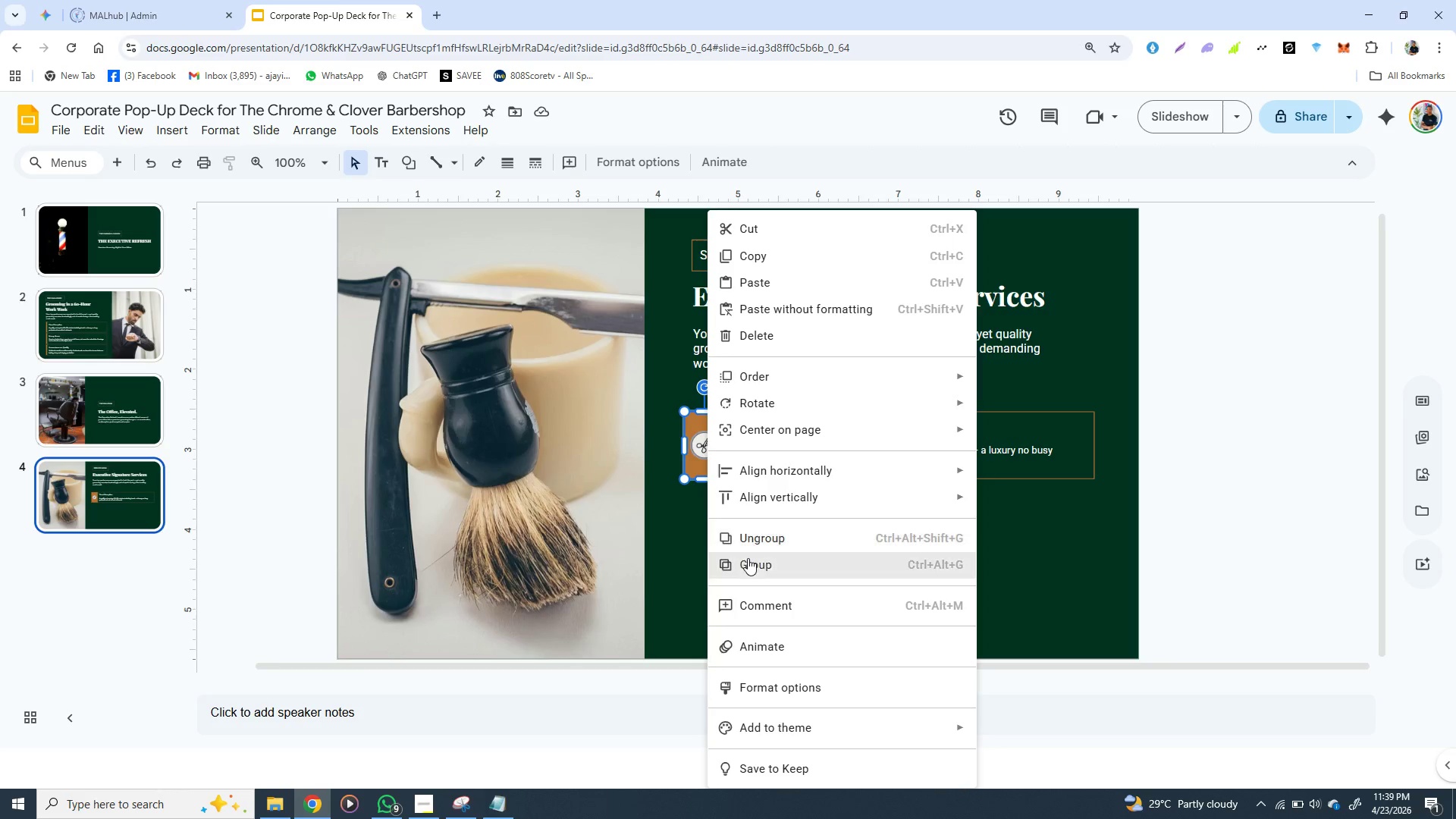 
left_click([748, 559])
 